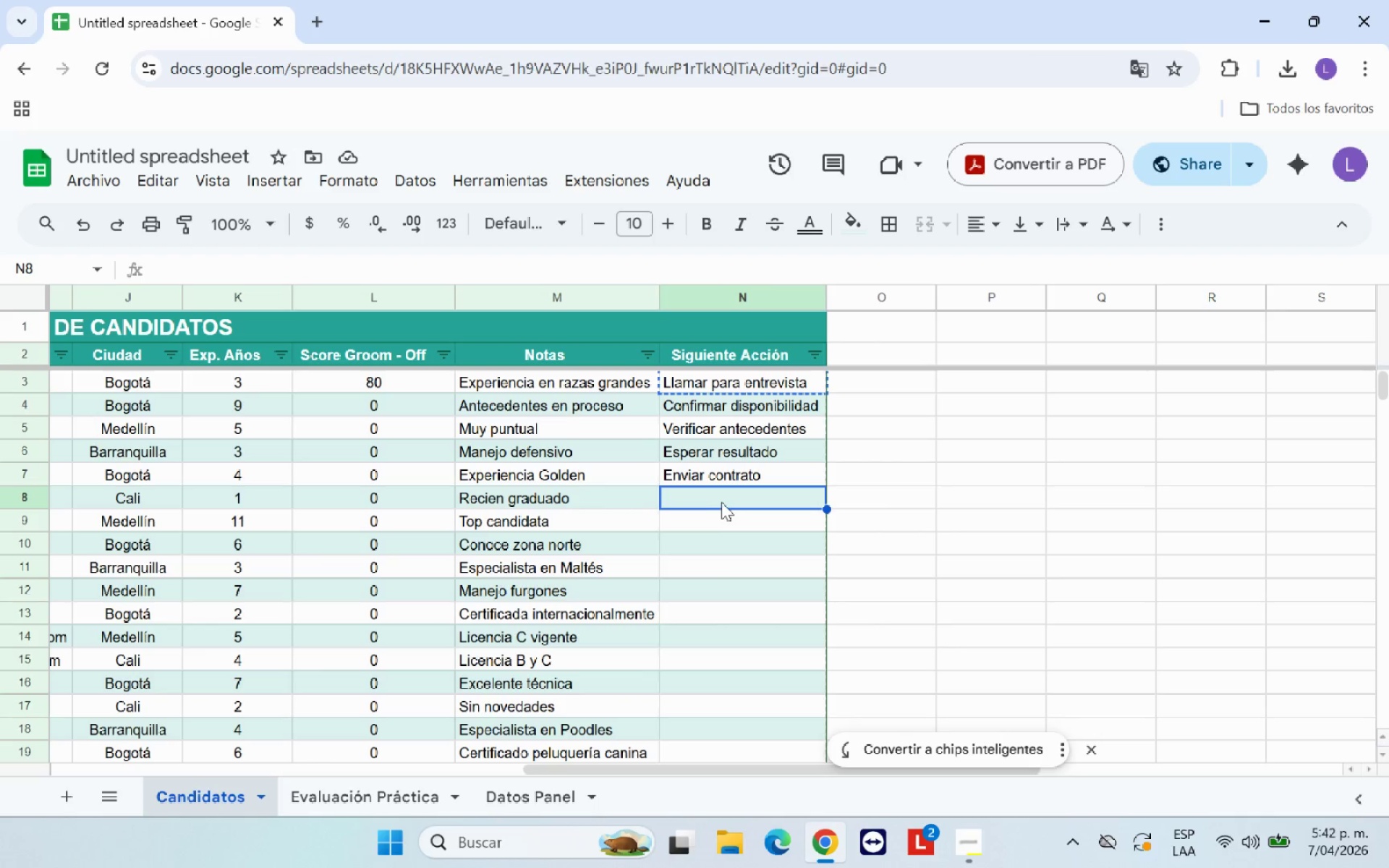 
key(Control+V)
 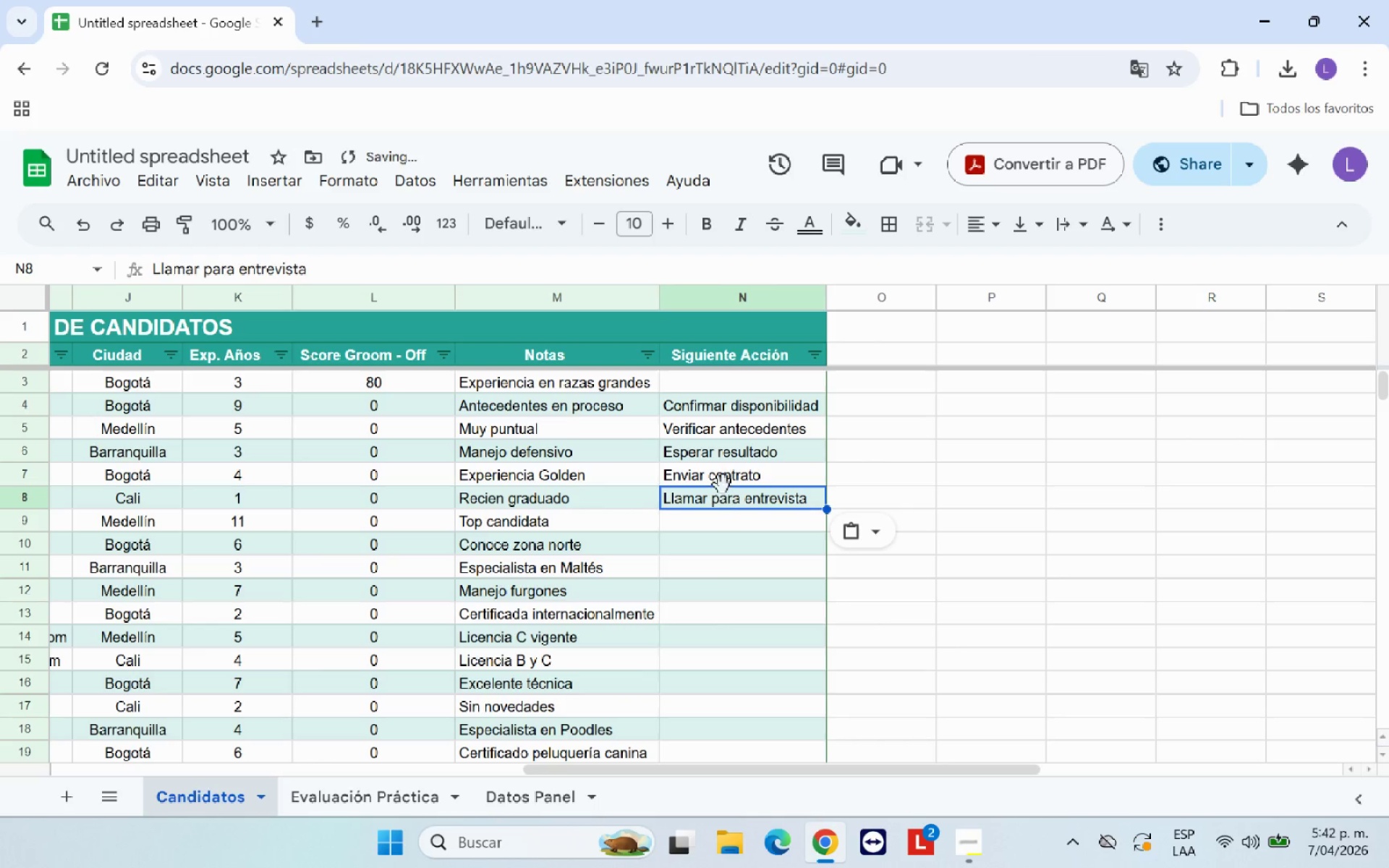 
left_click([723, 480])
 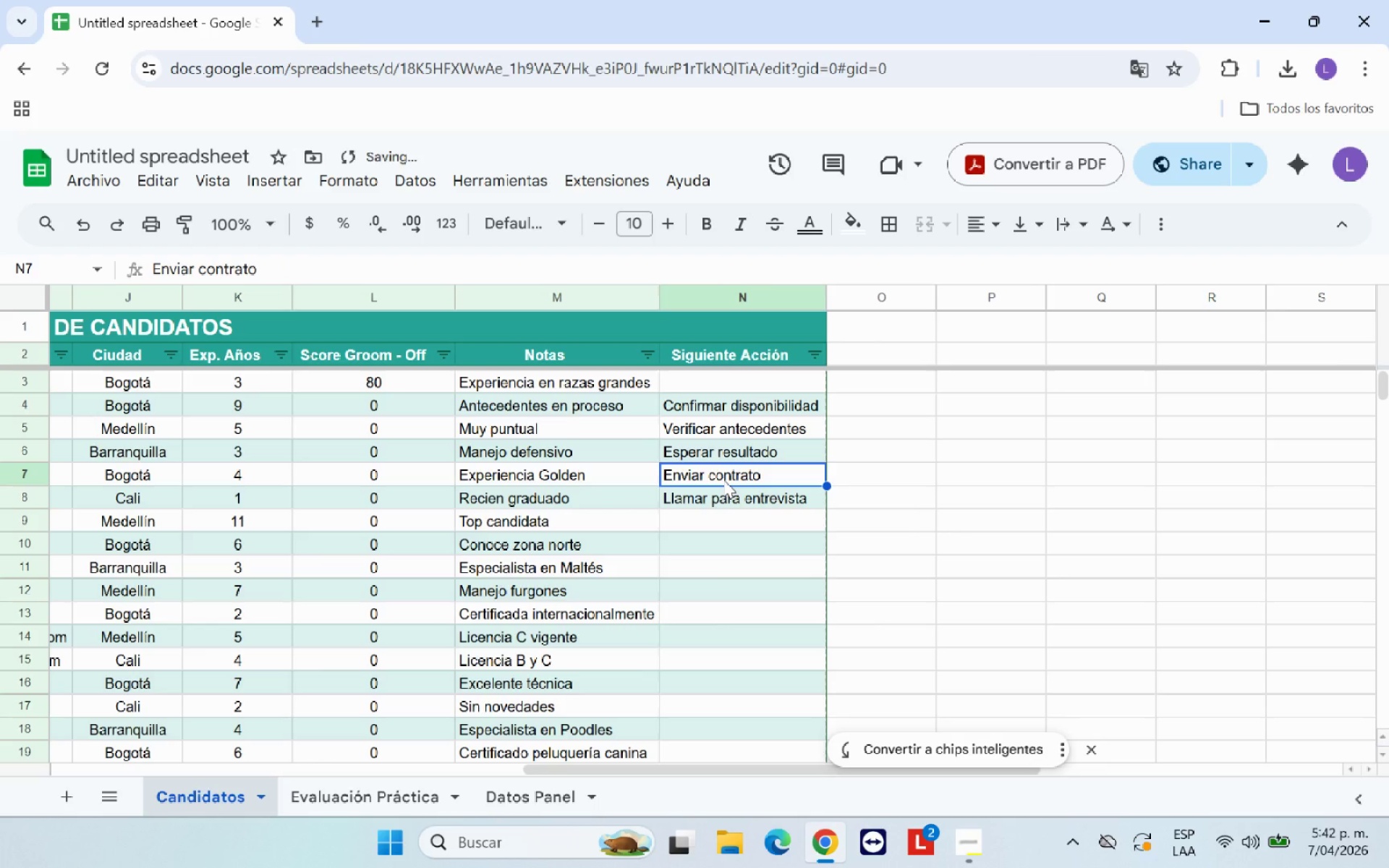 
key(Control+X)
 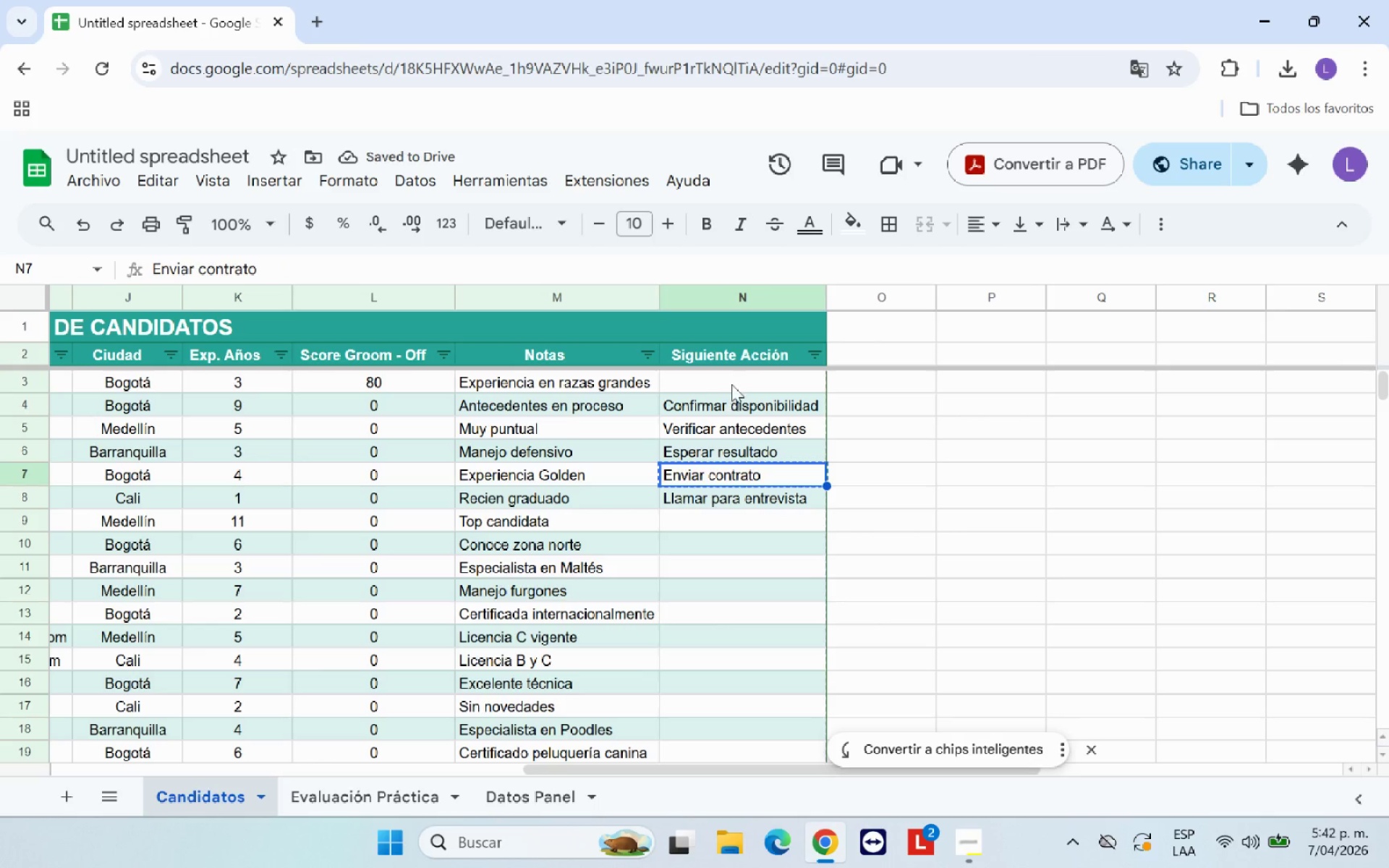 
left_click([731, 381])
 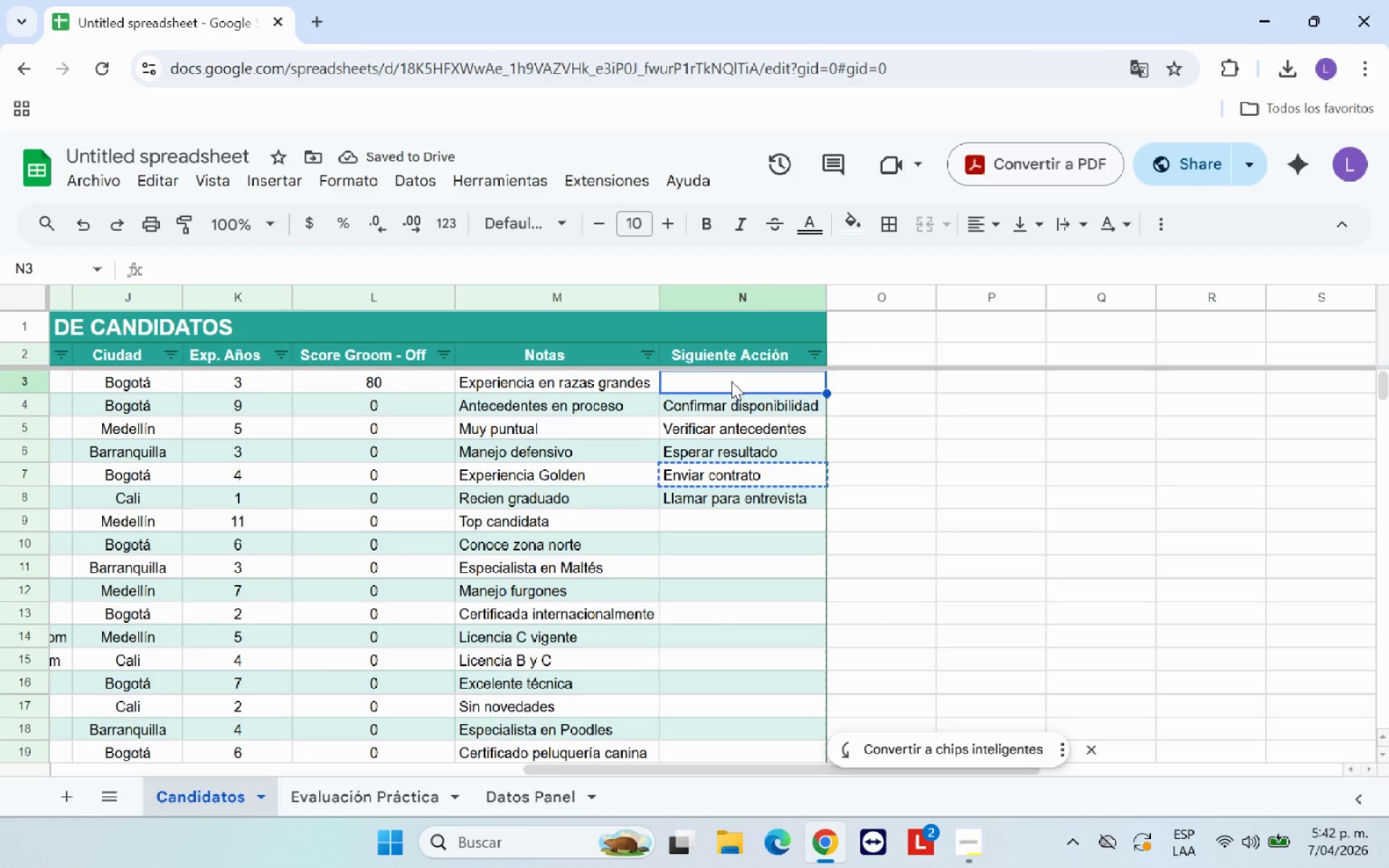 
key(Control+V)
 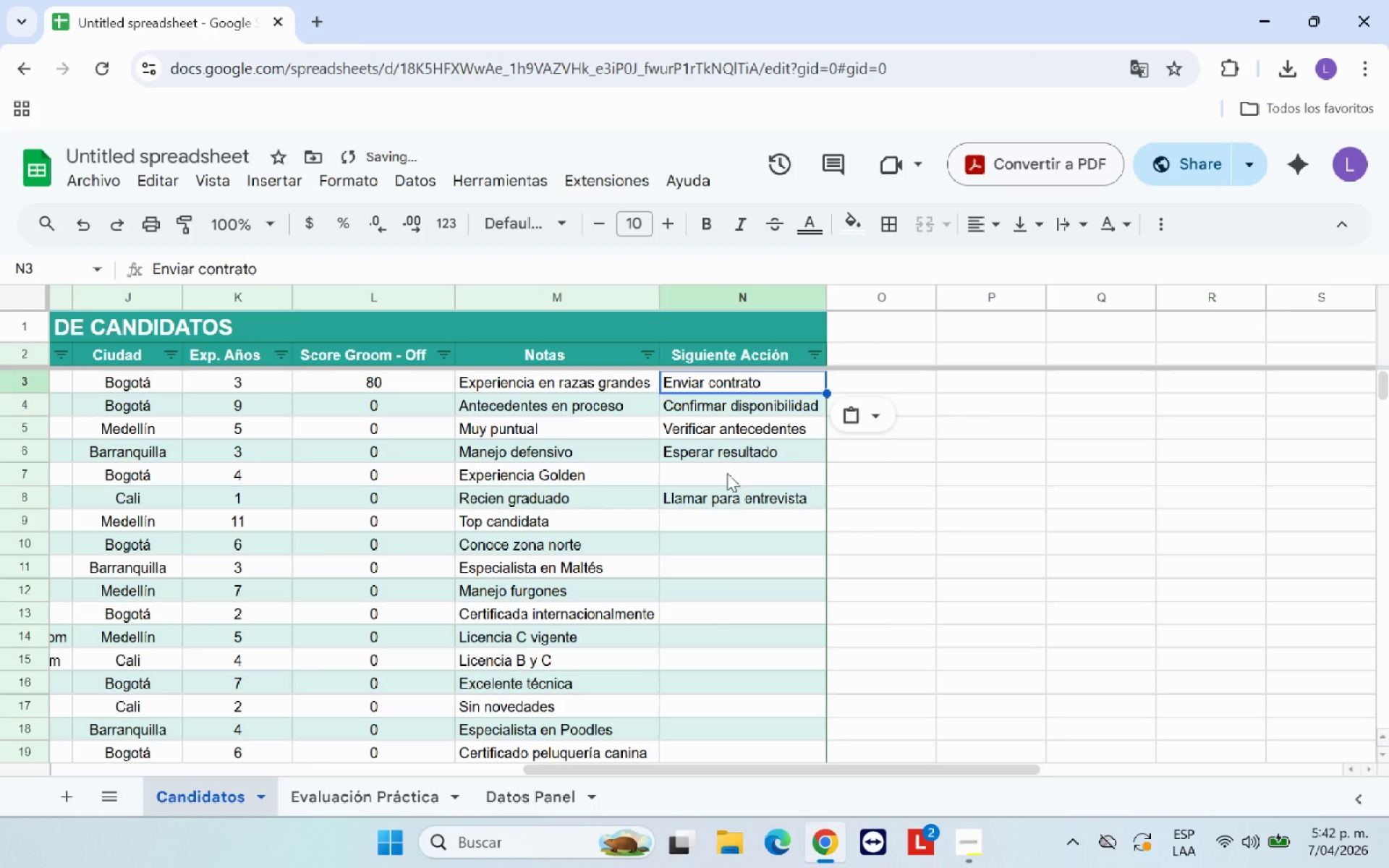 
left_click([727, 471])
 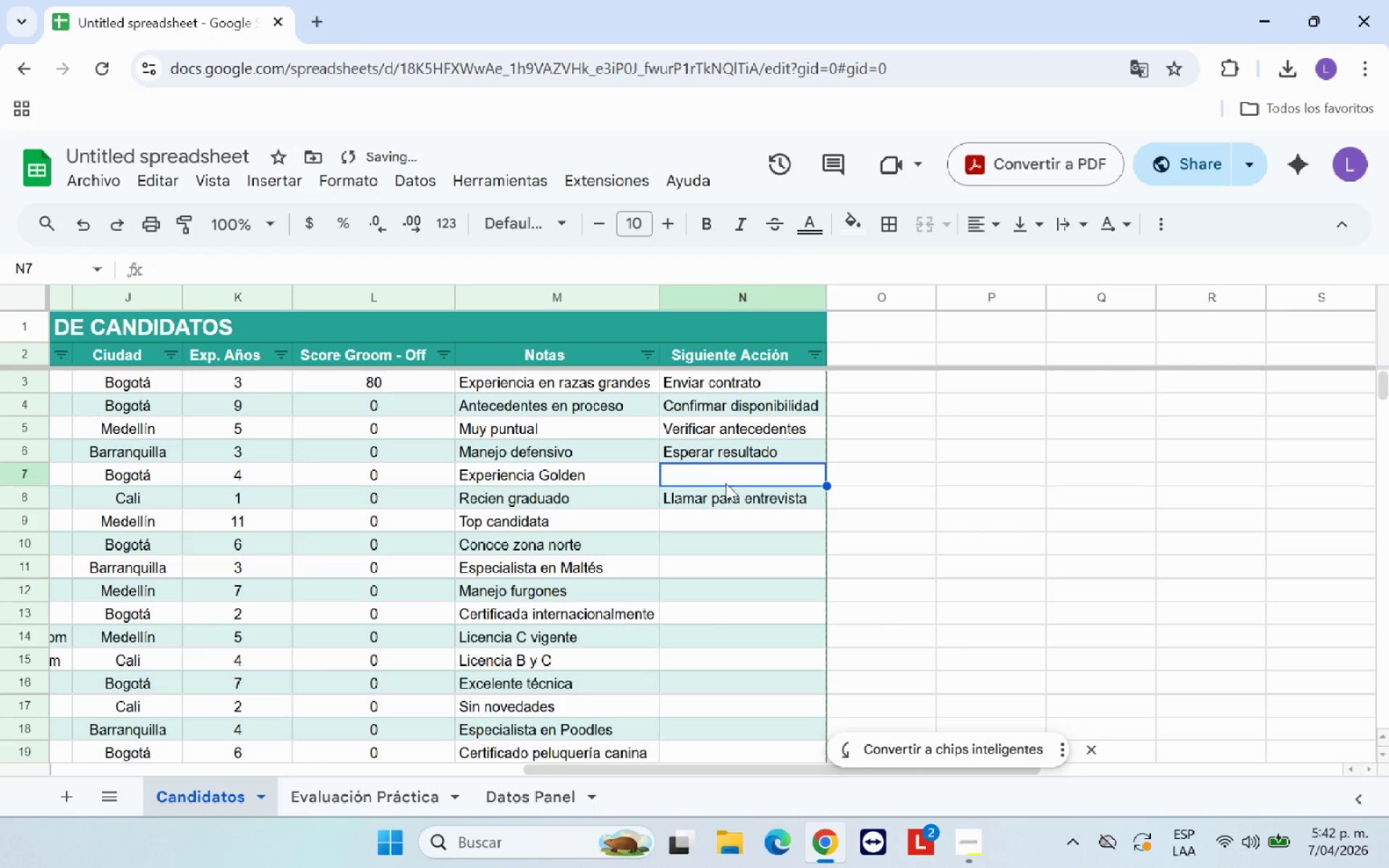 
left_click([726, 493])
 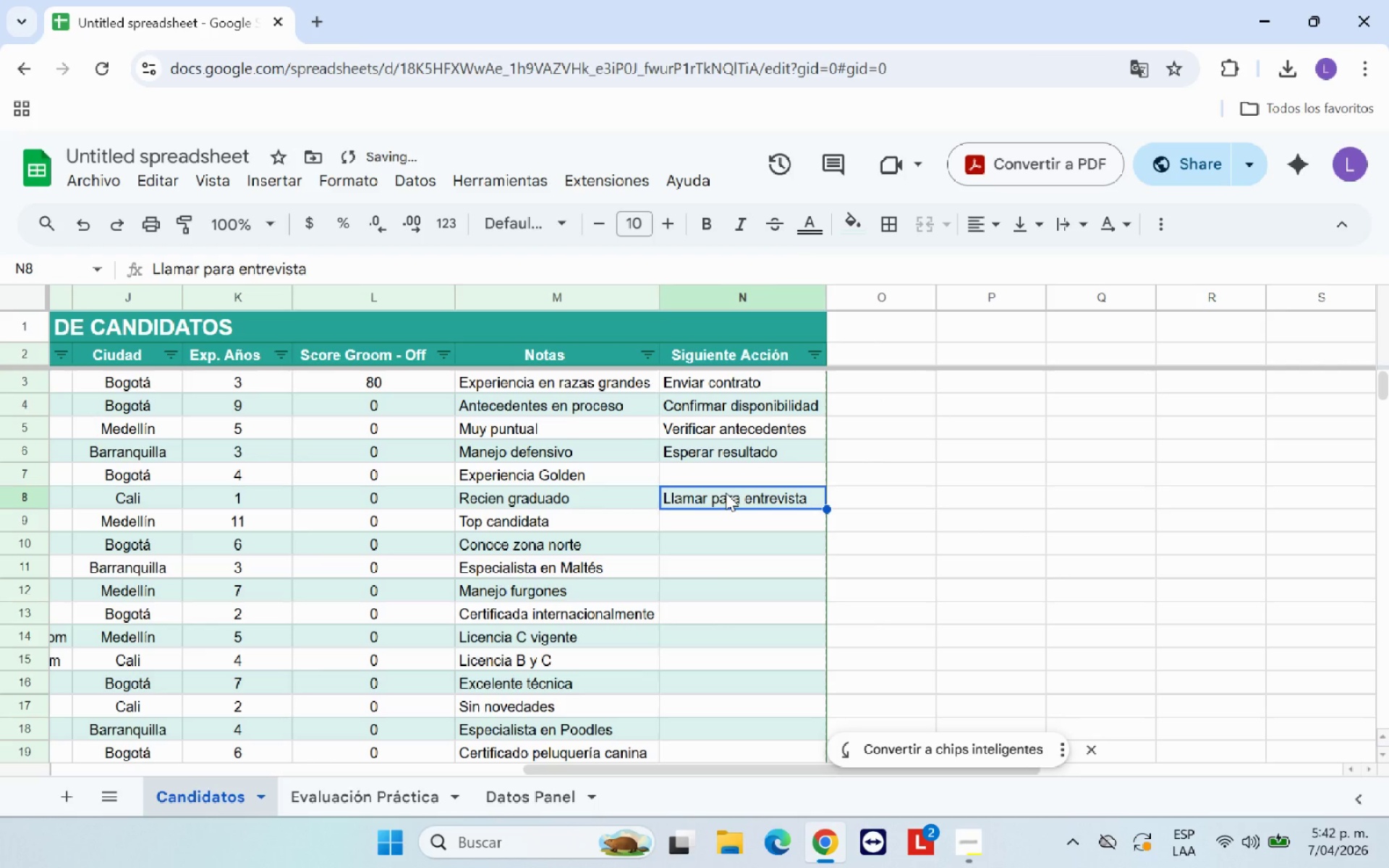 
key(Control+X)
 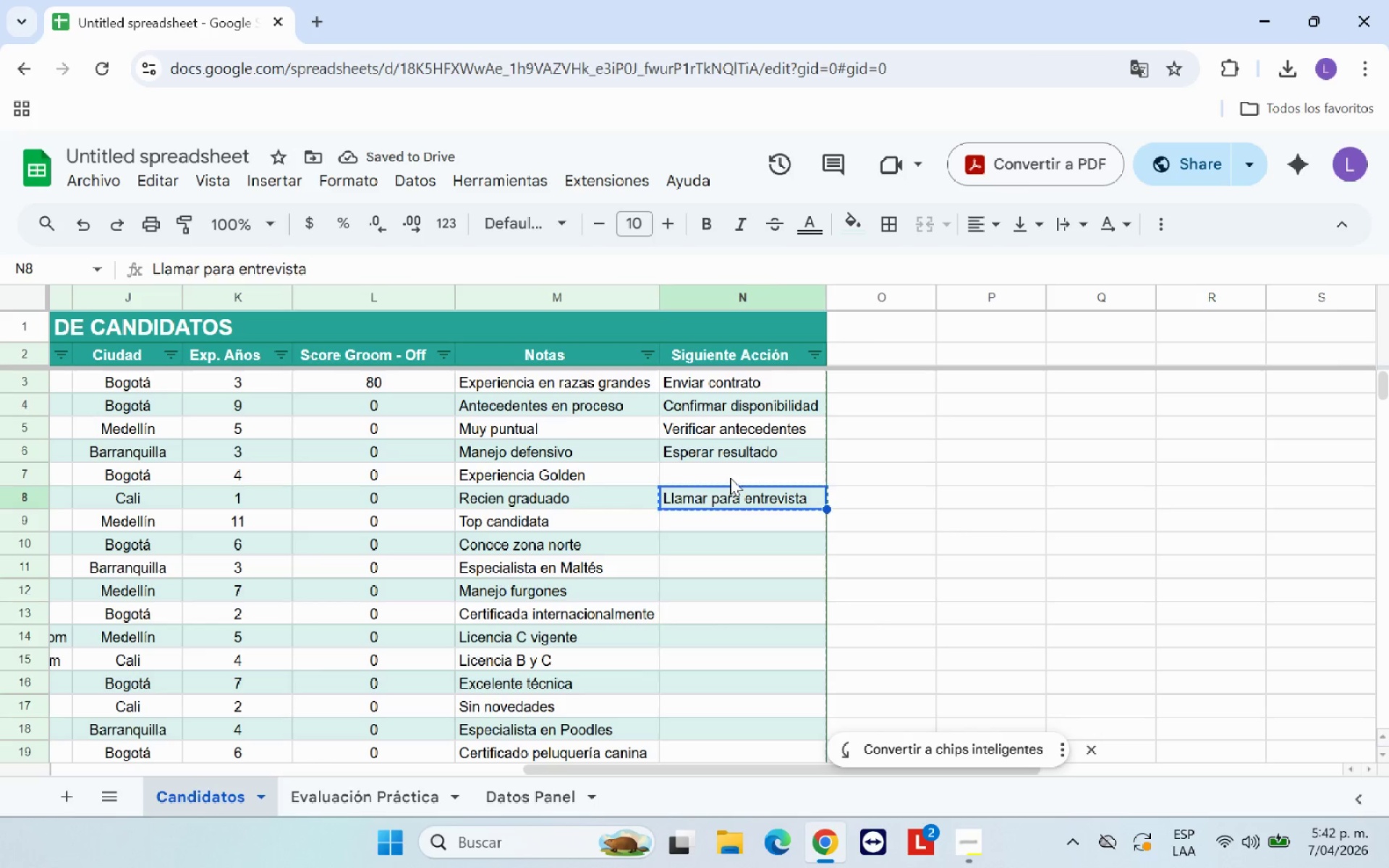 
left_click([730, 477])
 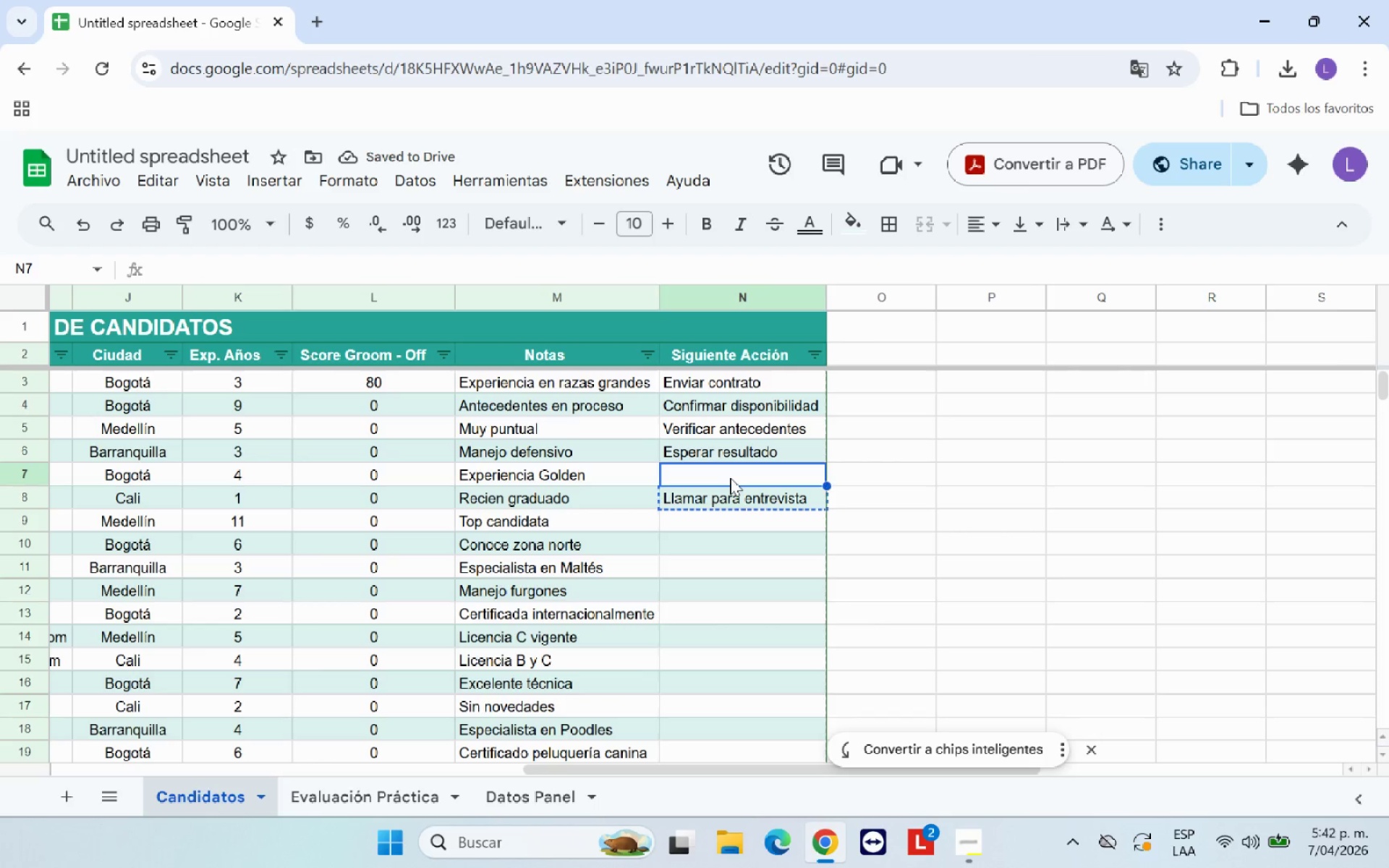 
key(Control+V)
 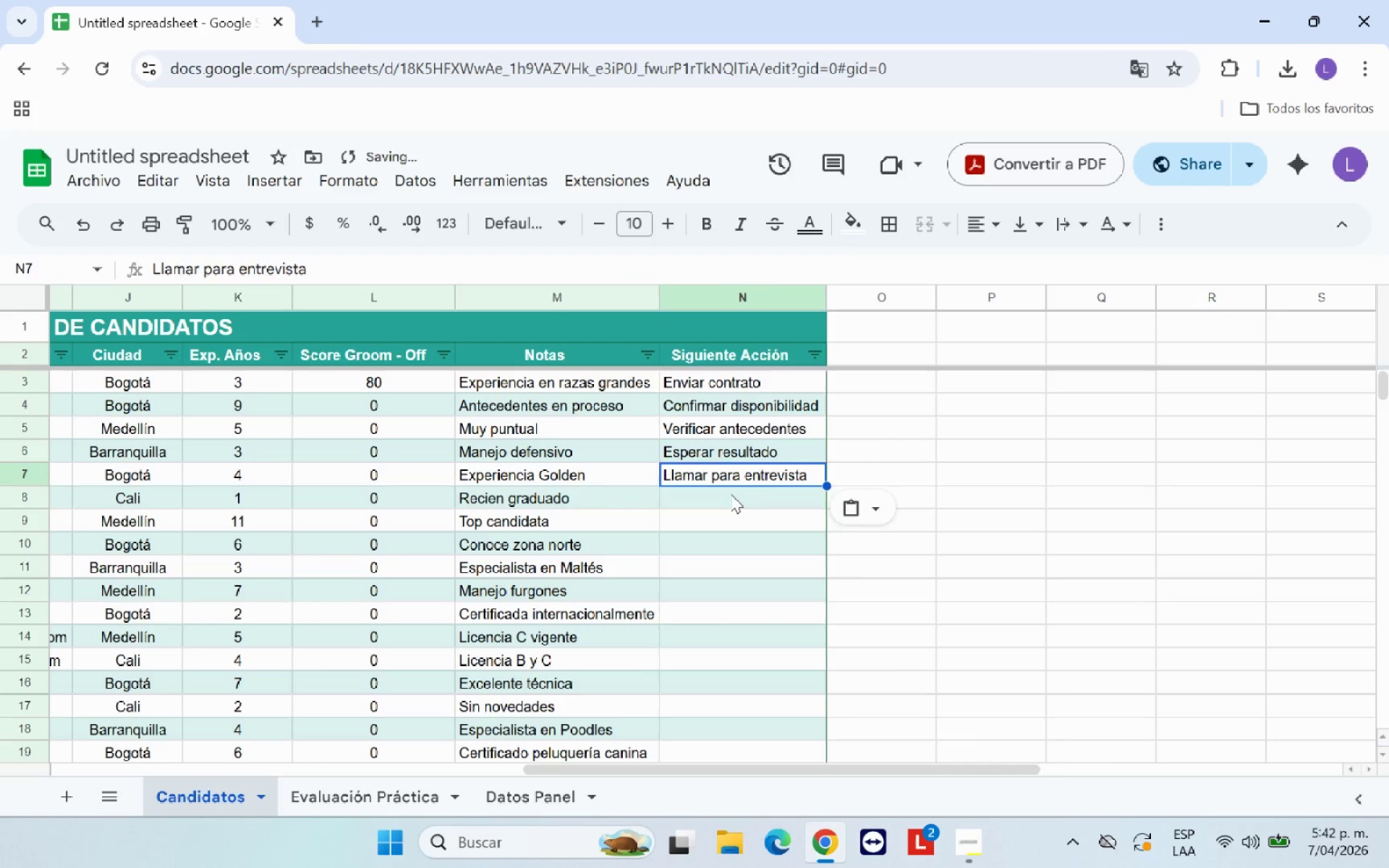 
left_click([731, 494])
 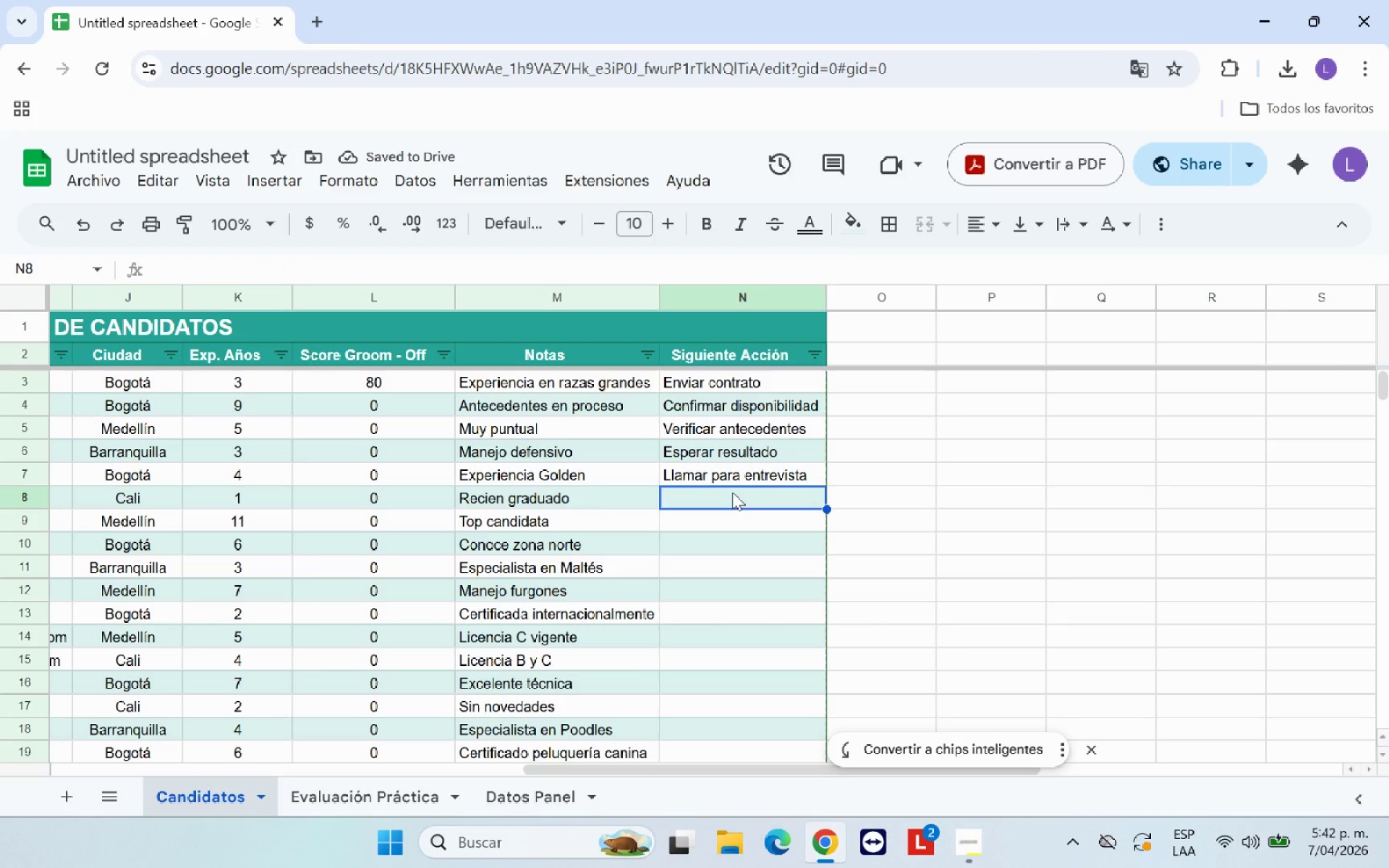 
wait(5.27)
 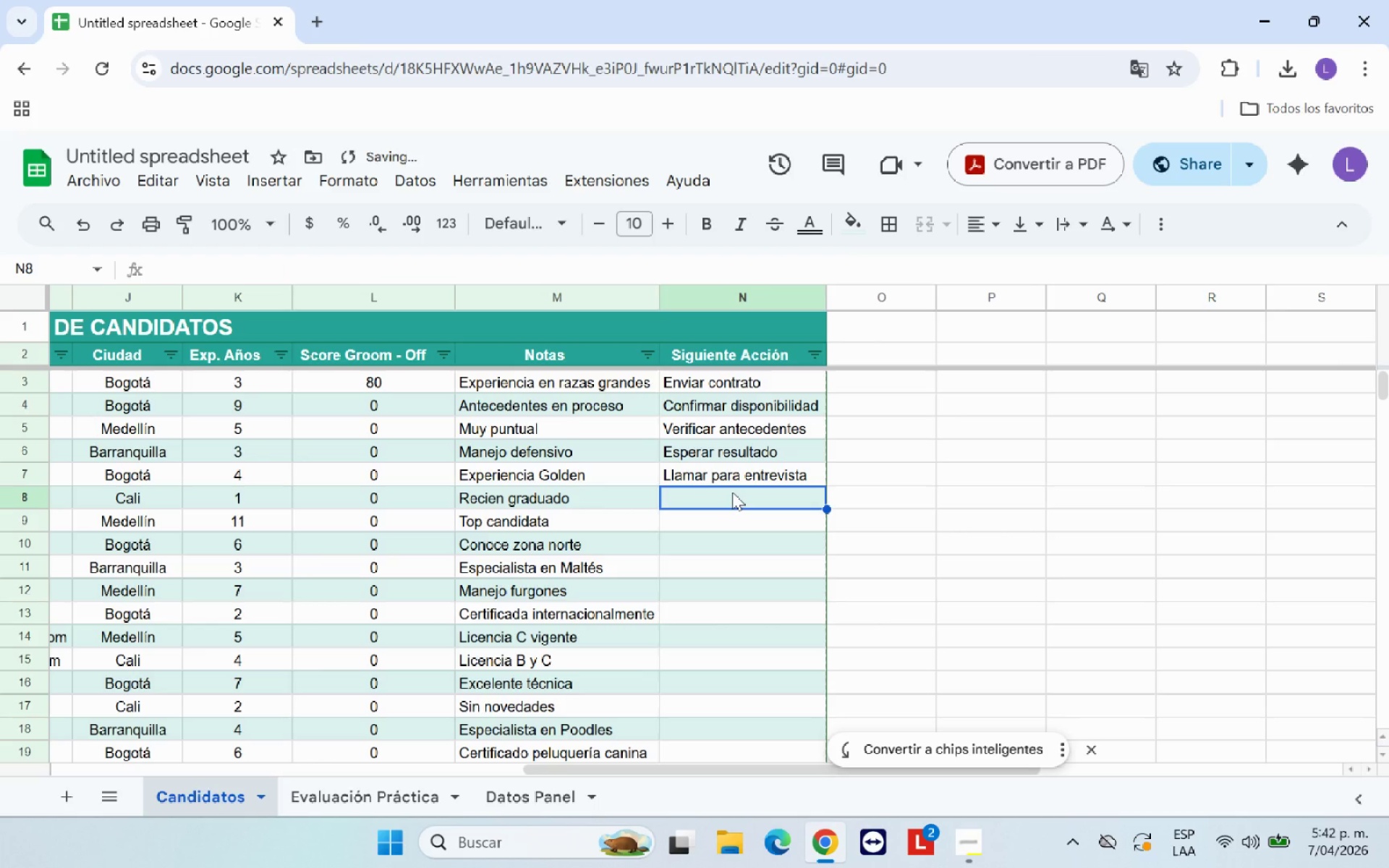 
type(Programar entrv)
key(Backspace)
key(Backspace)
type(revista )
 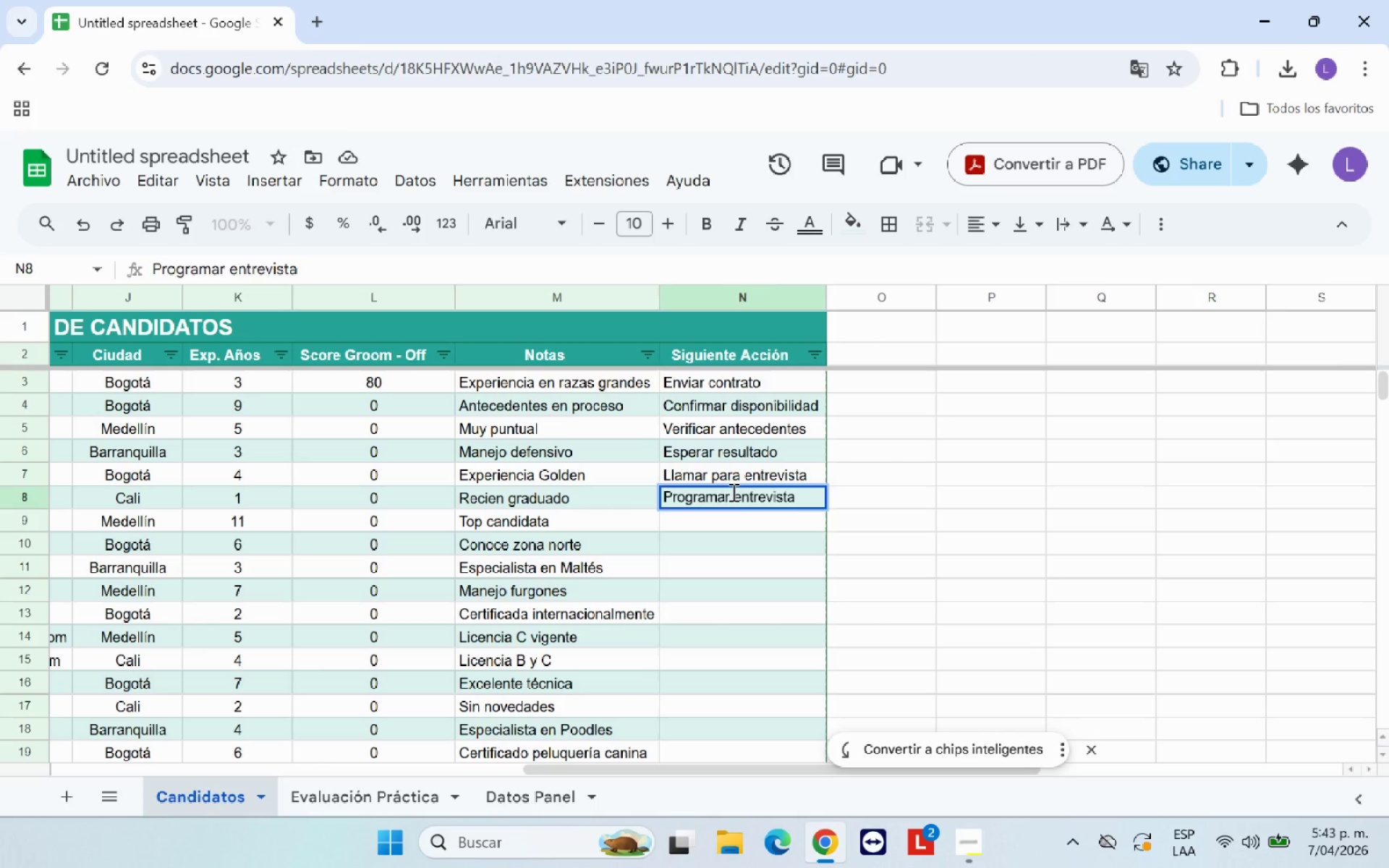 
key(Enter)
 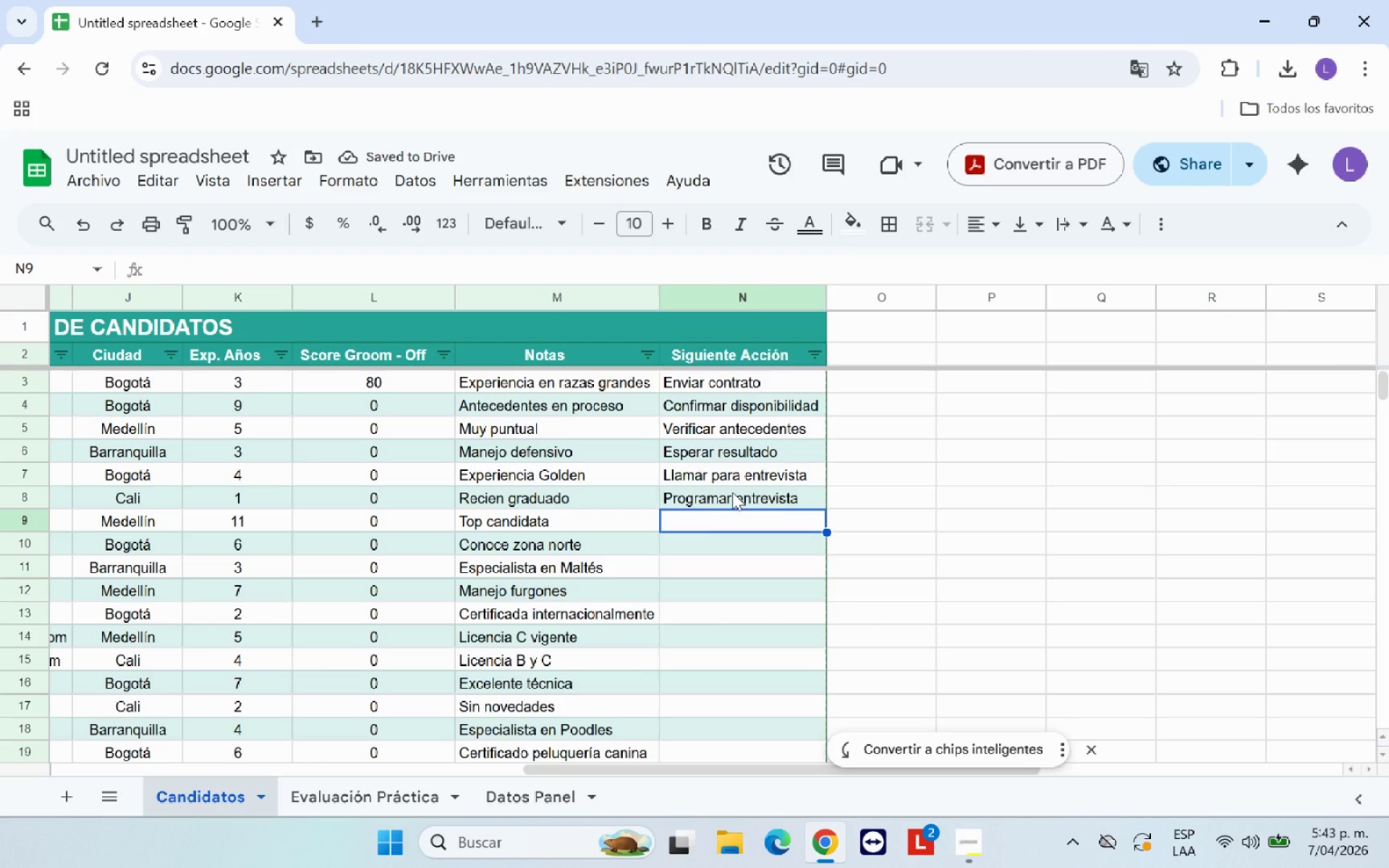 
type(Enviar prueba)
 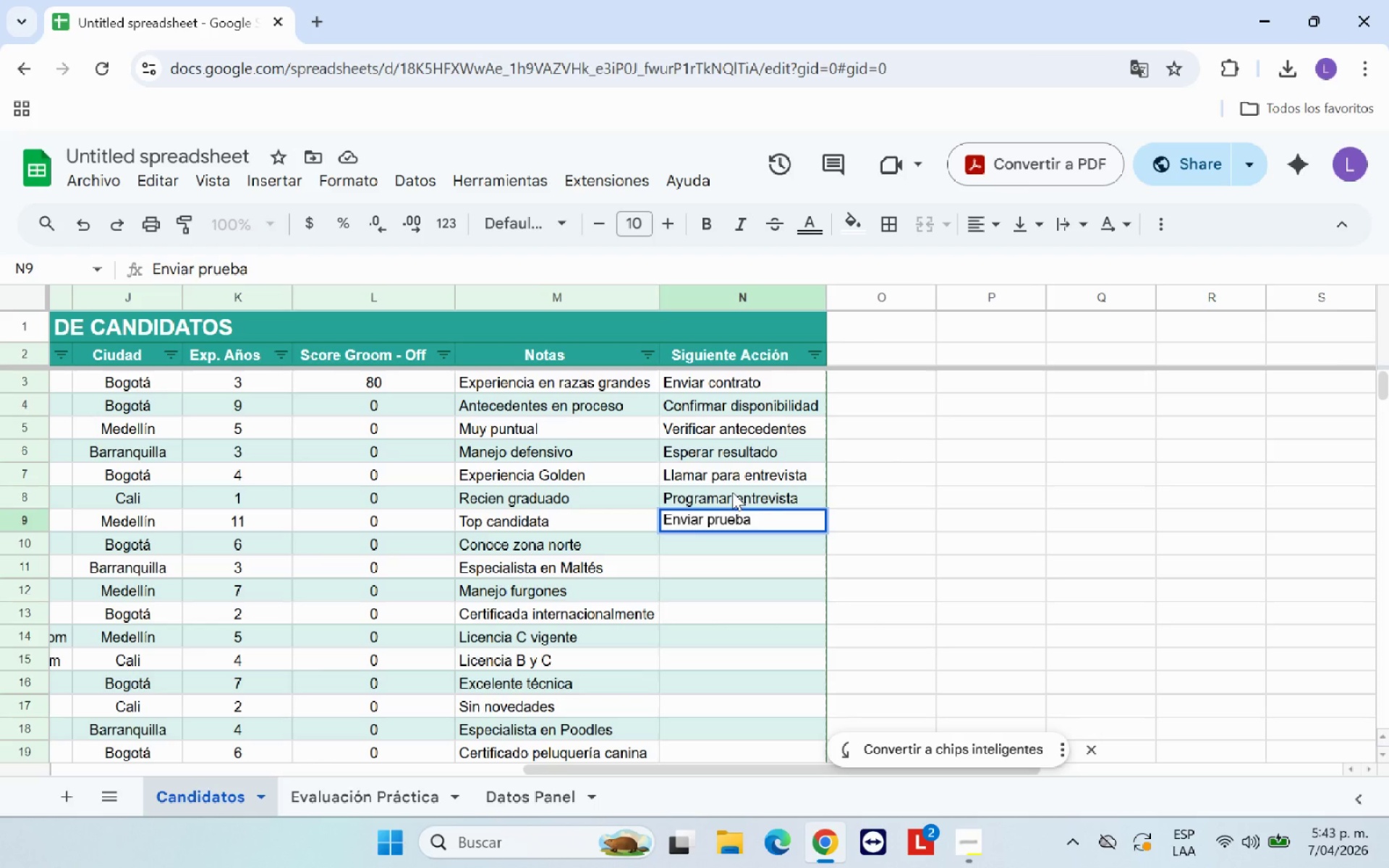 
key(Enter)
 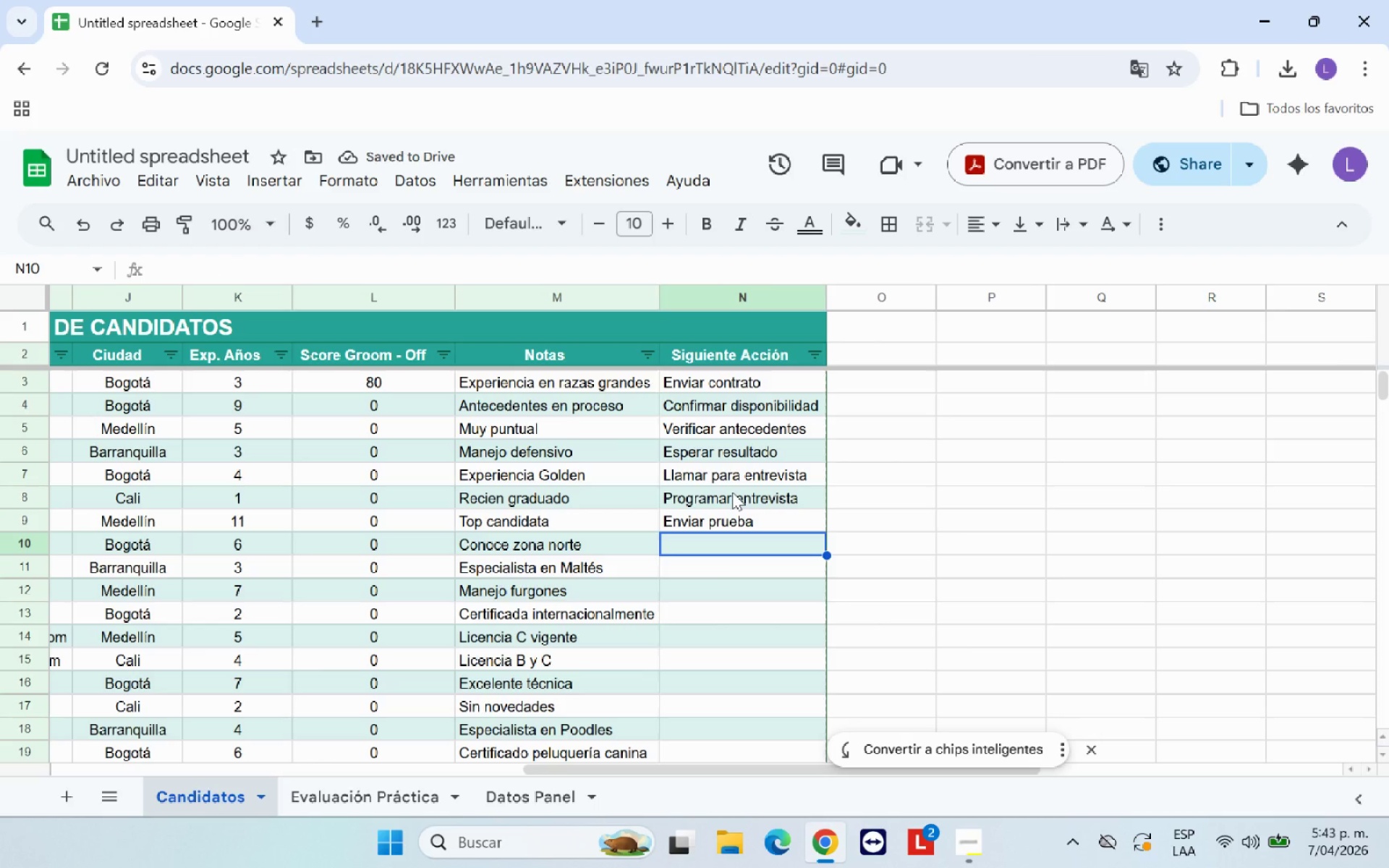 
type(Seguna )
key(Backspace)
key(Backspace)
type(da demostracio;)
key(Backspace)
type(o;)
key(Backspace)
type(;om)
key(Backspace)
type(n)
 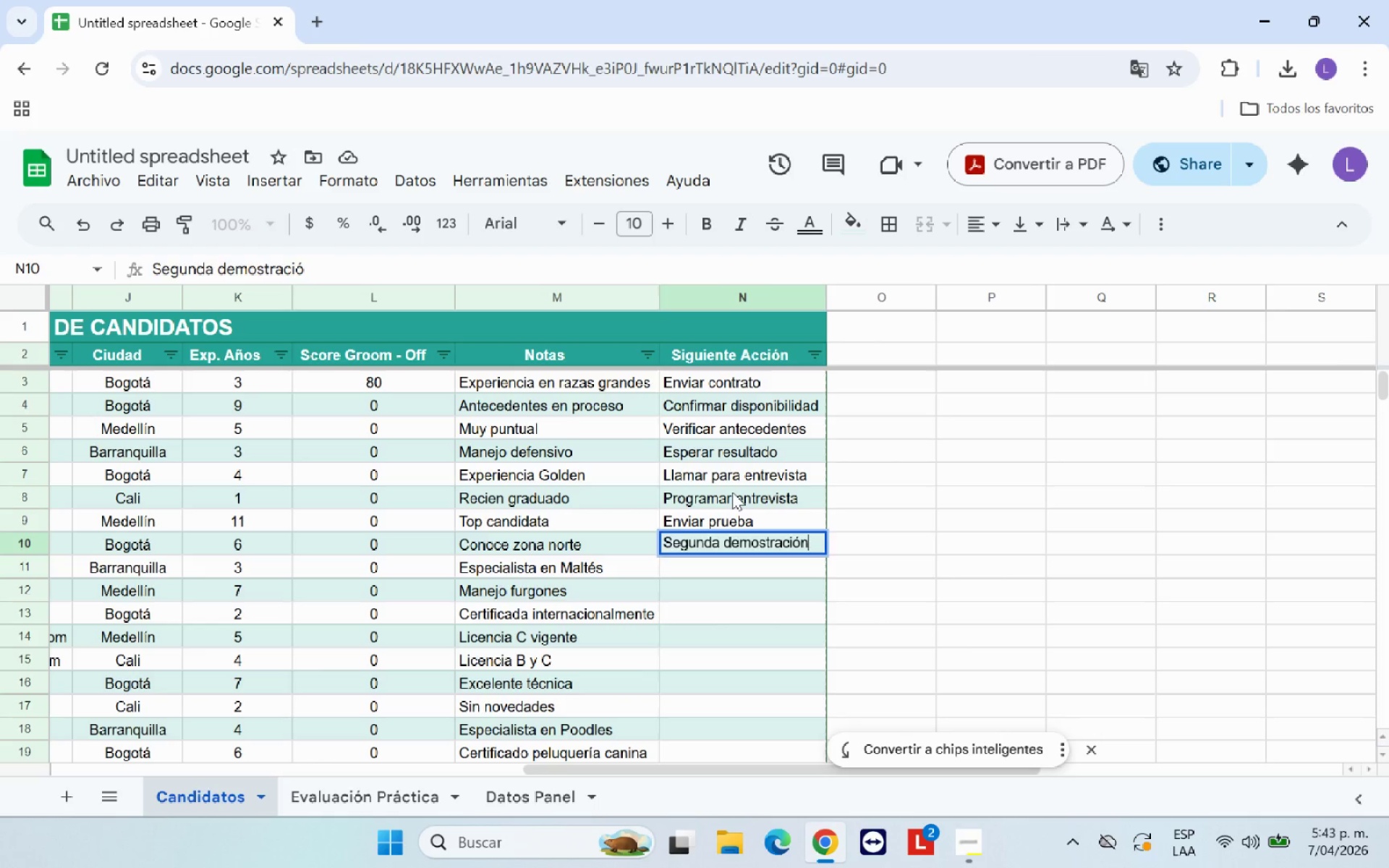 
key(Enter)
 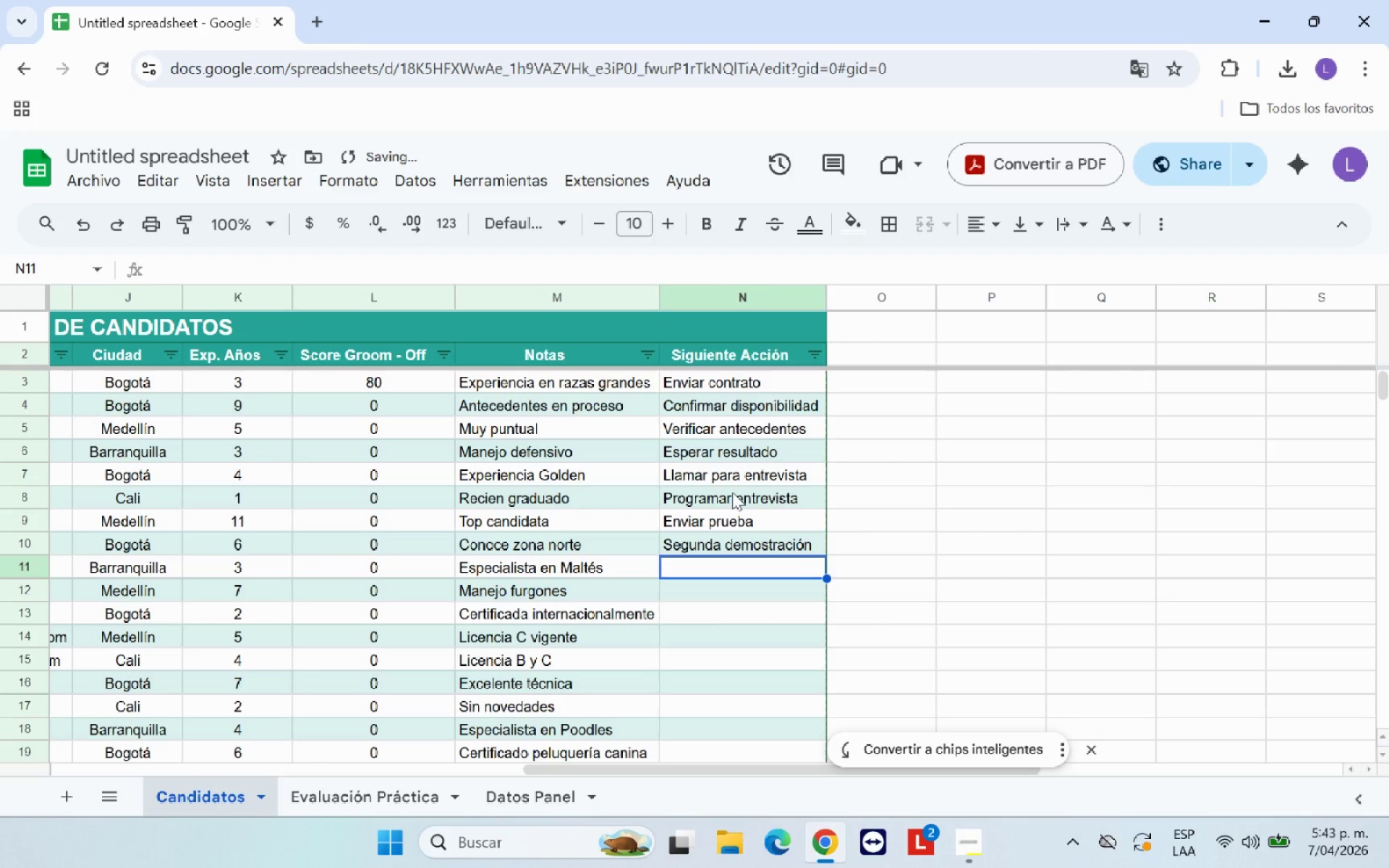 
type(Revisar portafolio)
 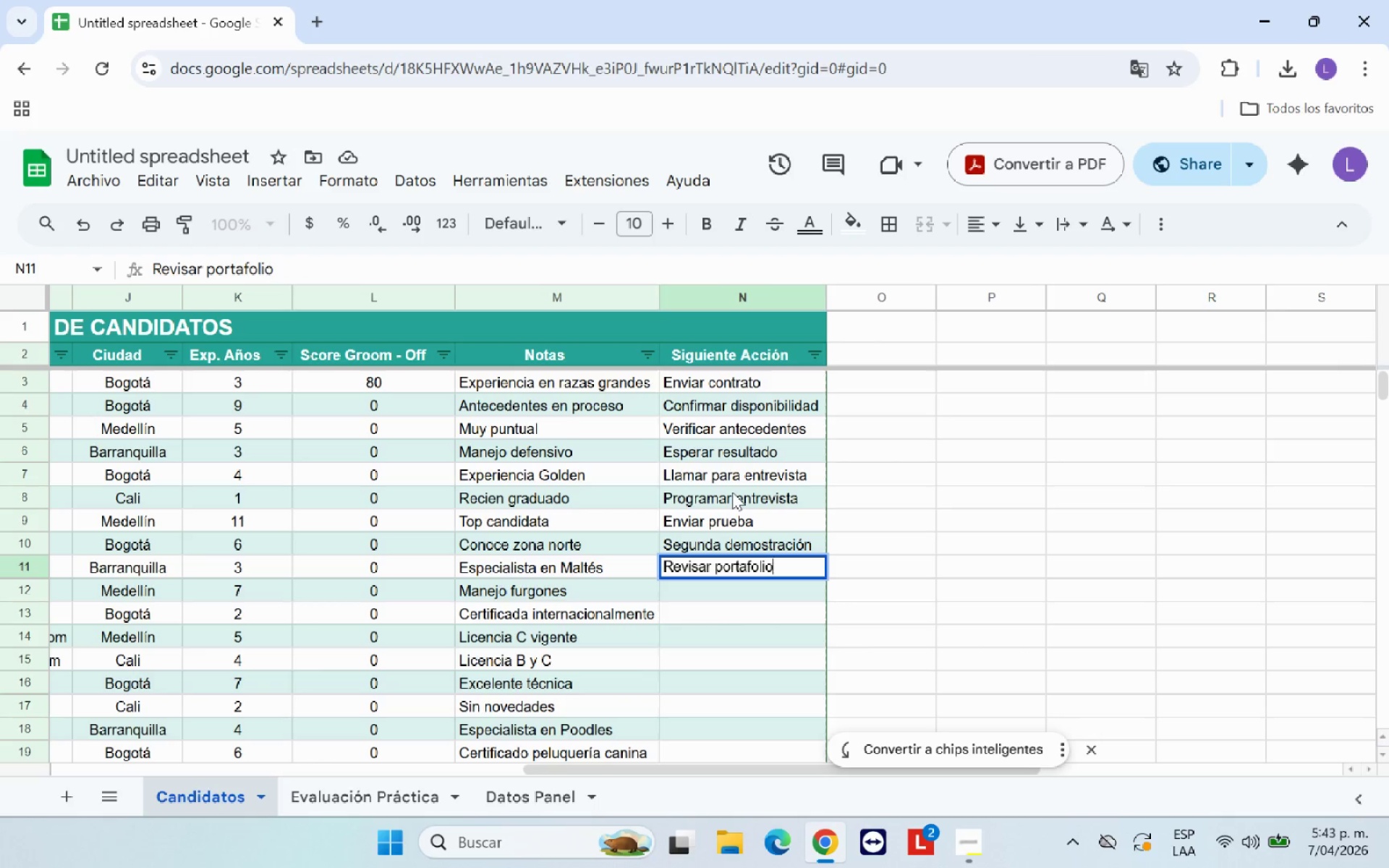 
key(Enter)
 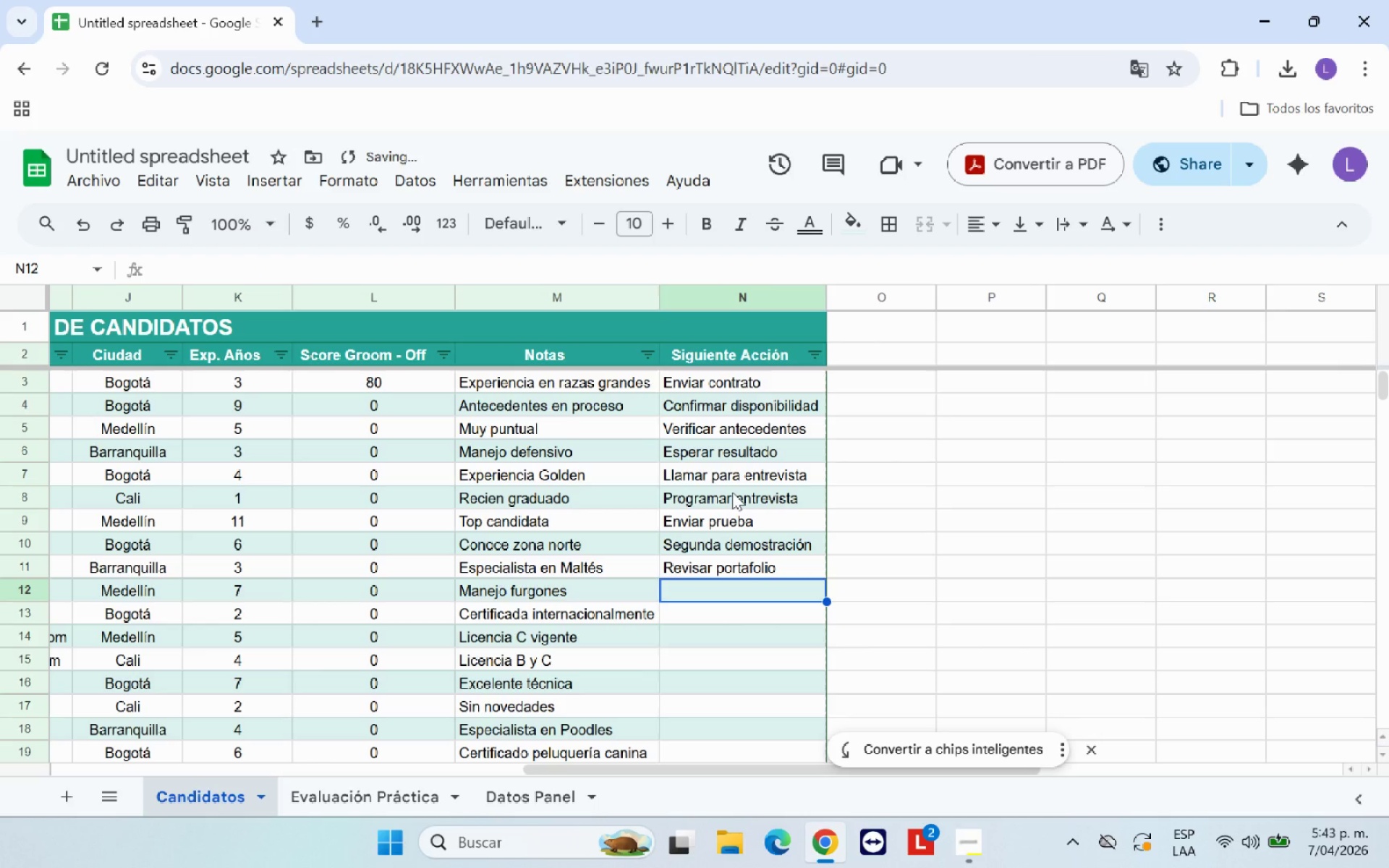 
type(Seguimienot)
key(Backspace)
key(Backspace)
type(to)
 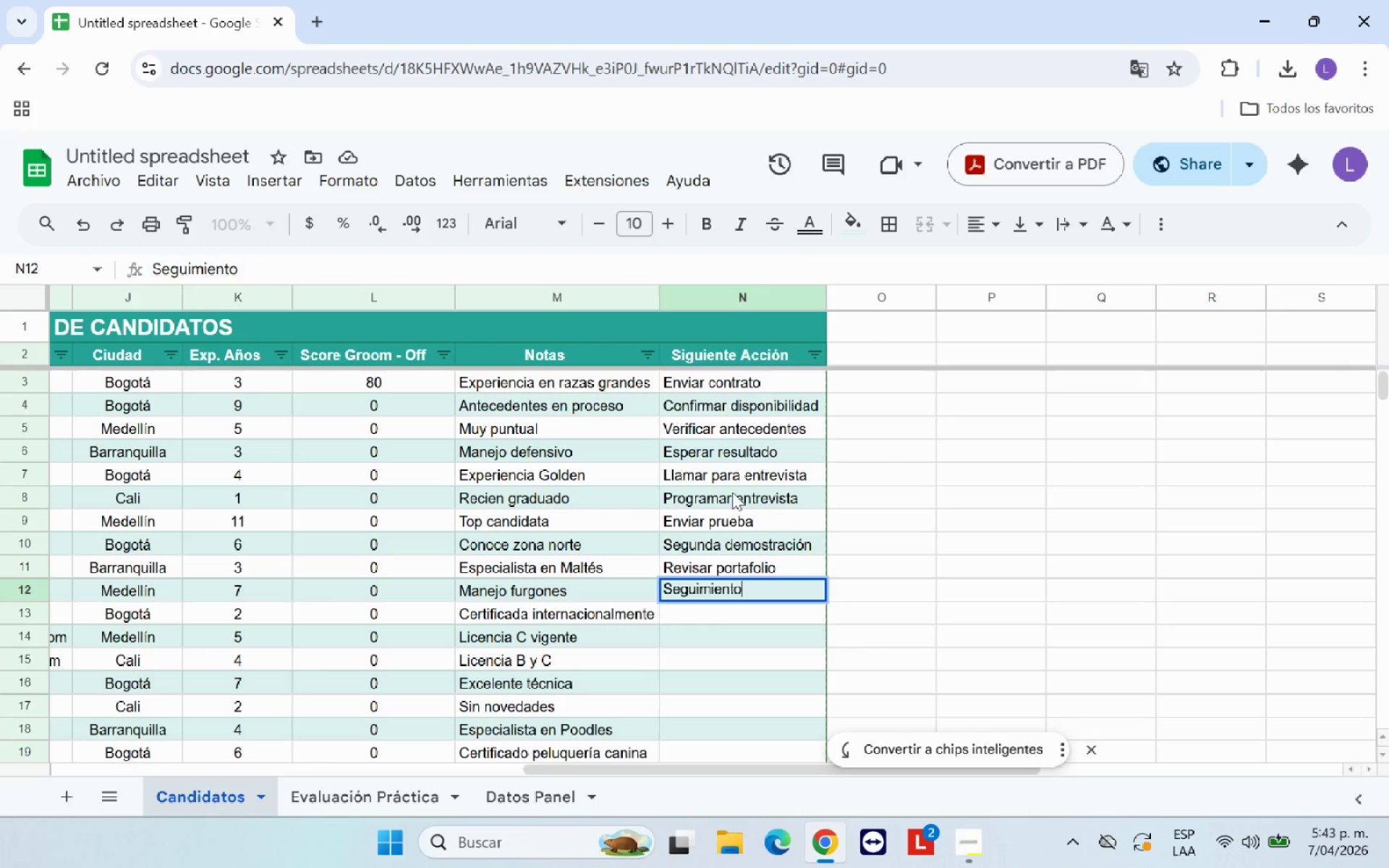 
key(Enter)
 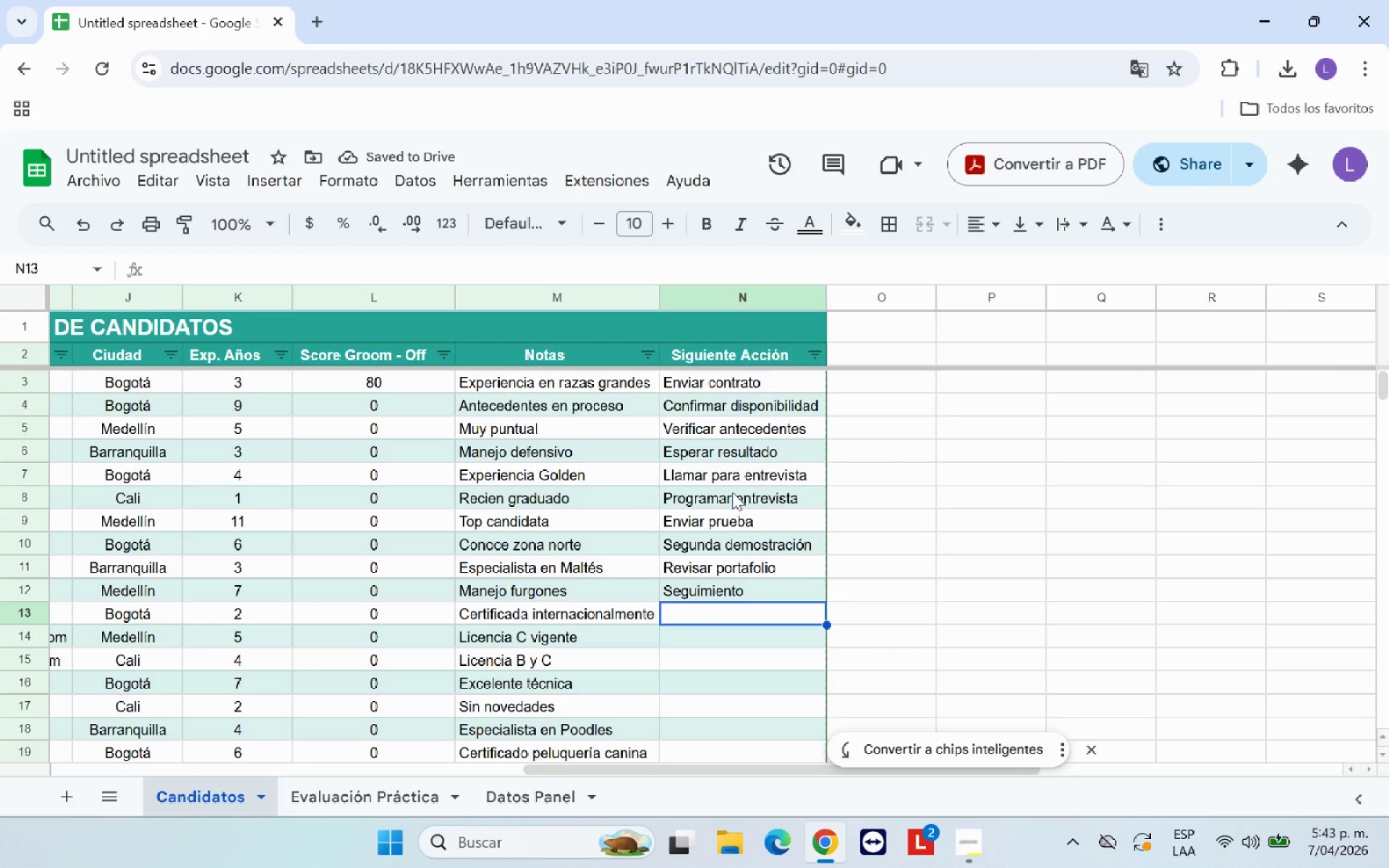 
wait(6.75)
 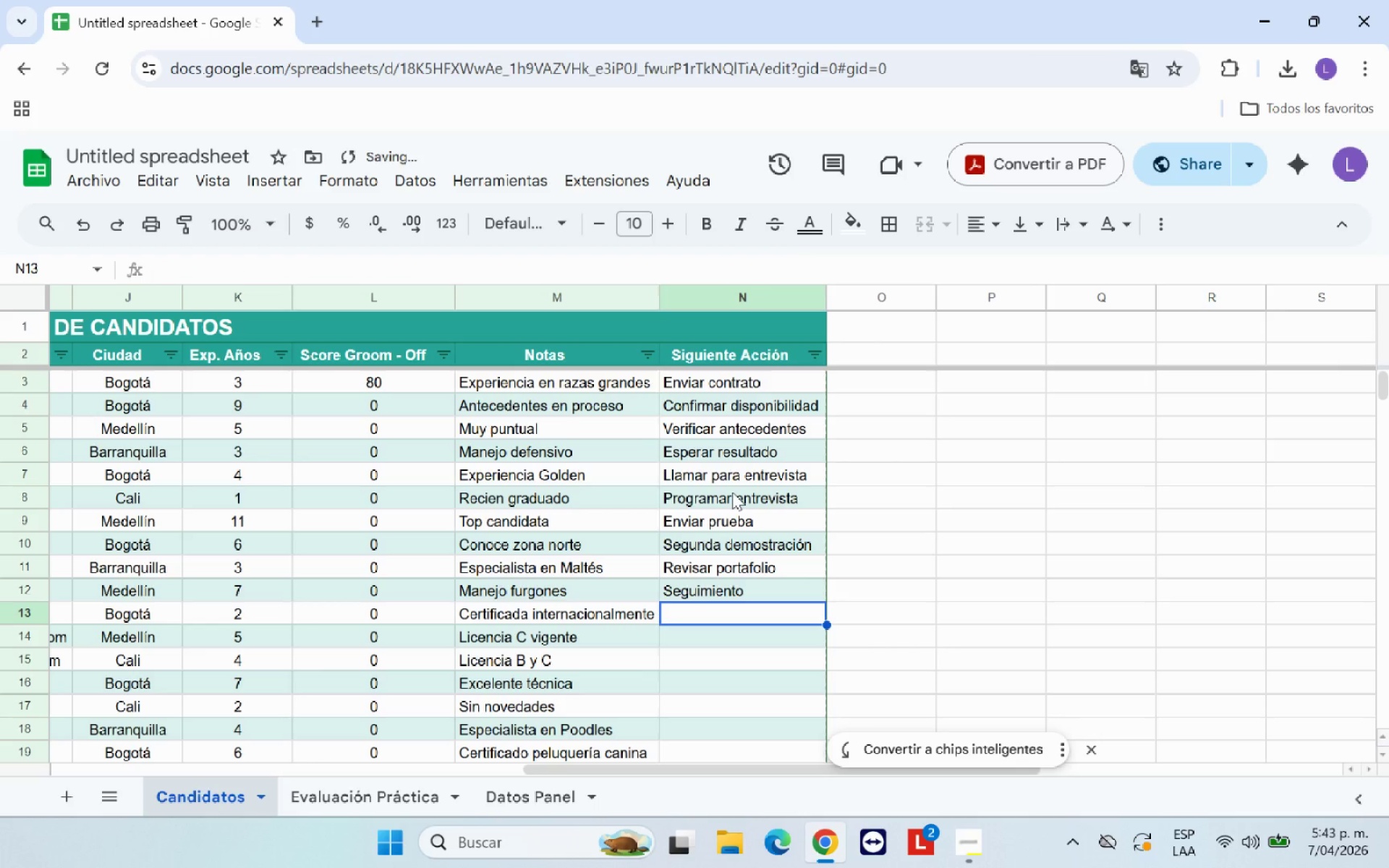 
type(Programar llamada)
 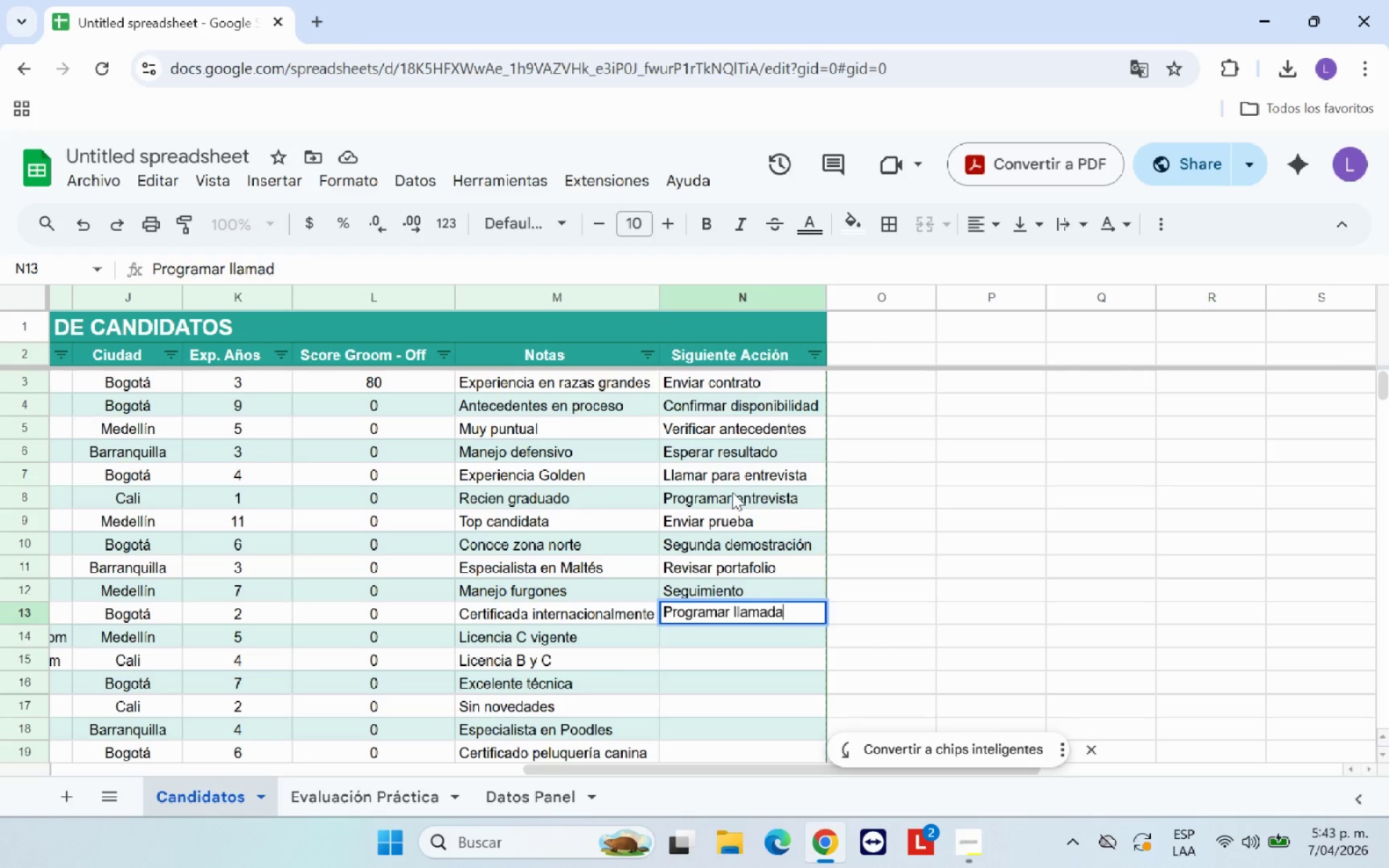 
key(Enter)
 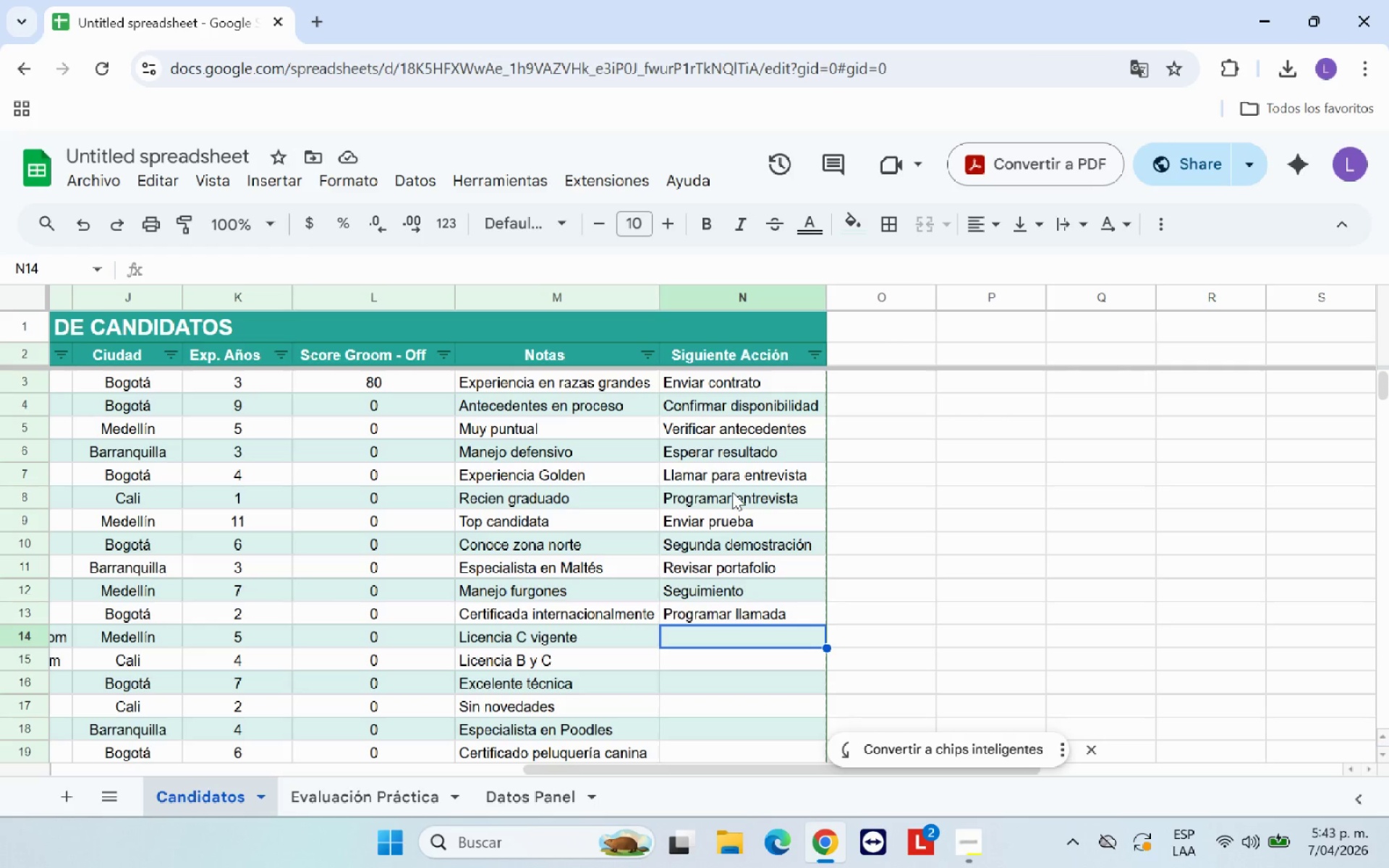 
wait(7.09)
 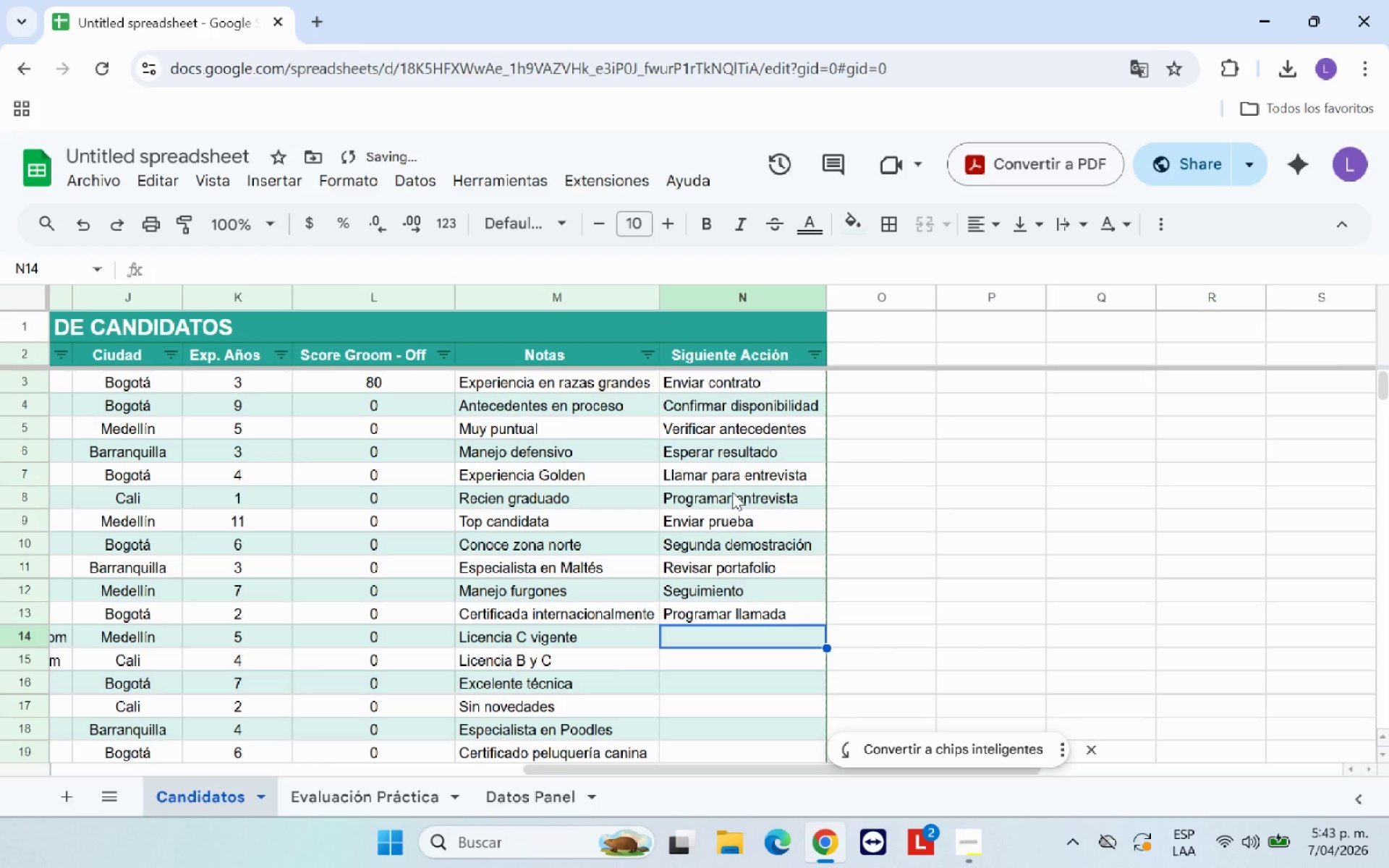 
type(Esper)
 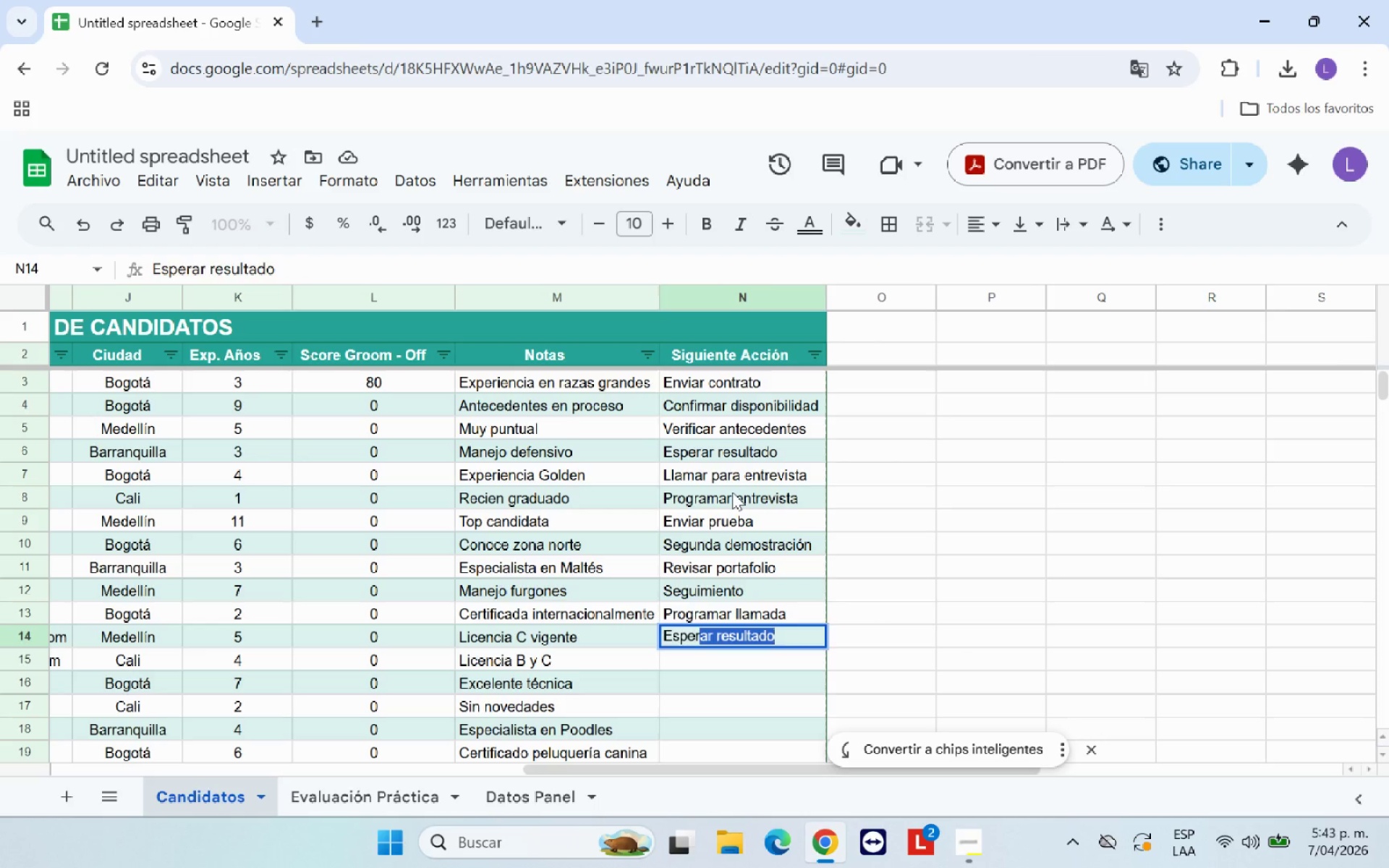 
key(Enter)
 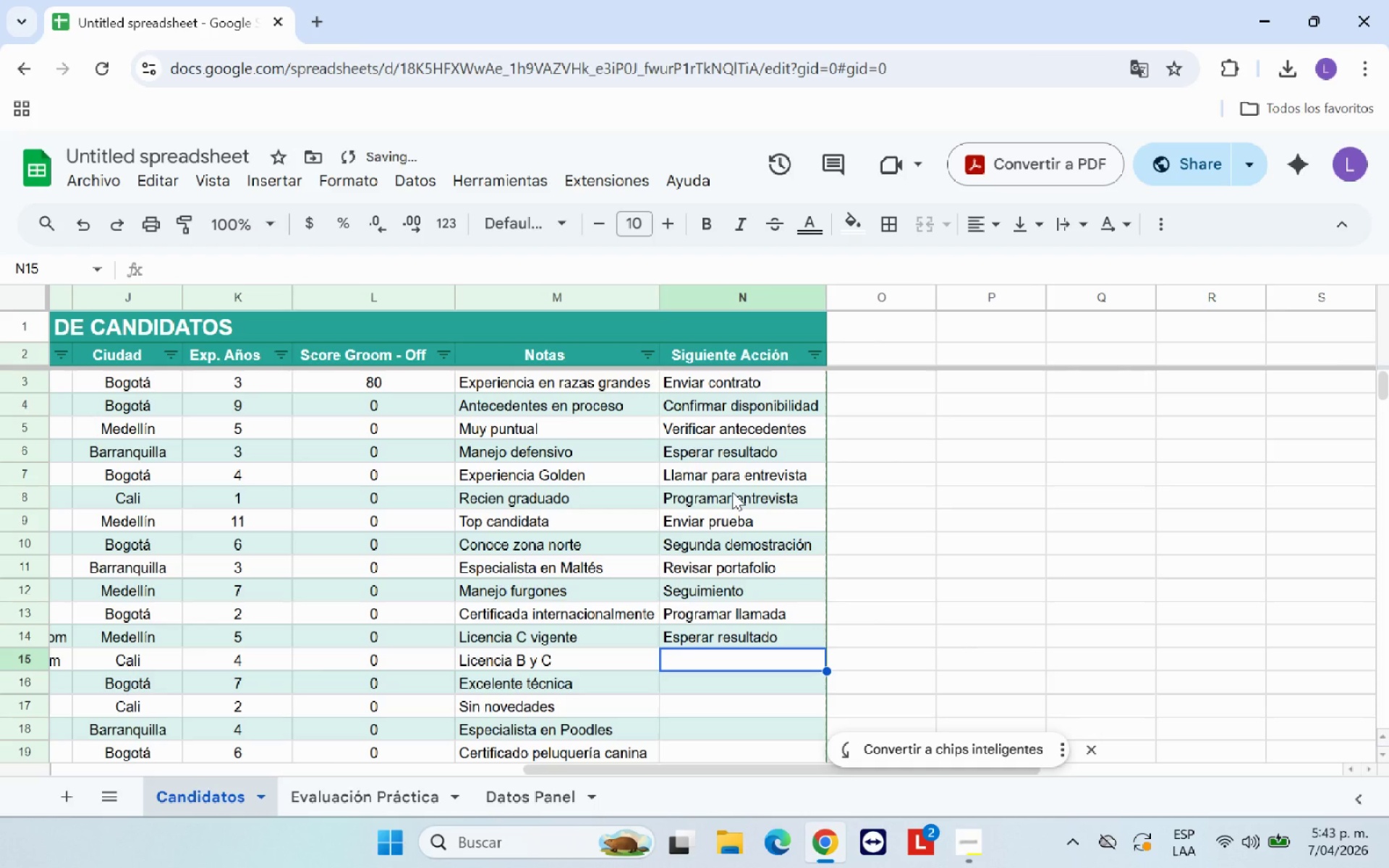 
type(Hacer llamada)
 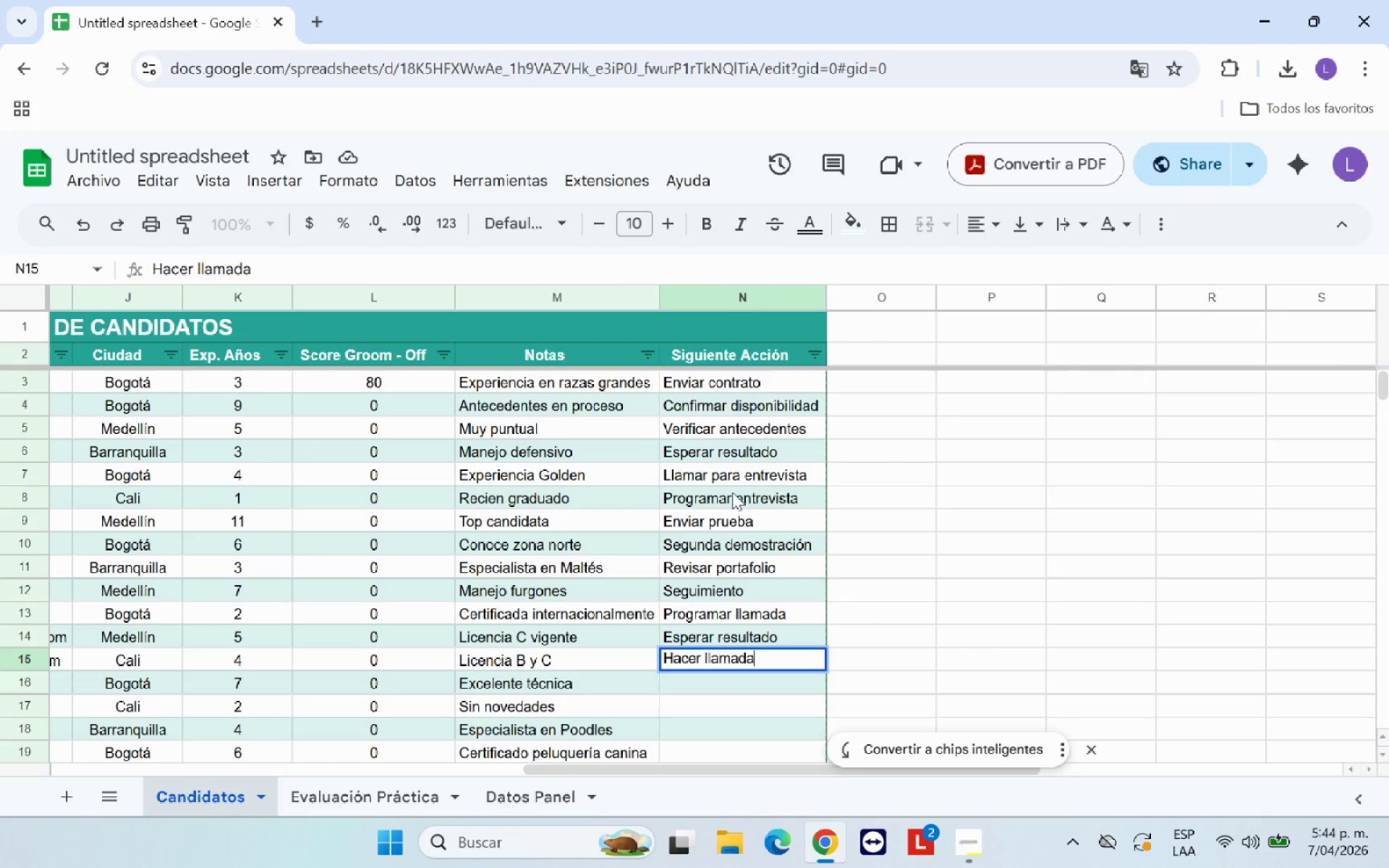 
key(Enter)
 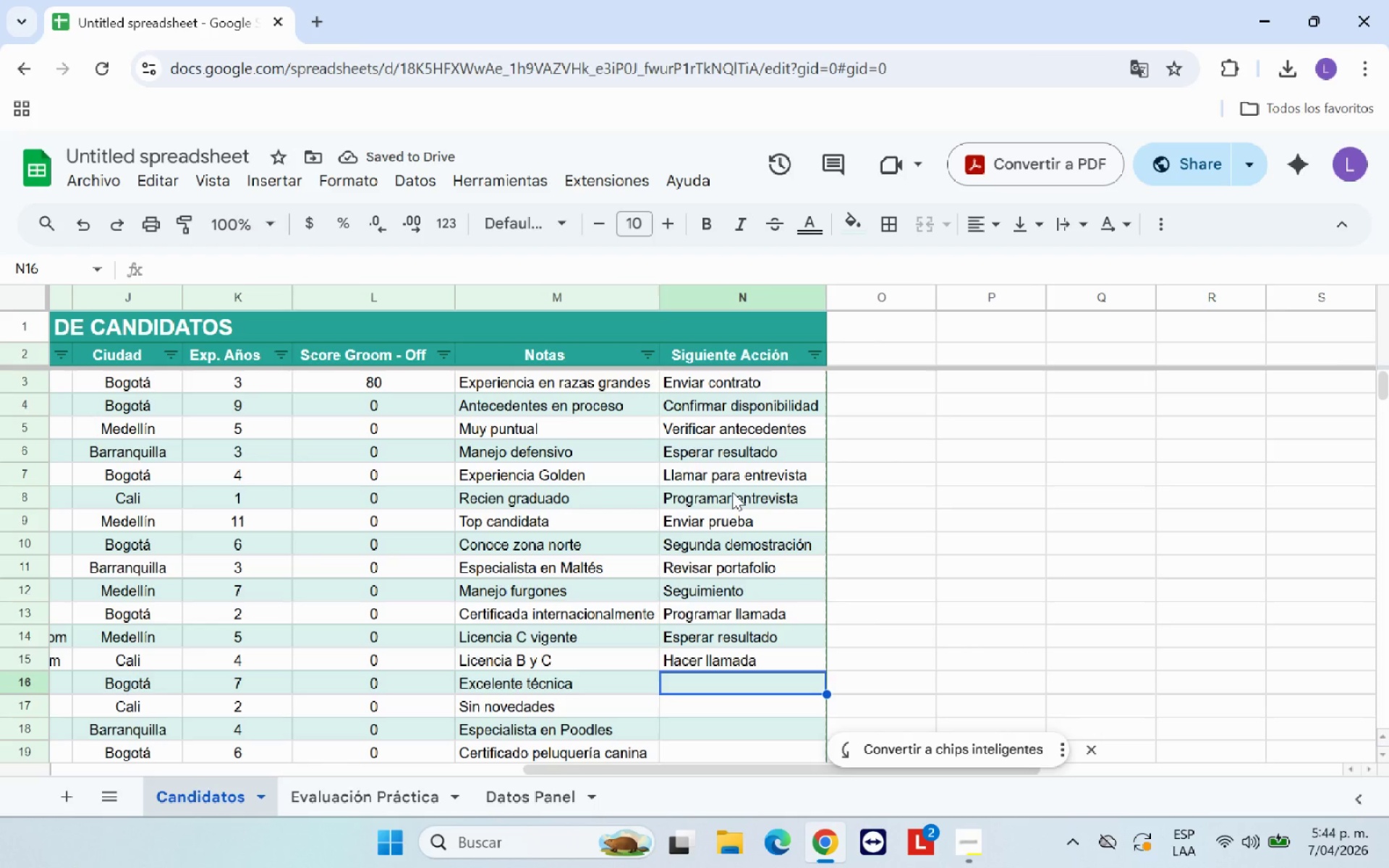 
type(Verf)
key(Backspace)
type(ificar licencia)
 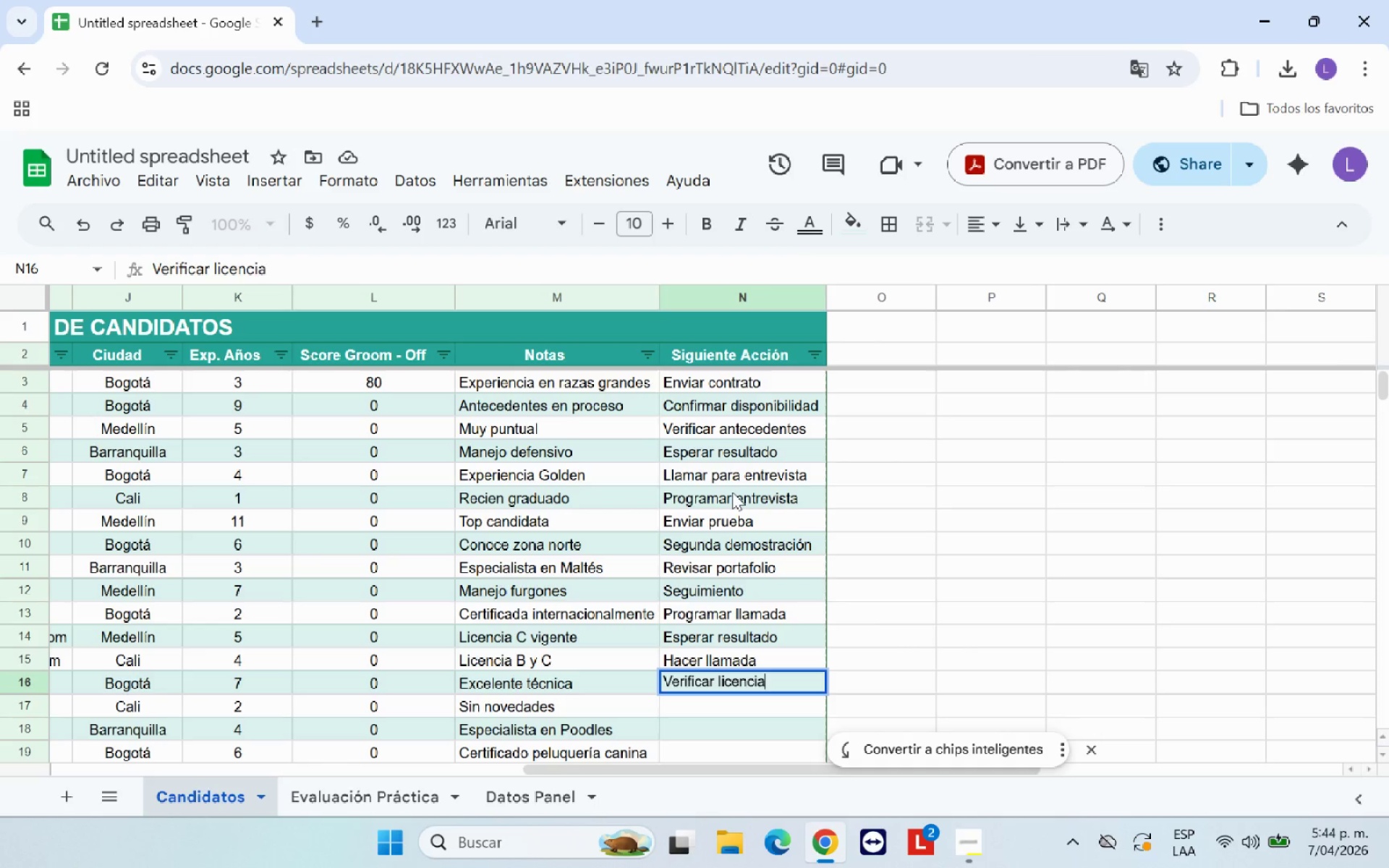 
key(Enter)
 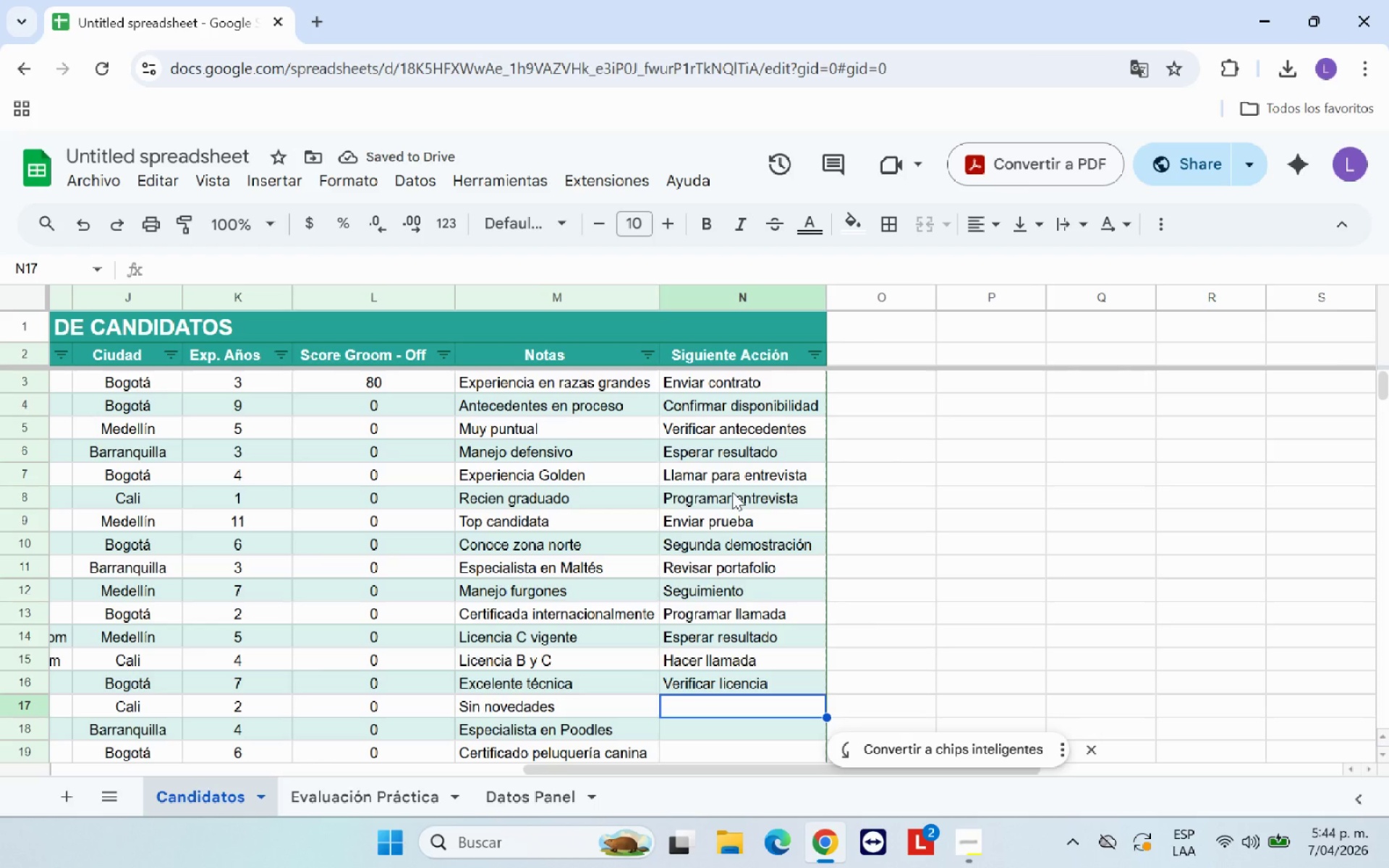 
wait(5.19)
 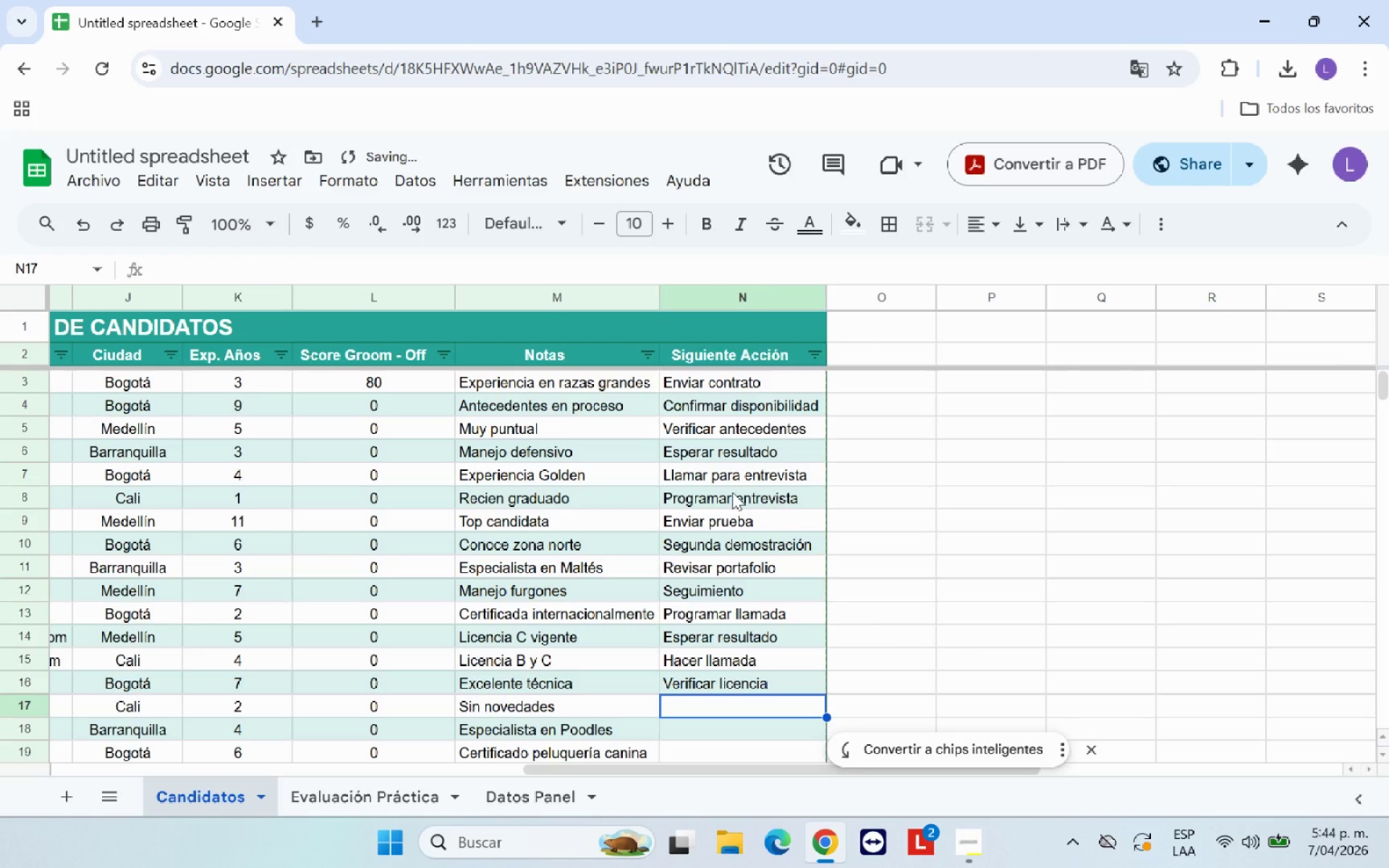 
type(Revisa)
 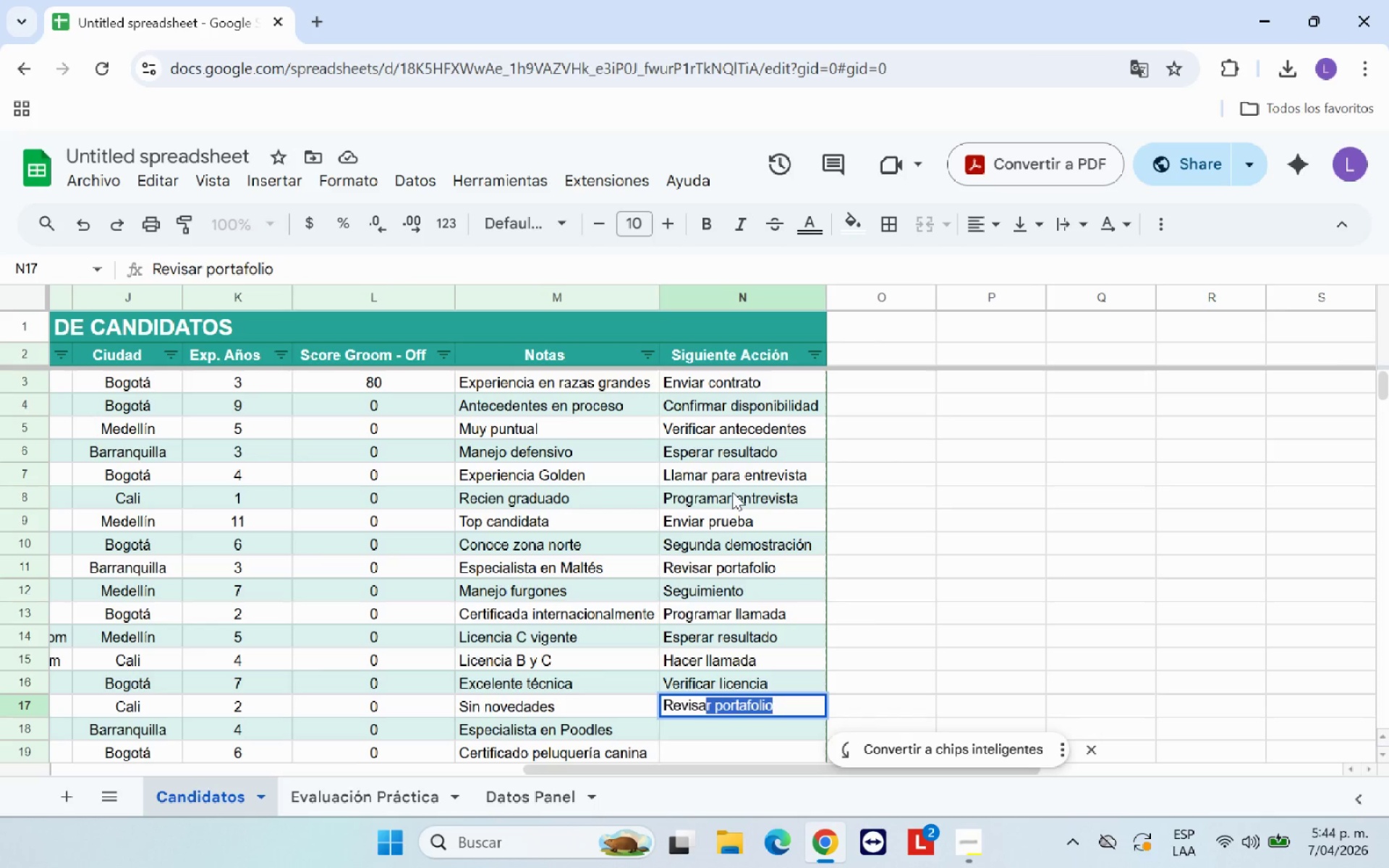 
key(Enter)
 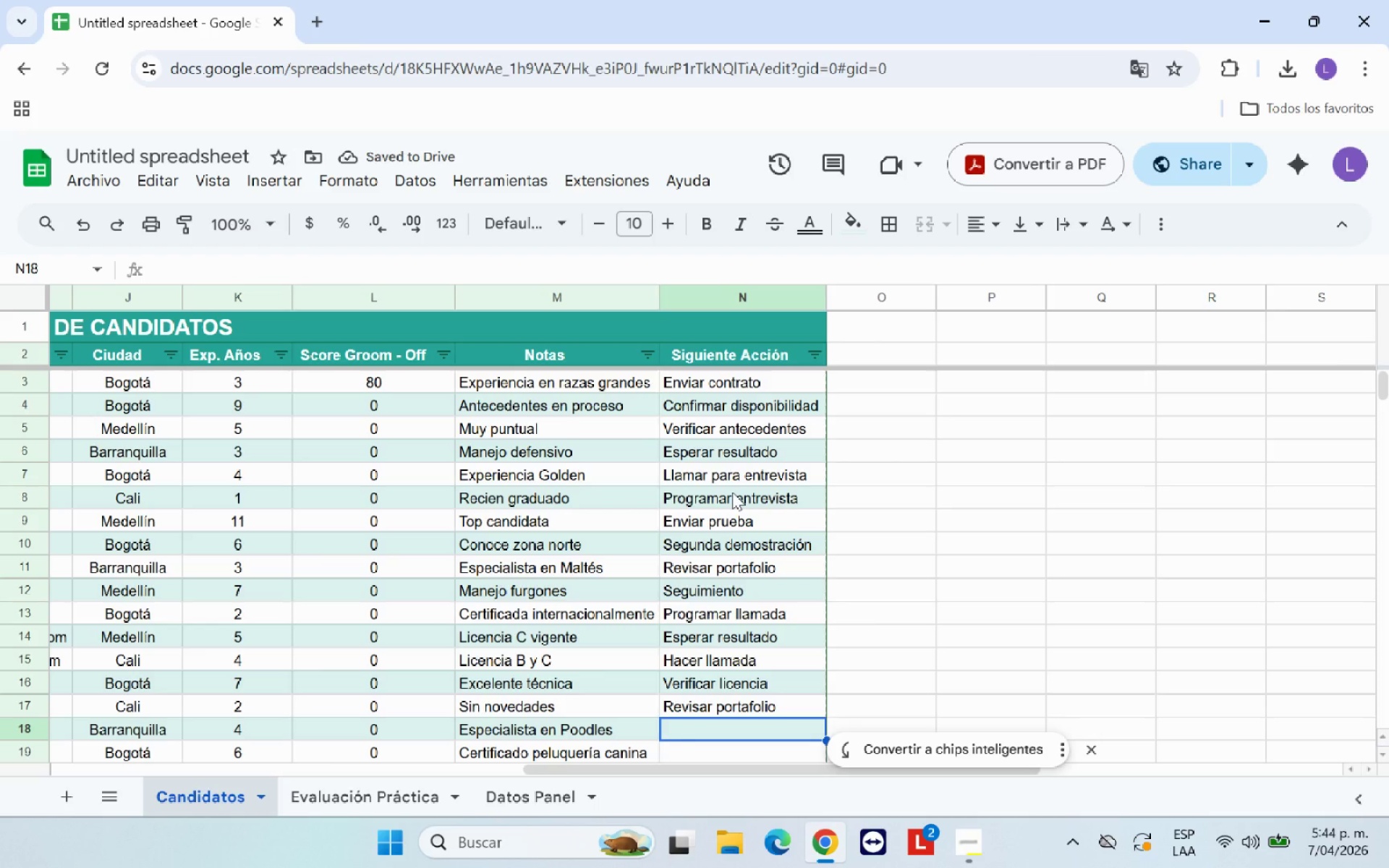 
type(Conforma)
key(Backspace)
key(Backspace)
key(Backspace)
key(Backspace)
type(irmar hor)
key(Backspace)
key(Backspace)
key(Backspace)
type(dis)
 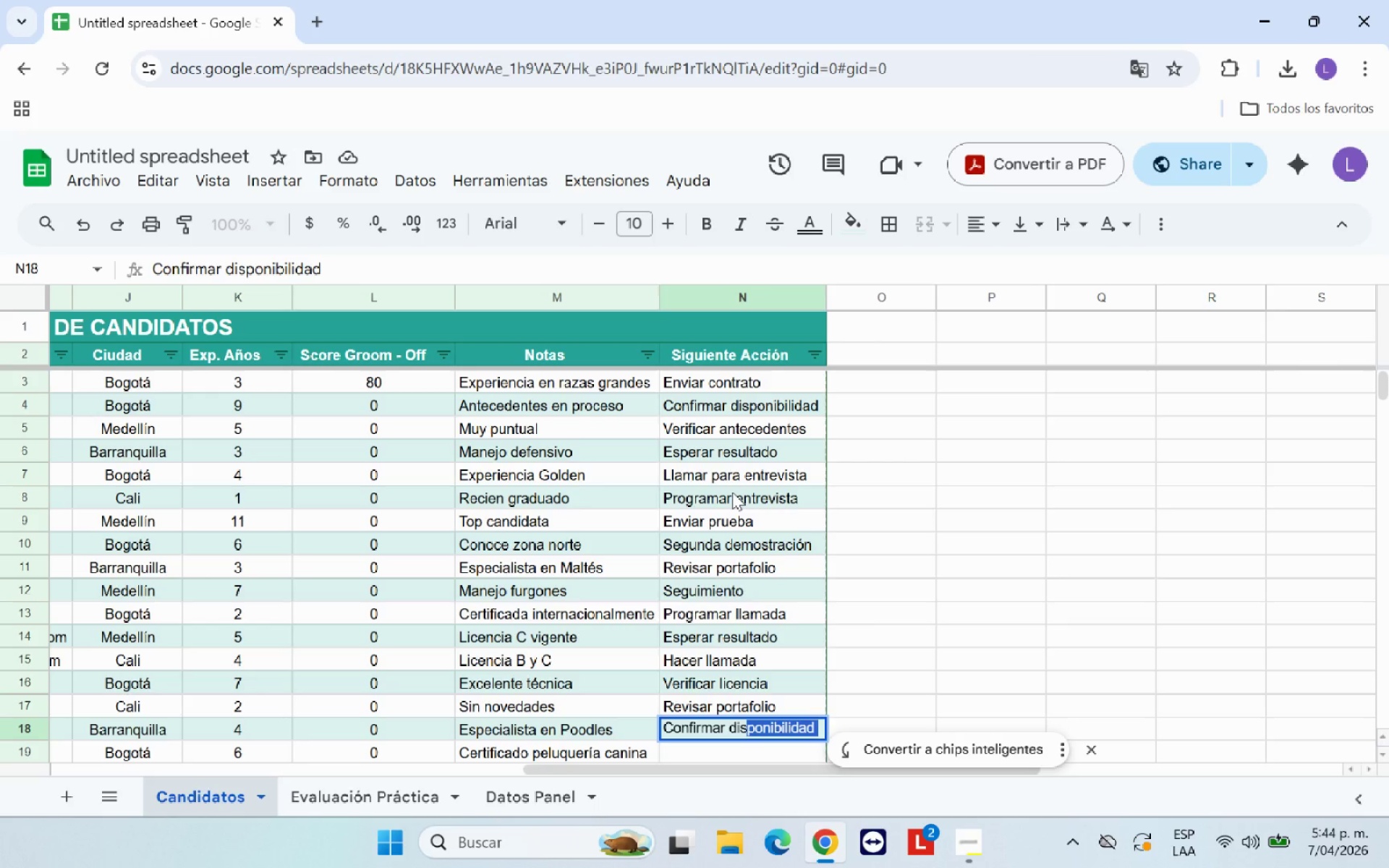 
key(Enter)
 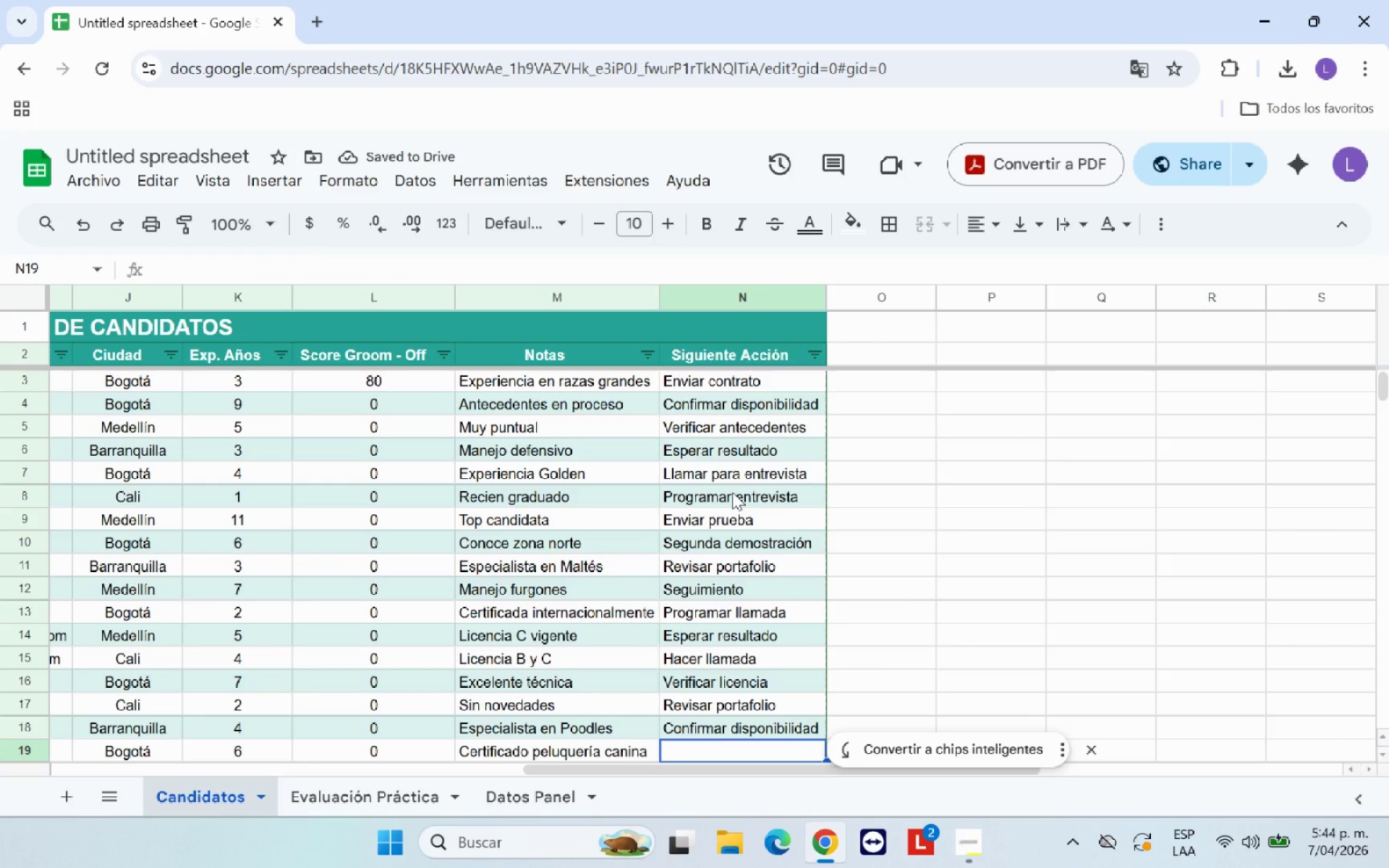 
type(Solicitar CV completo)
 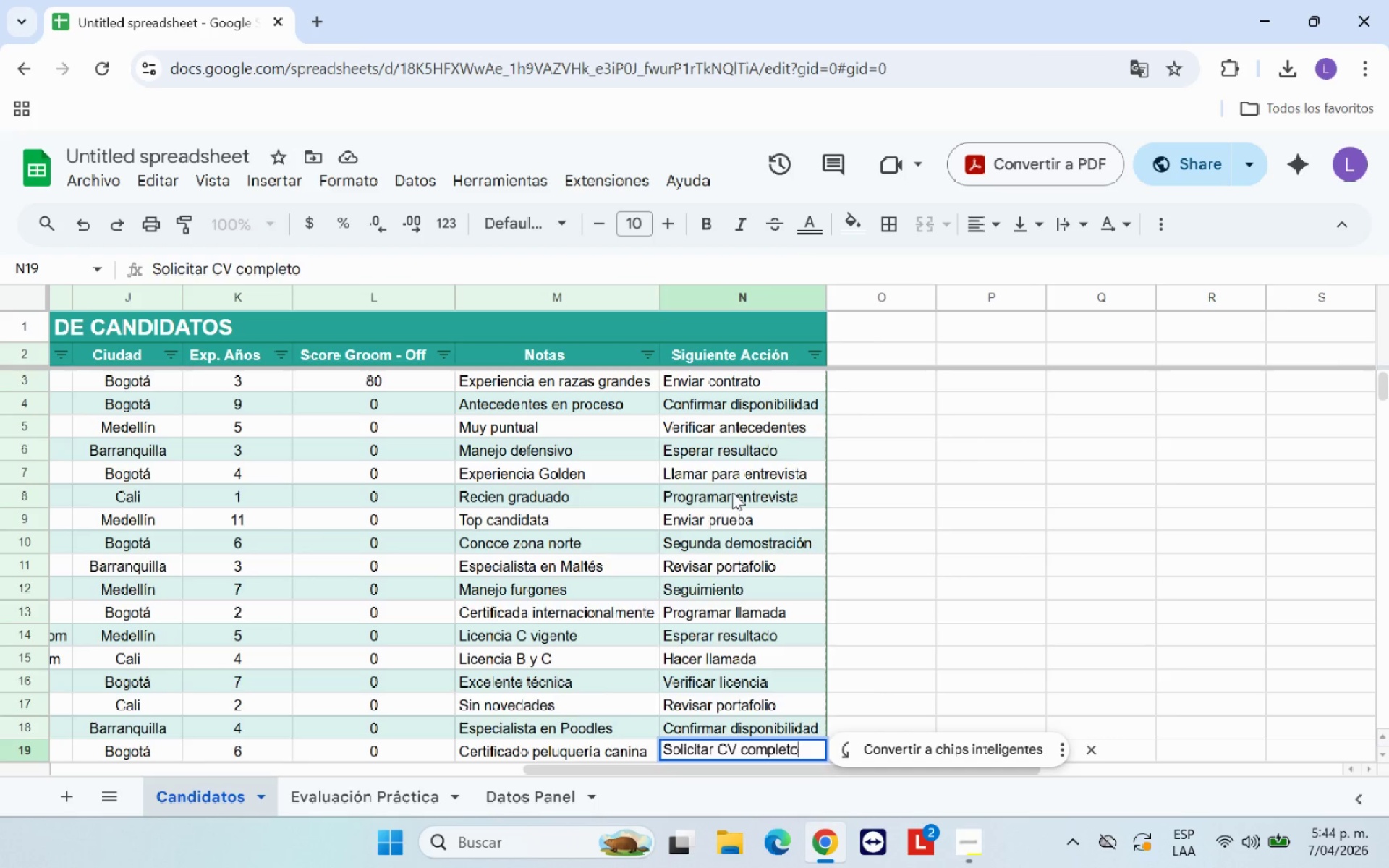 
key(Enter)
 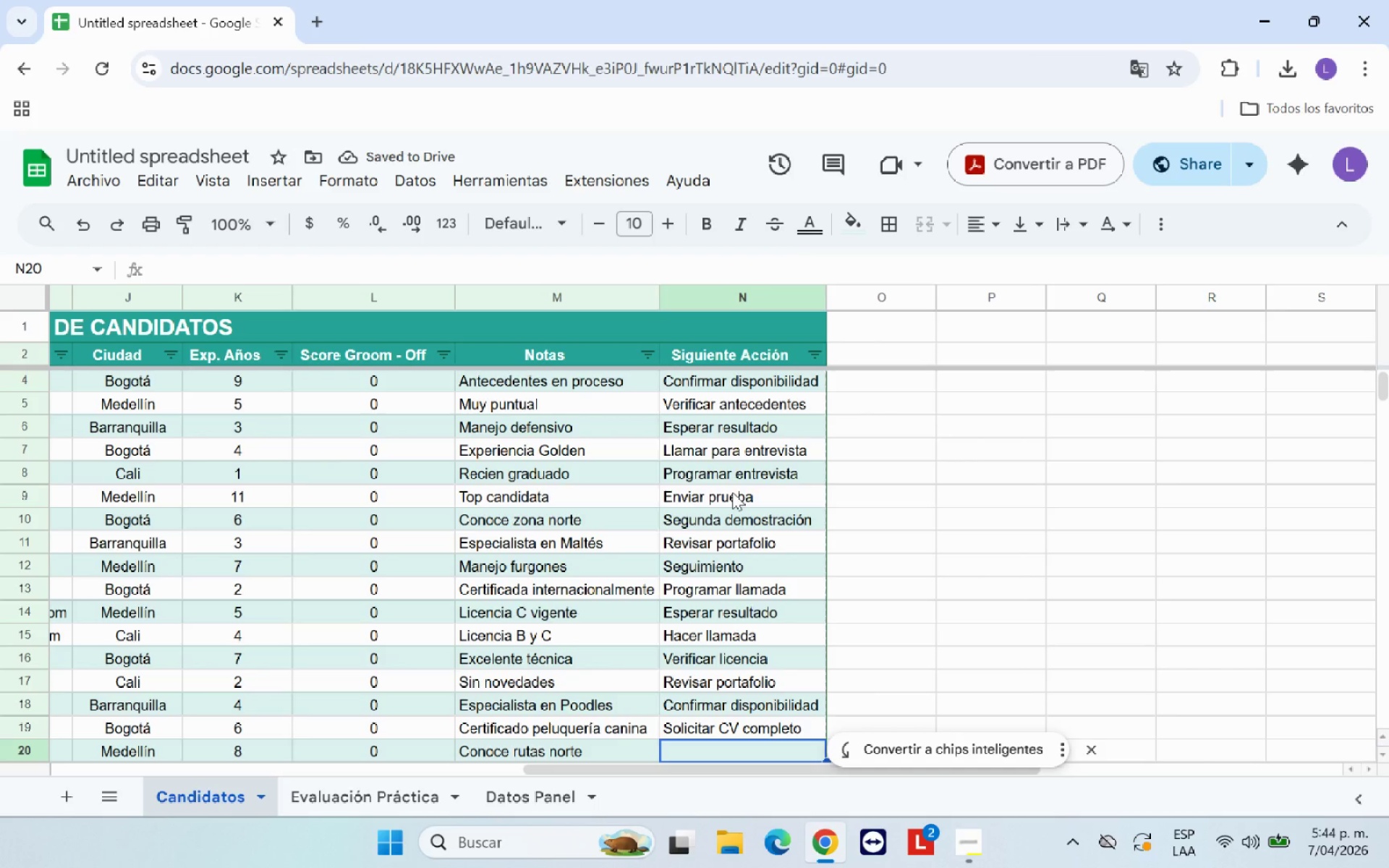 
type(ES)
key(Backspace)
key(Backspace)
type(sperar antecen)
key(Backspace)
type(dentes)
 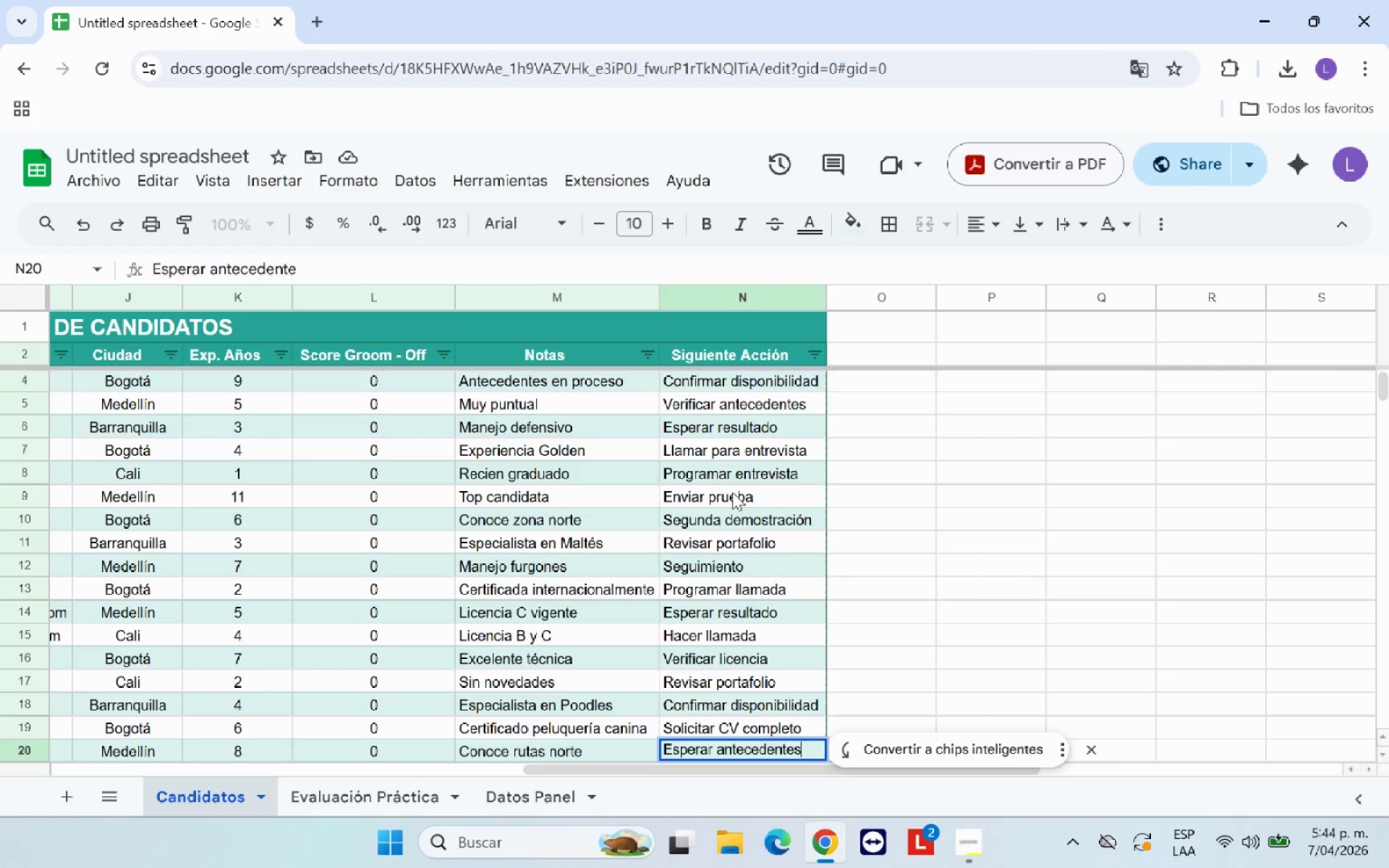 
key(Enter)
 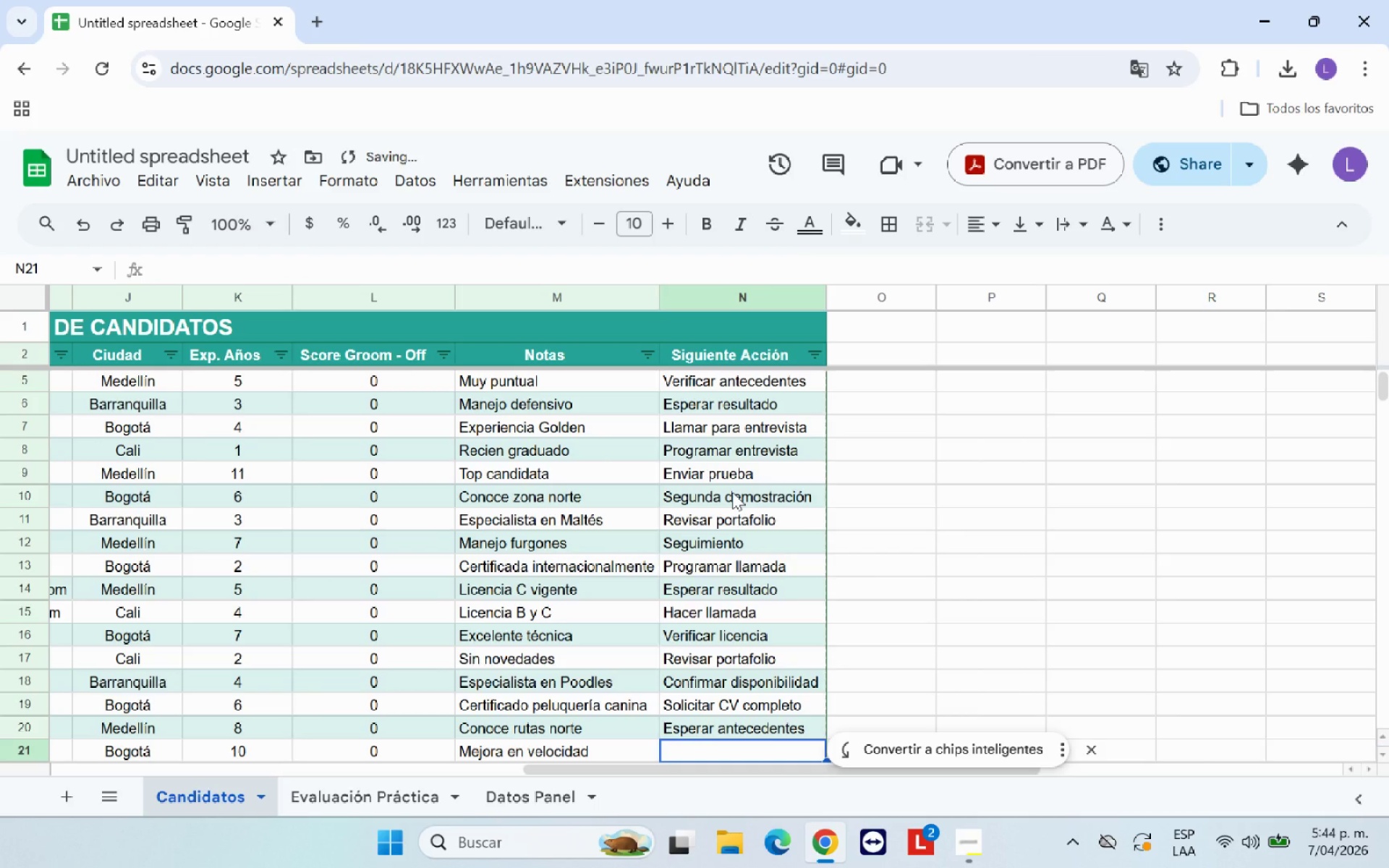 
type(Programar dmeo)
key(Backspace)
key(Backspace)
key(Backspace)
type(emostracion)
 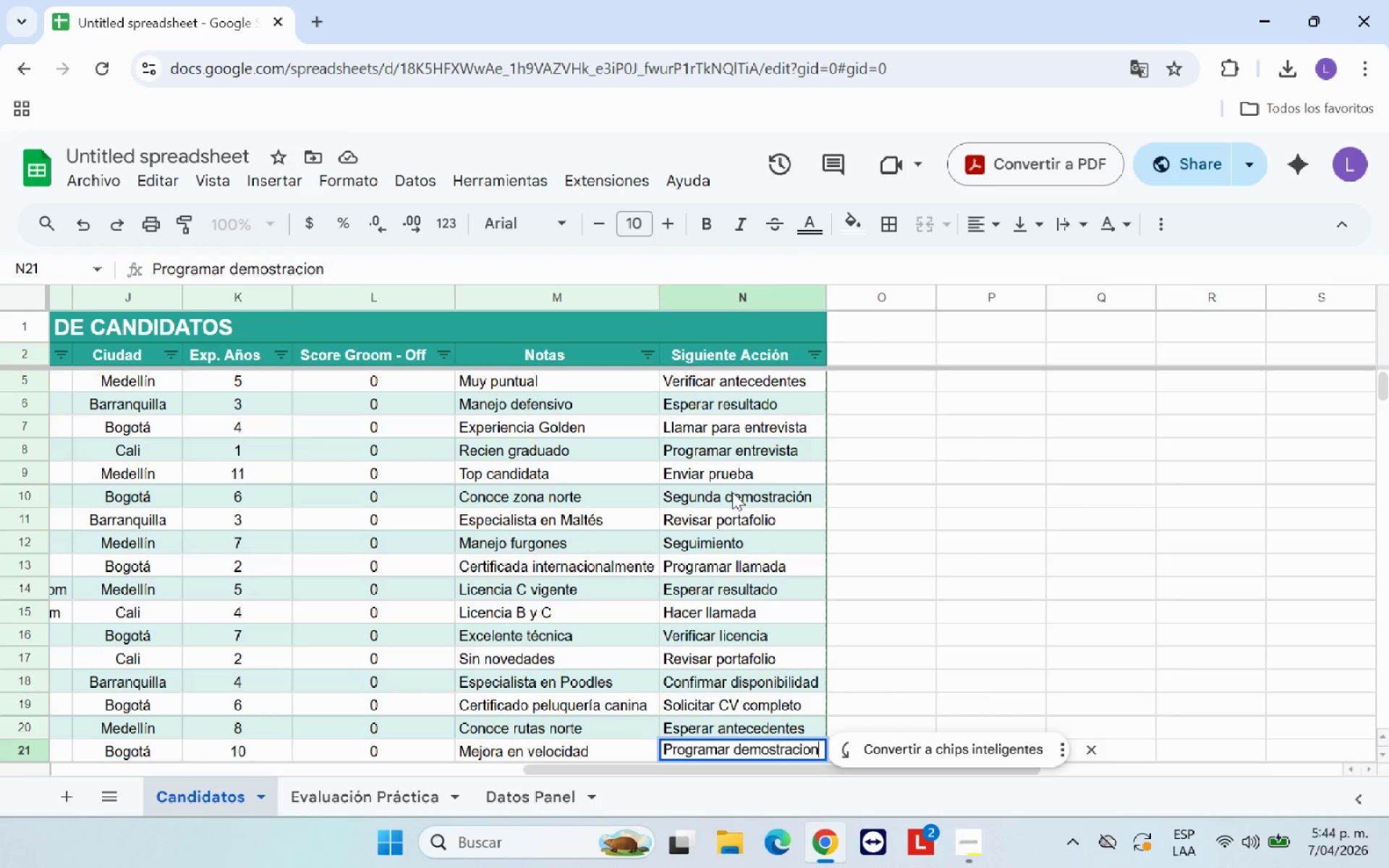 
key(Enter)
 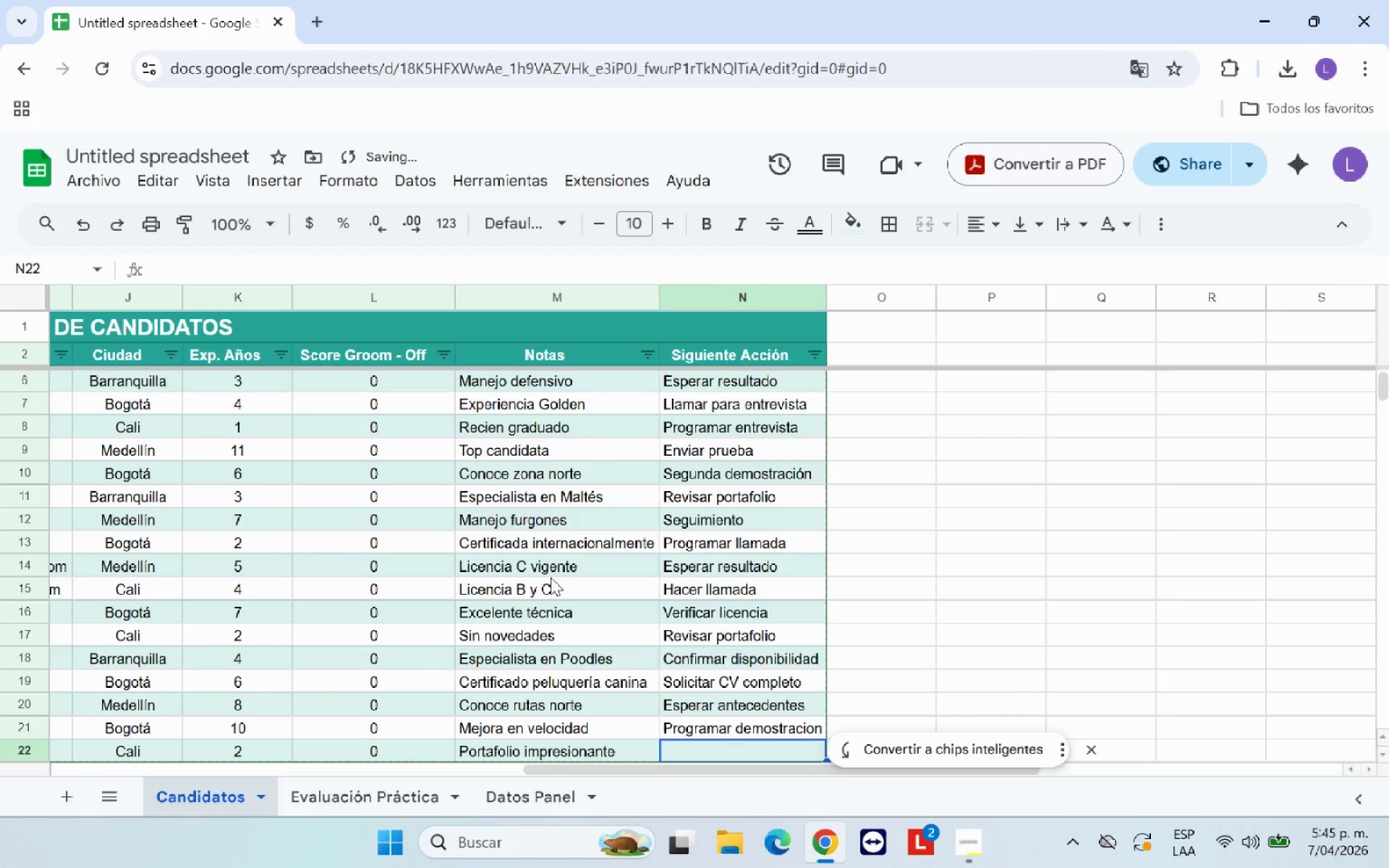 
left_click([765, 722])
 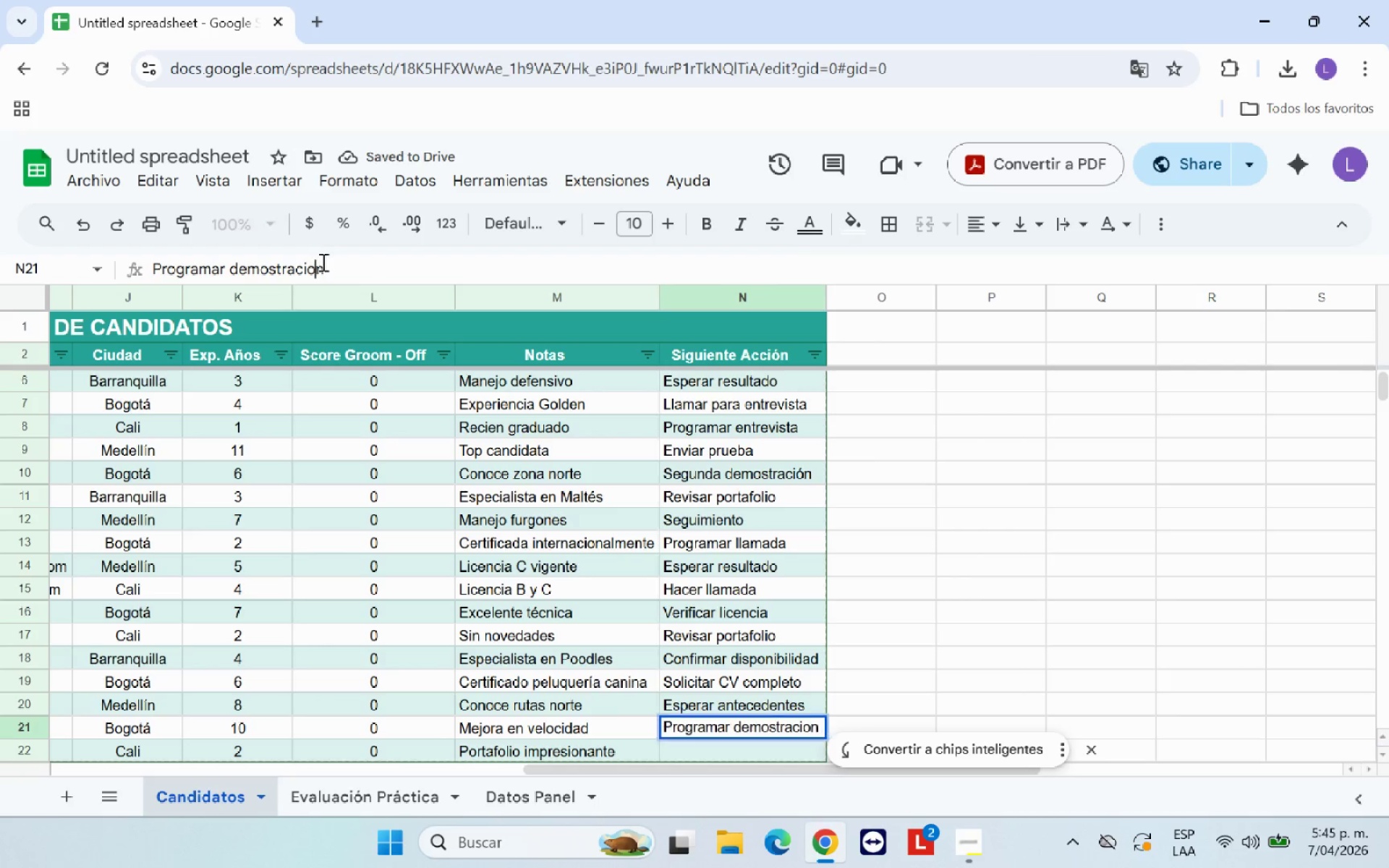 
key(Backspace)
 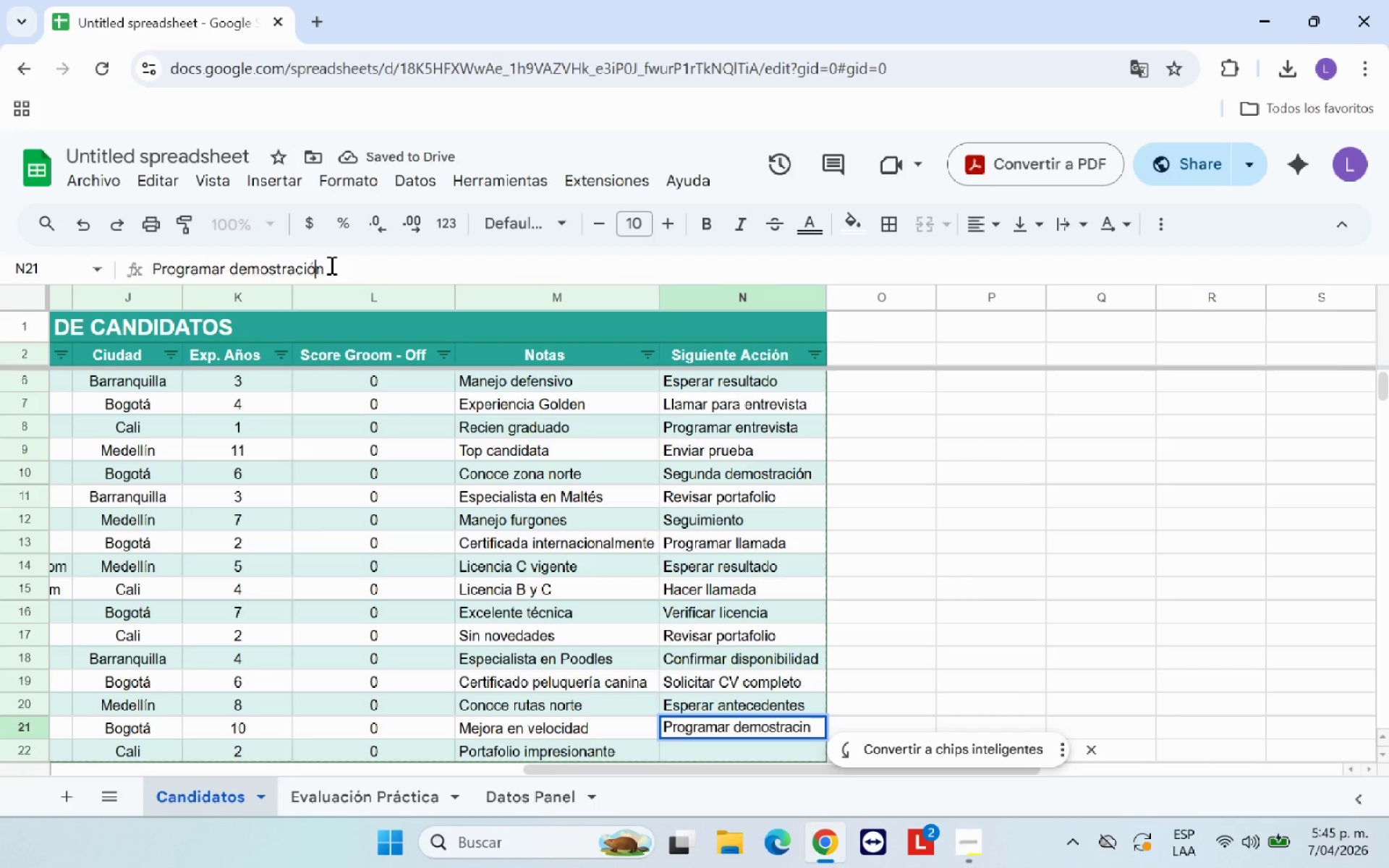 
key(Semicolon)
 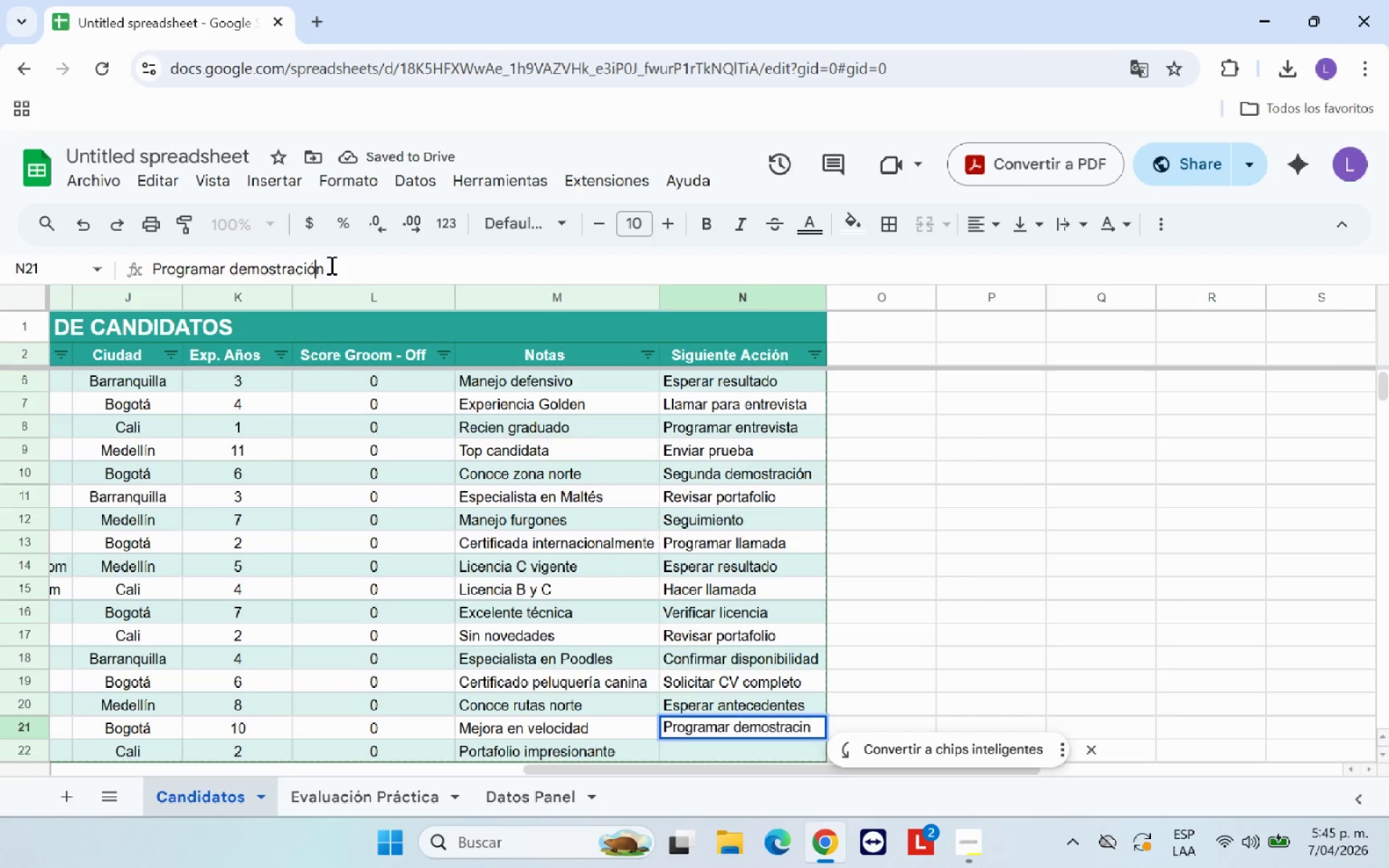 
hold_key(key=O, duration=0.33)
 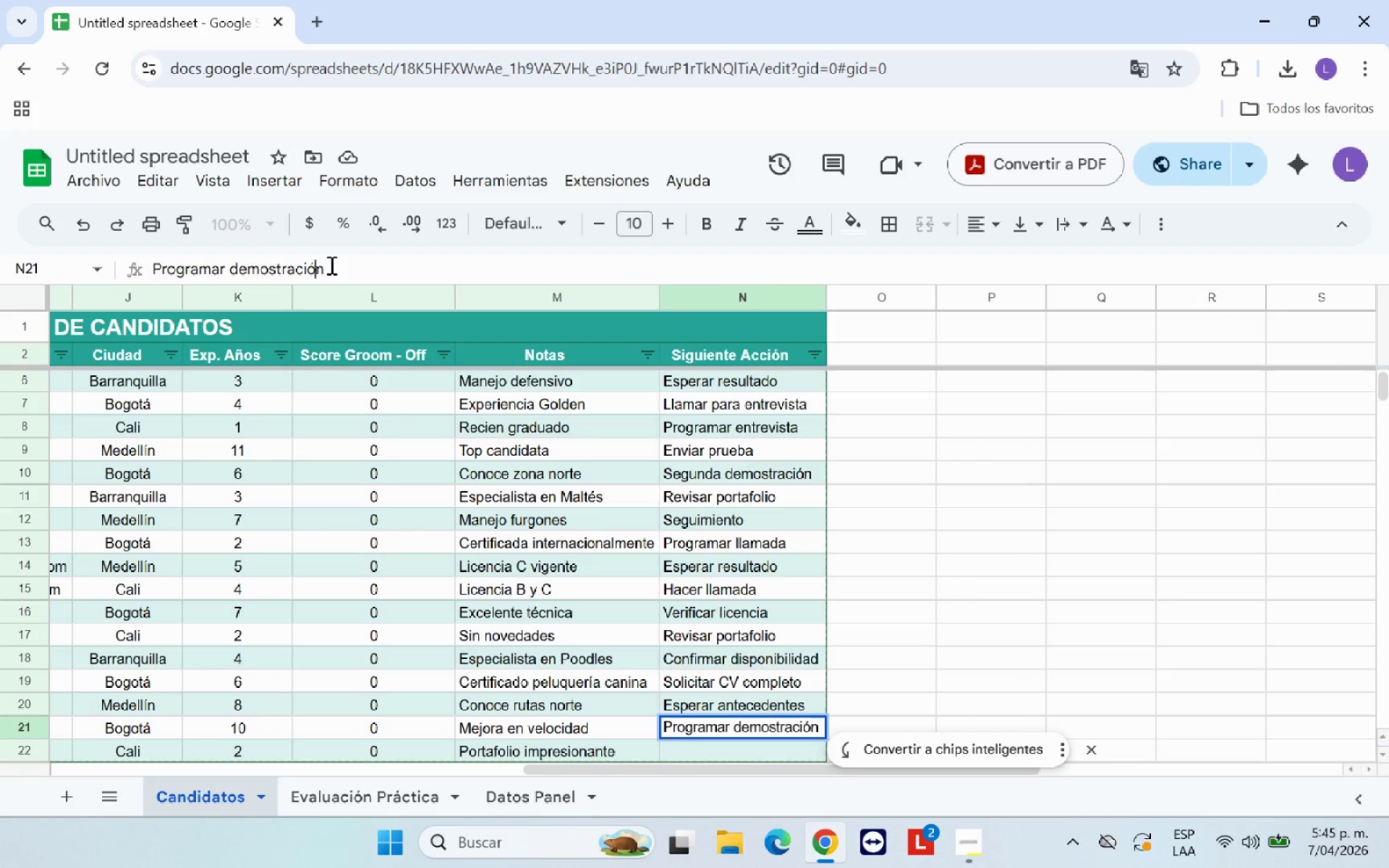 
key(Enter)
 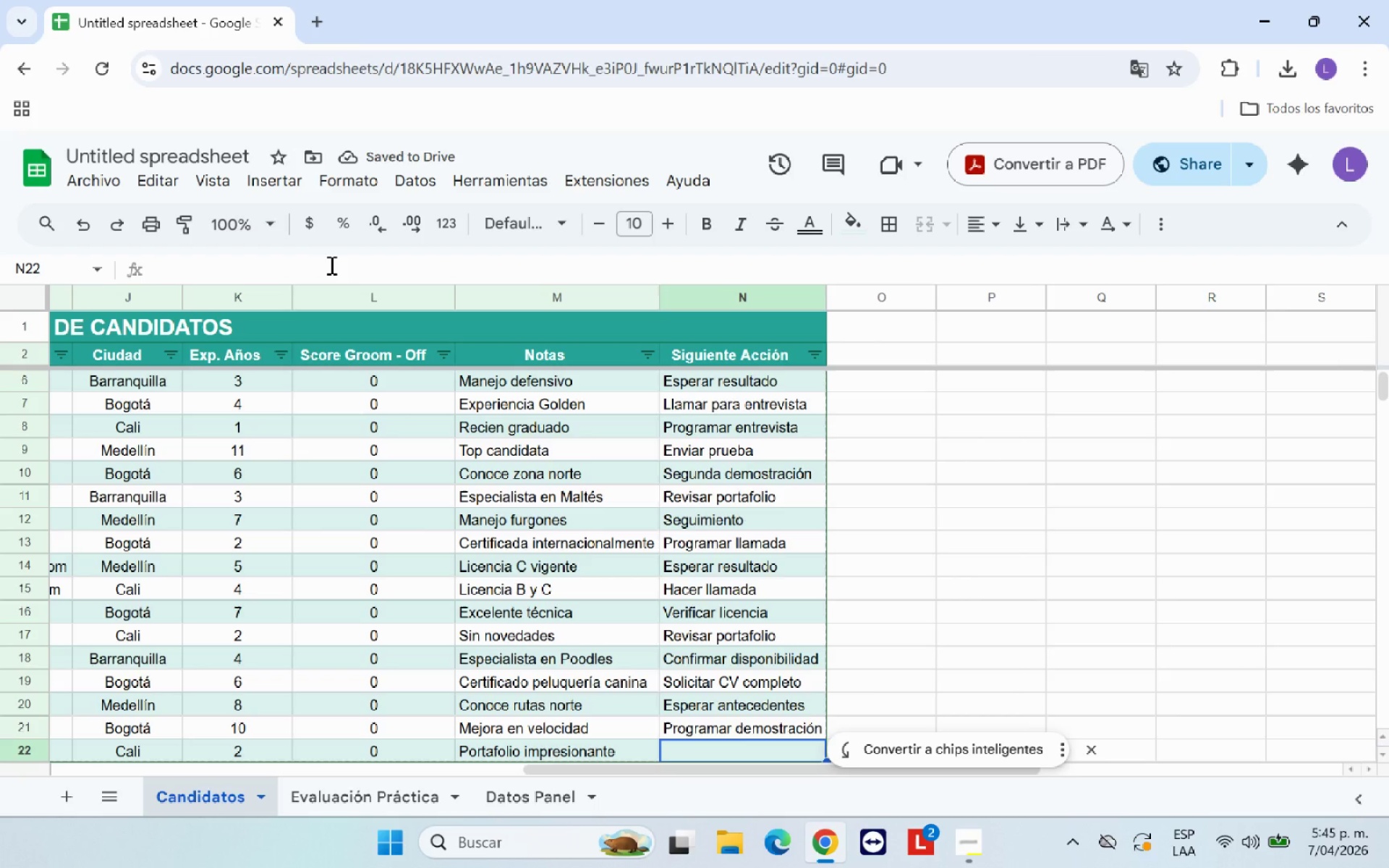 
type(Entrevistar )
 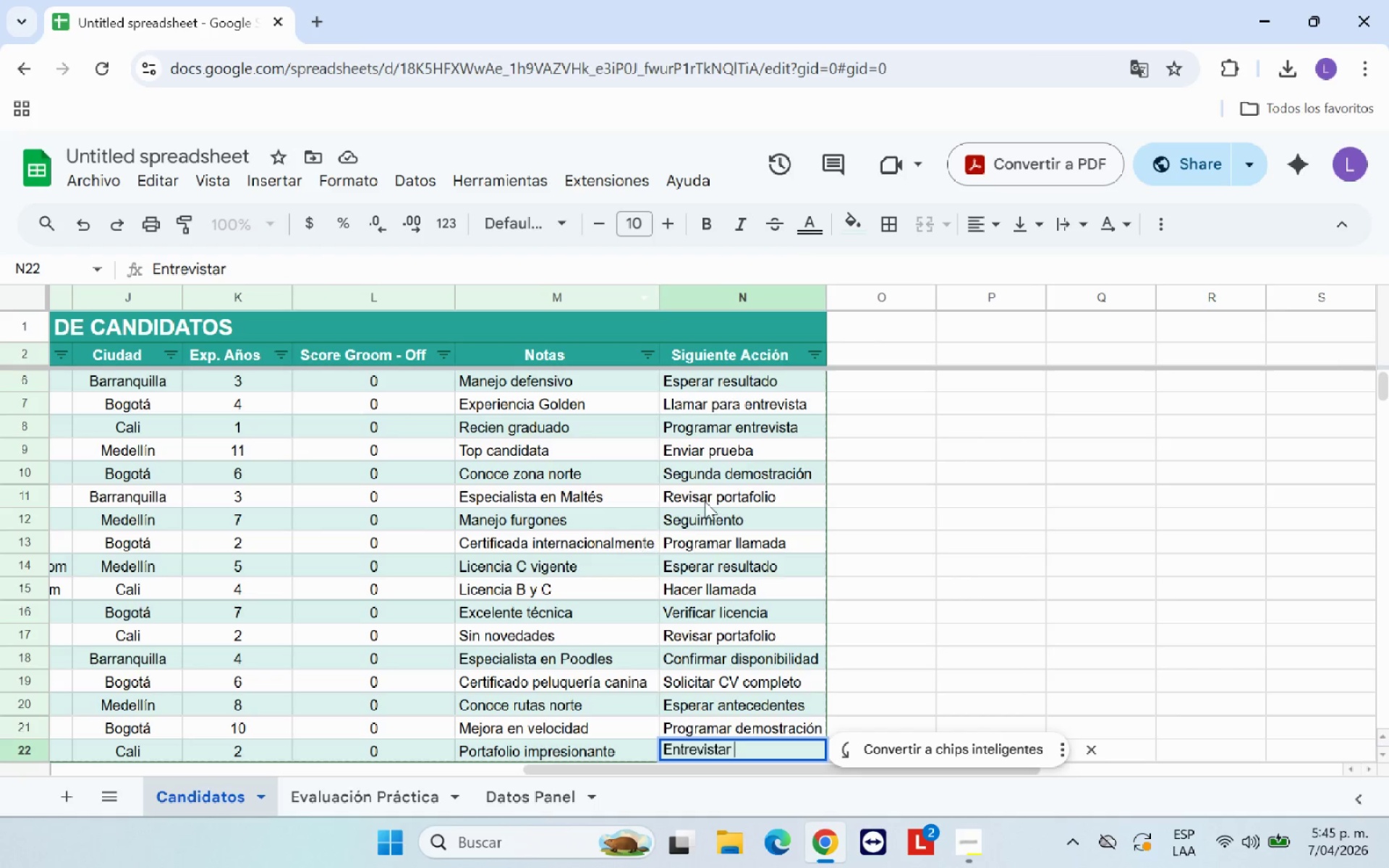 
left_click([698, 524])
 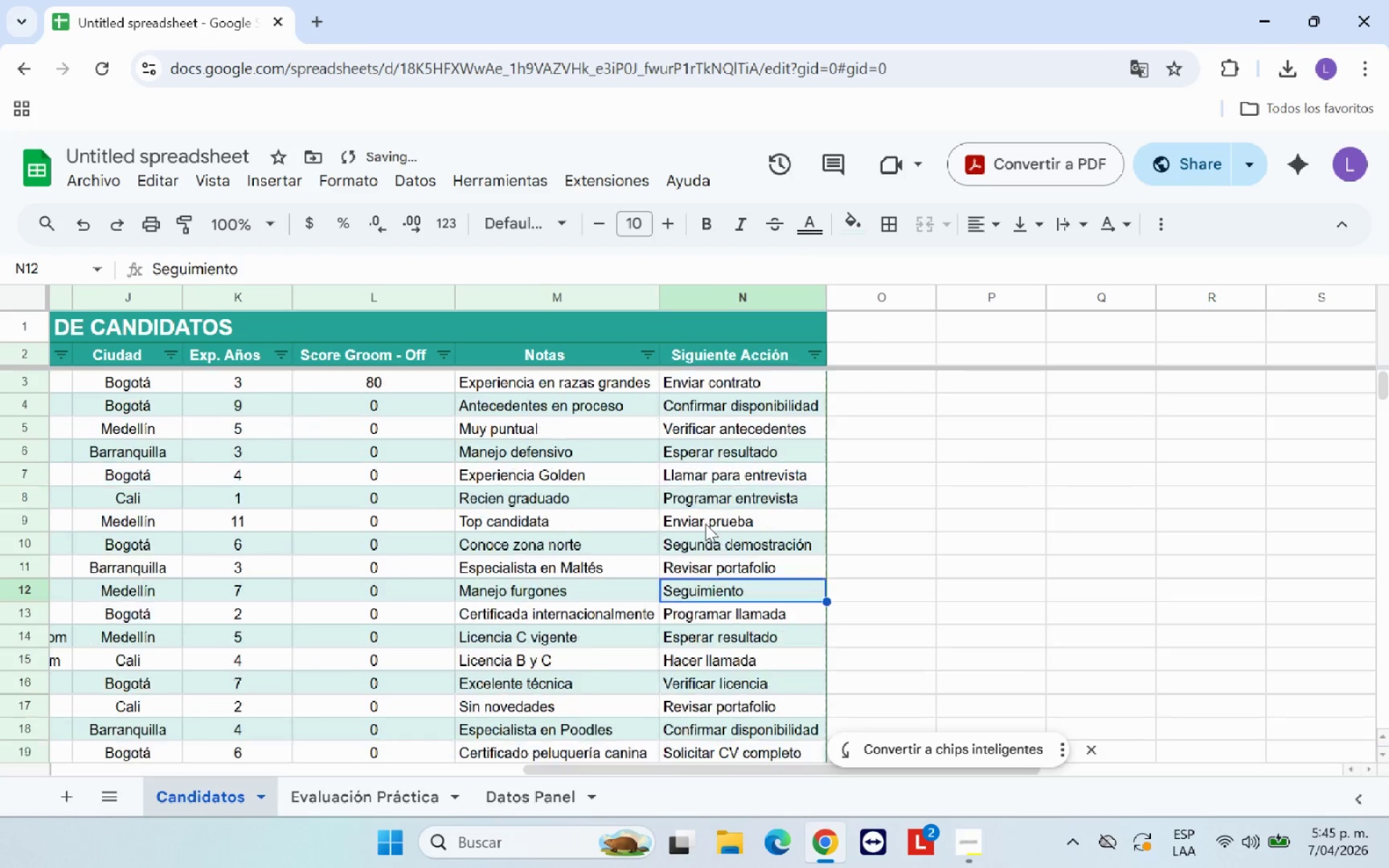 
scroll: coordinate [710, 524], scroll_direction: up, amount: 7.0
 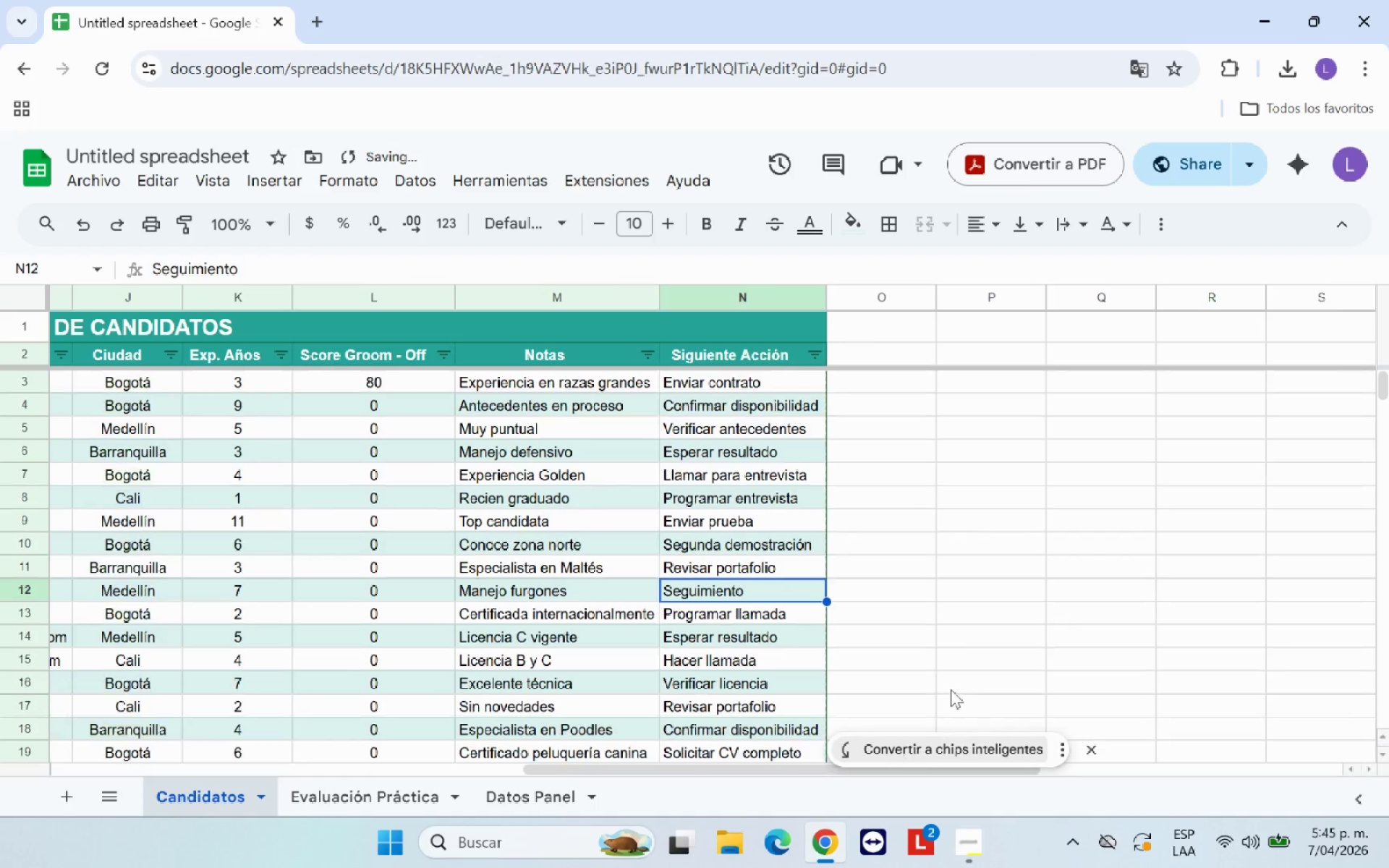 
left_click([954, 612])
 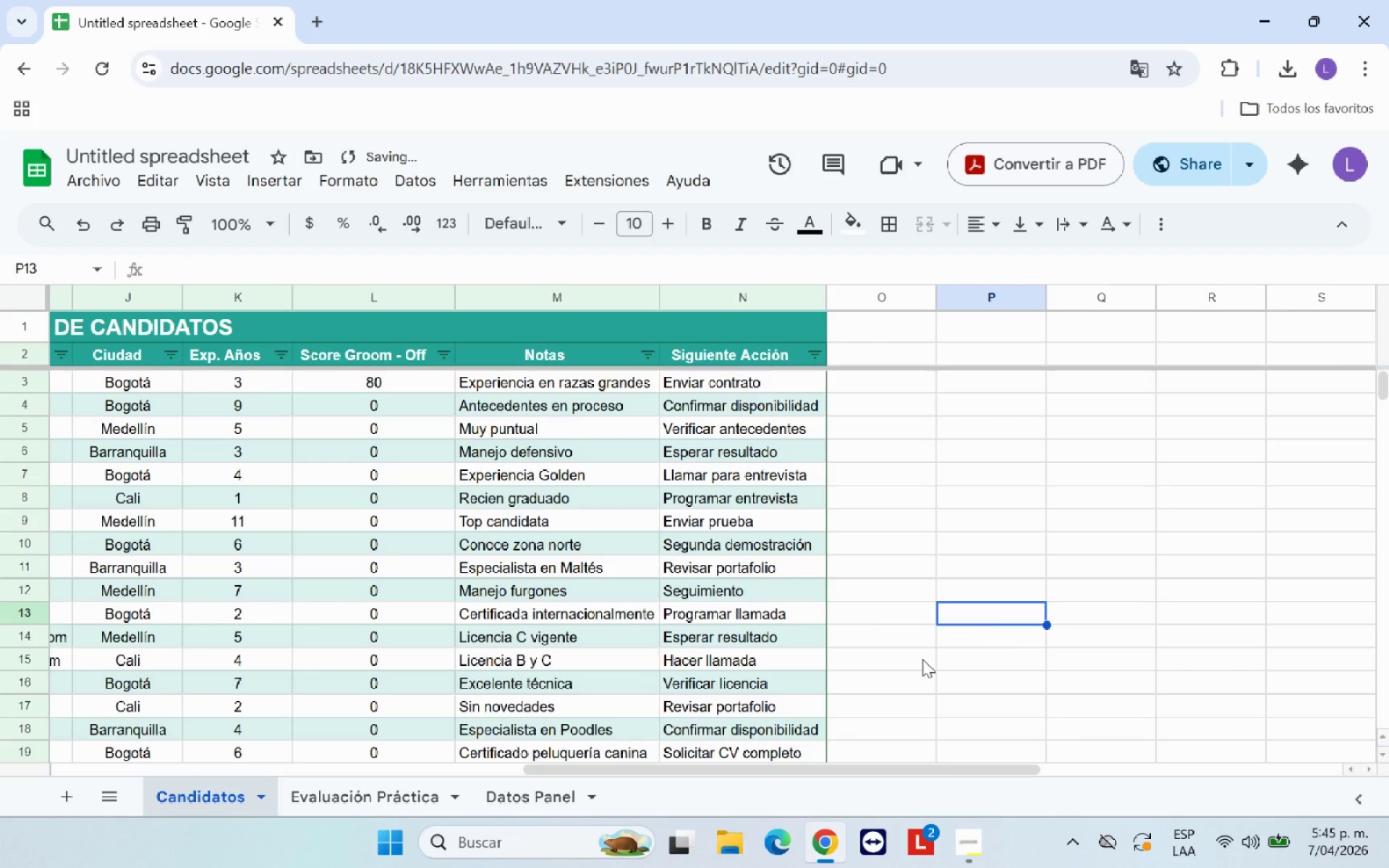 
scroll: coordinate [912, 670], scroll_direction: up, amount: 4.0
 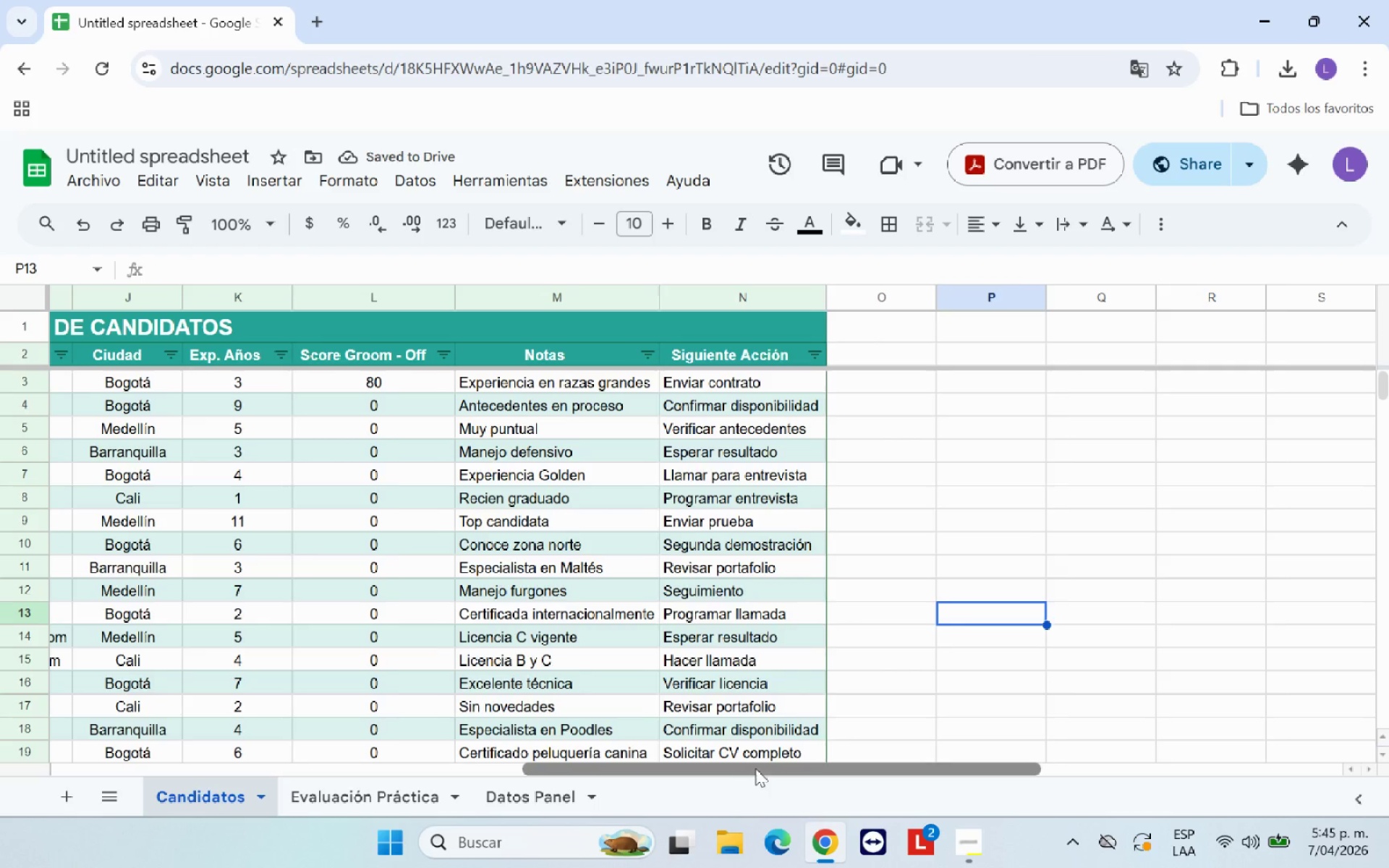 
left_click_drag(start_coordinate=[755, 768], to_coordinate=[561, 774])
 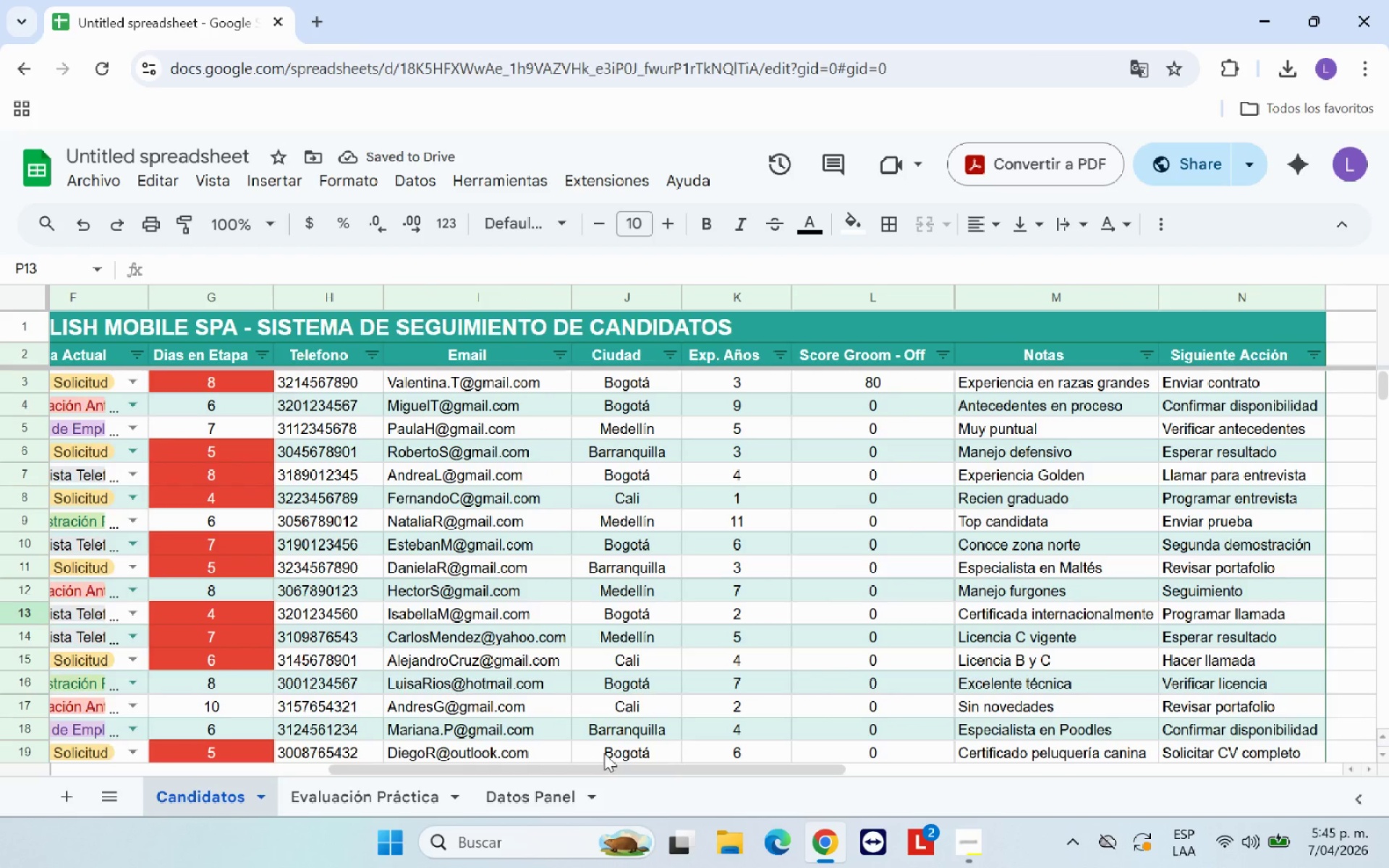 
scroll: coordinate [605, 752], scroll_direction: up, amount: 5.0
 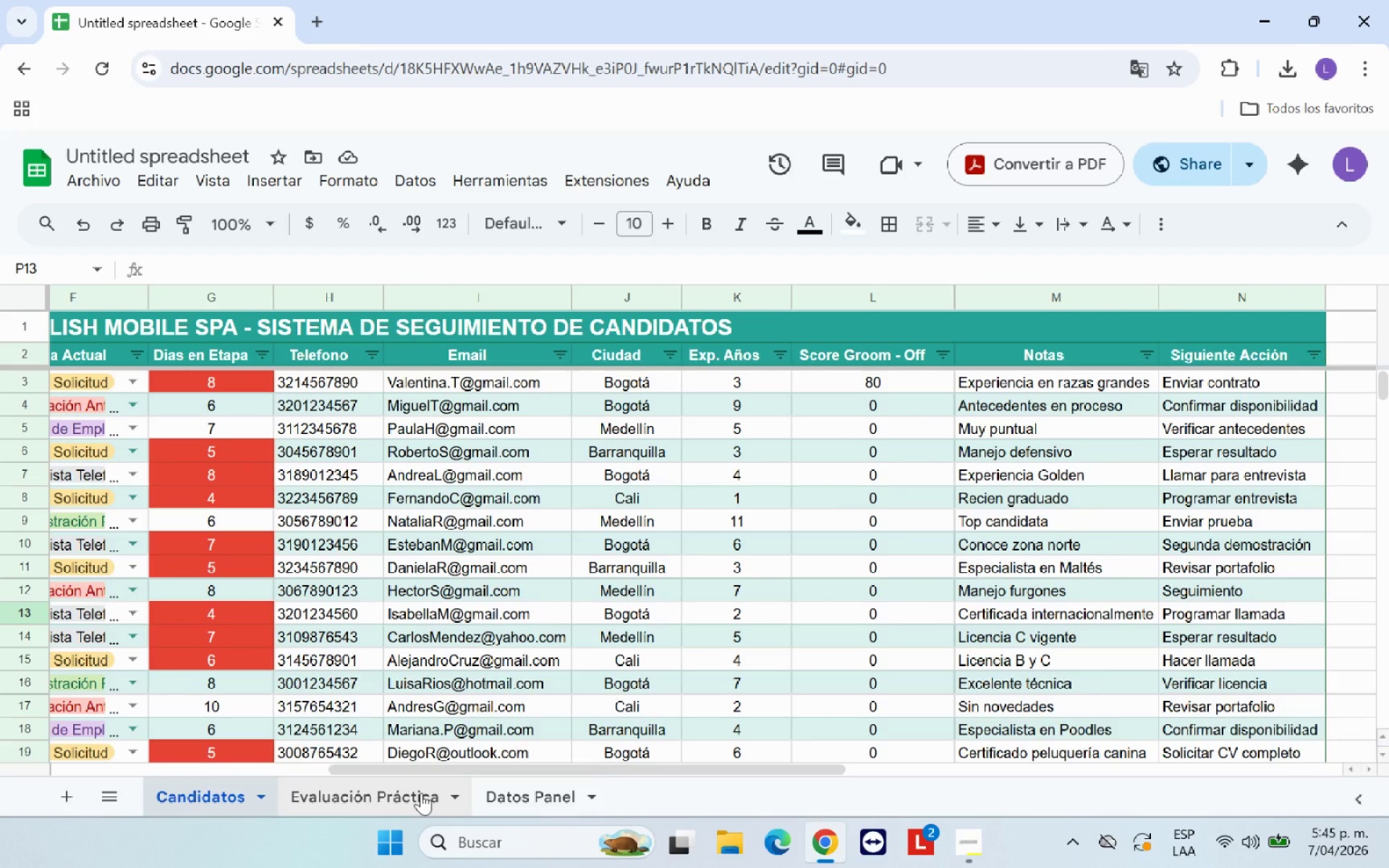 
left_click([421, 793])
 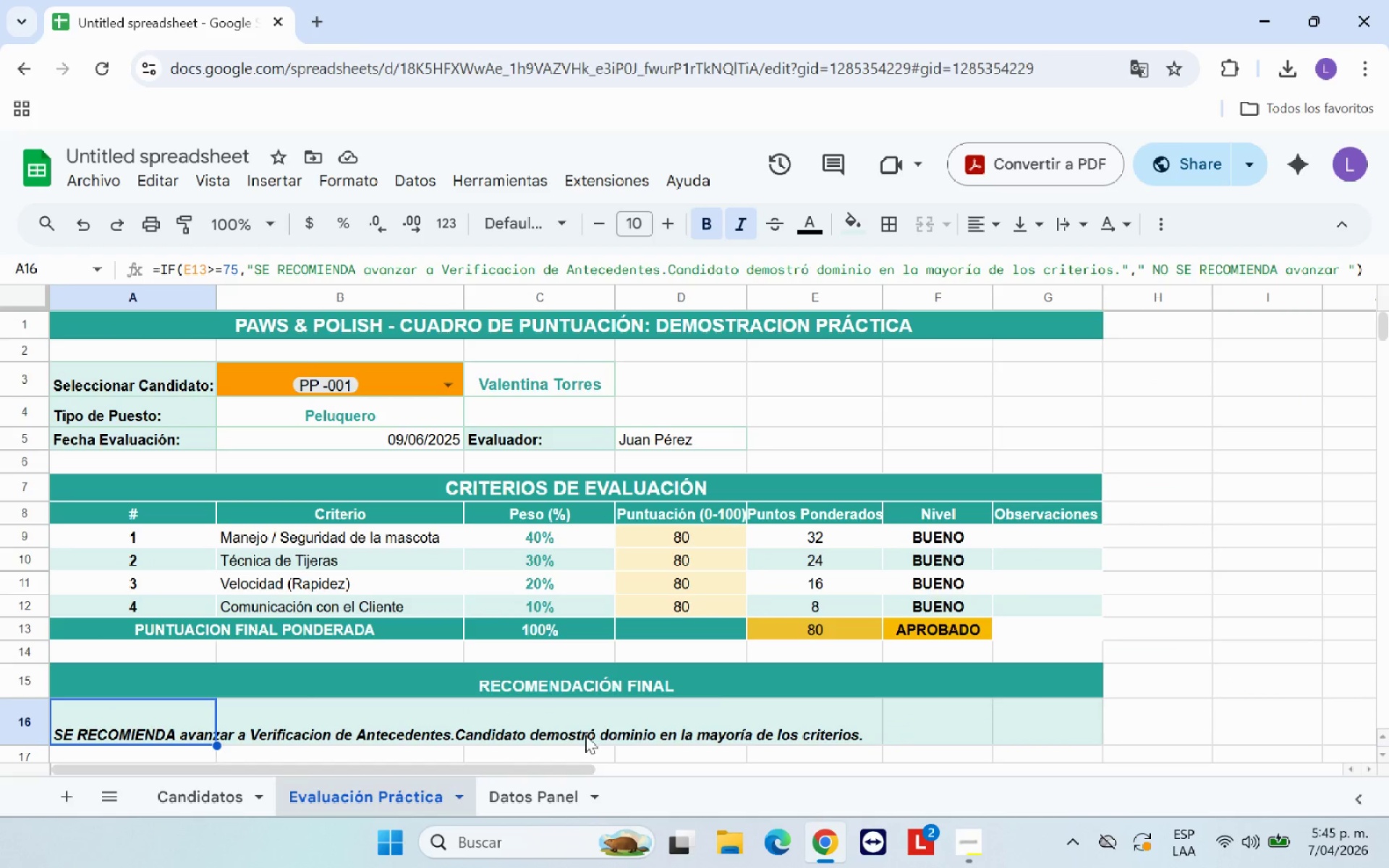 
scroll: coordinate [750, 672], scroll_direction: up, amount: 3.0
 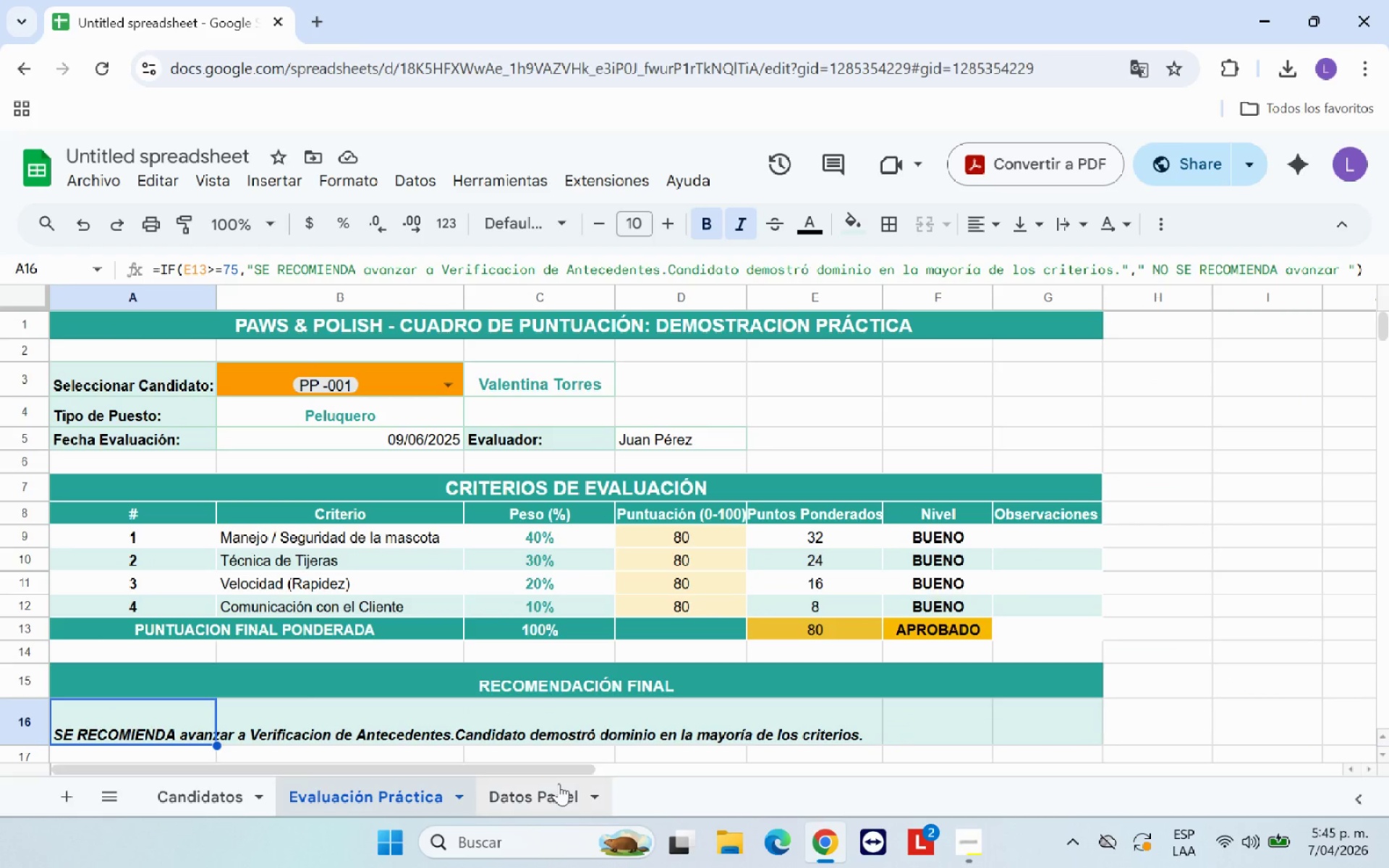 
left_click([391, 441])
 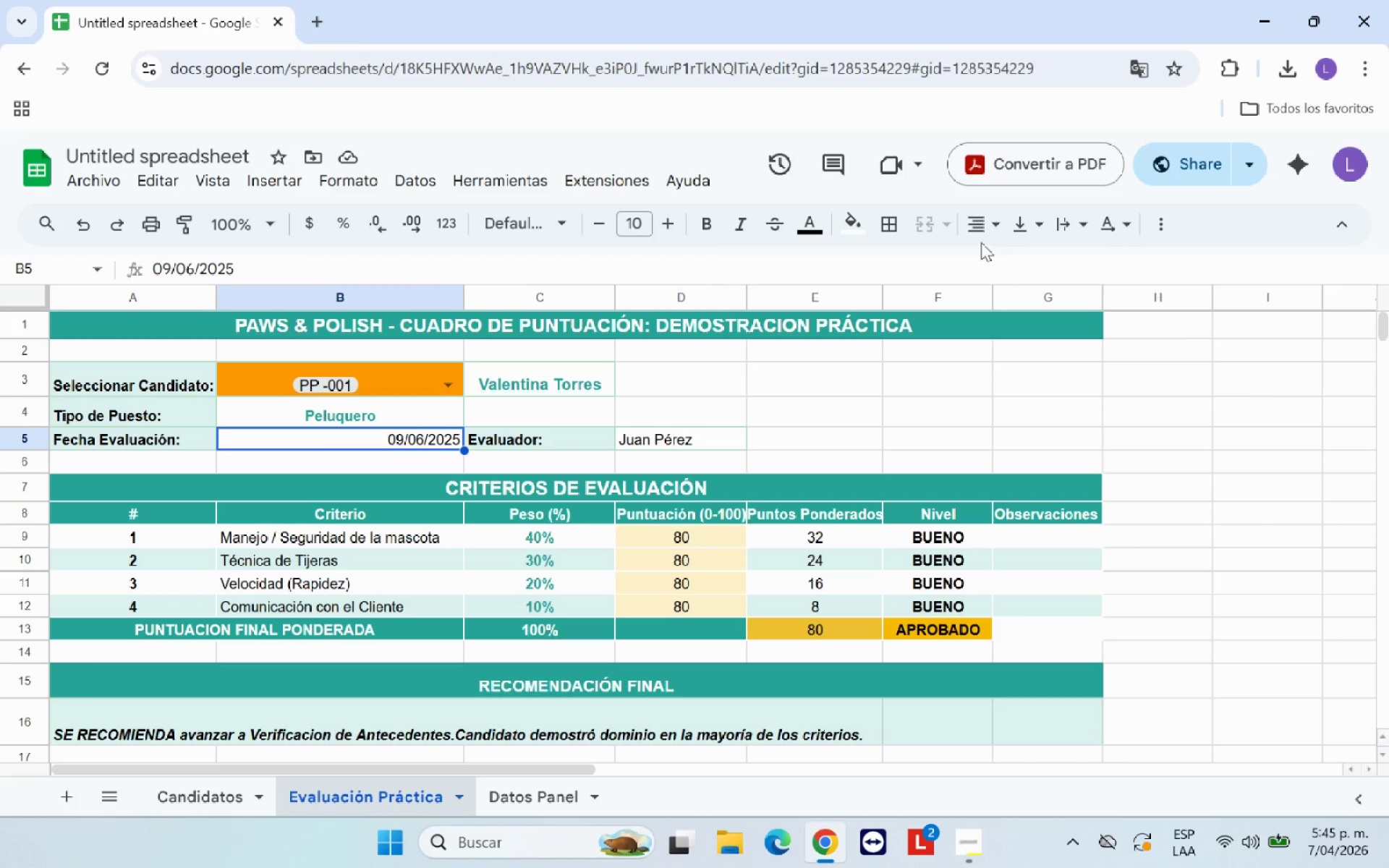 
left_click([990, 235])
 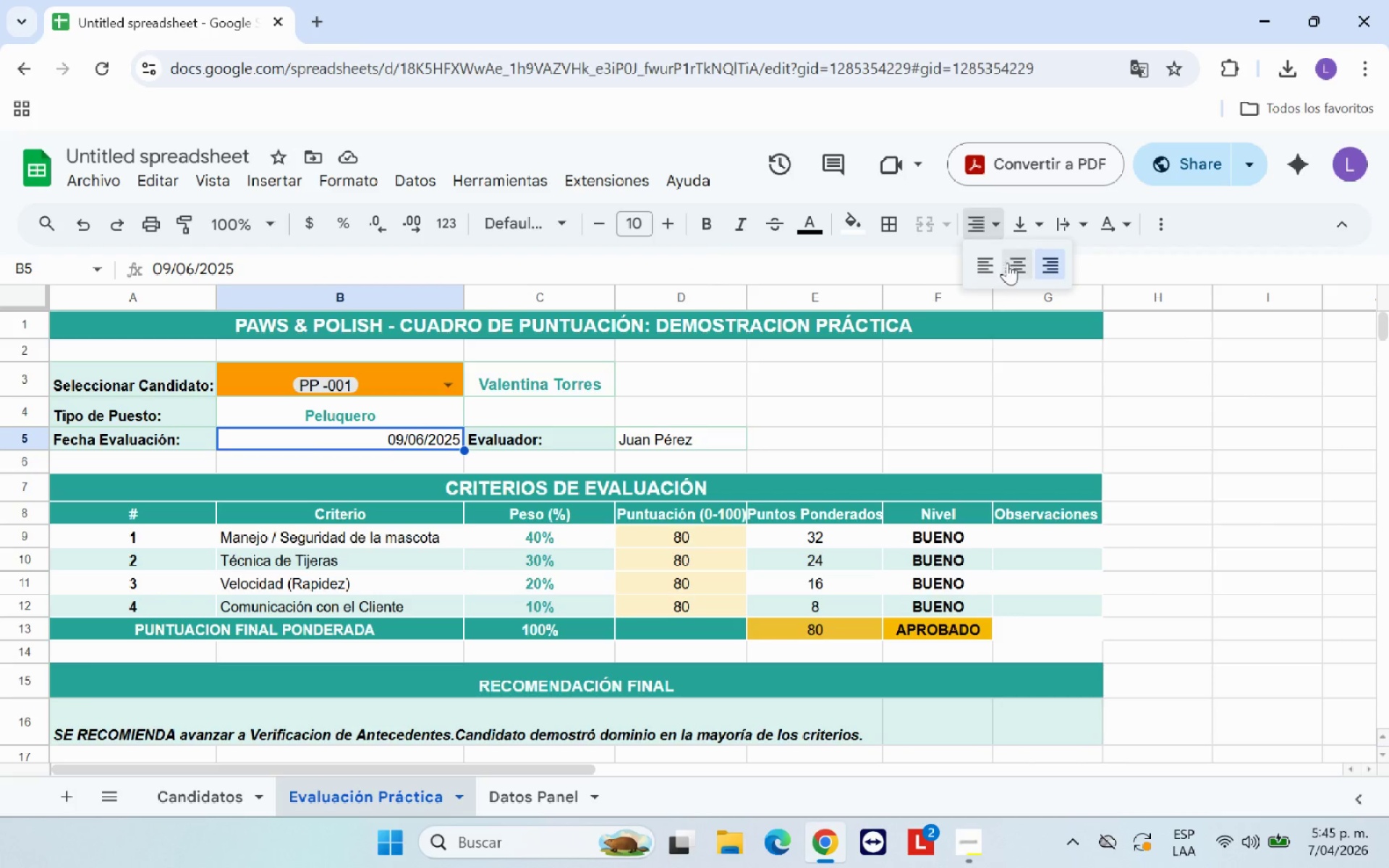 
left_click([1009, 263])
 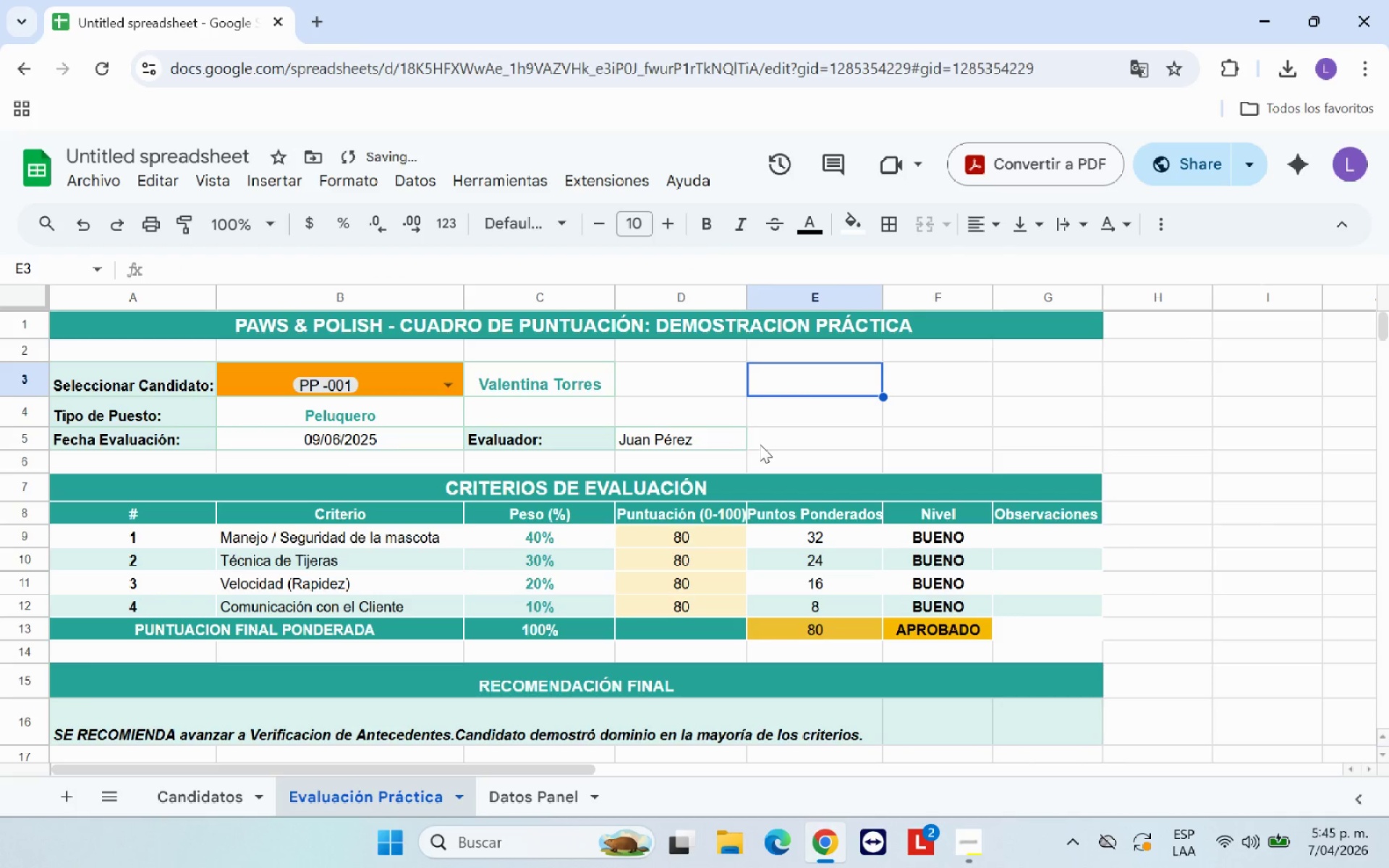 
left_click([730, 438])
 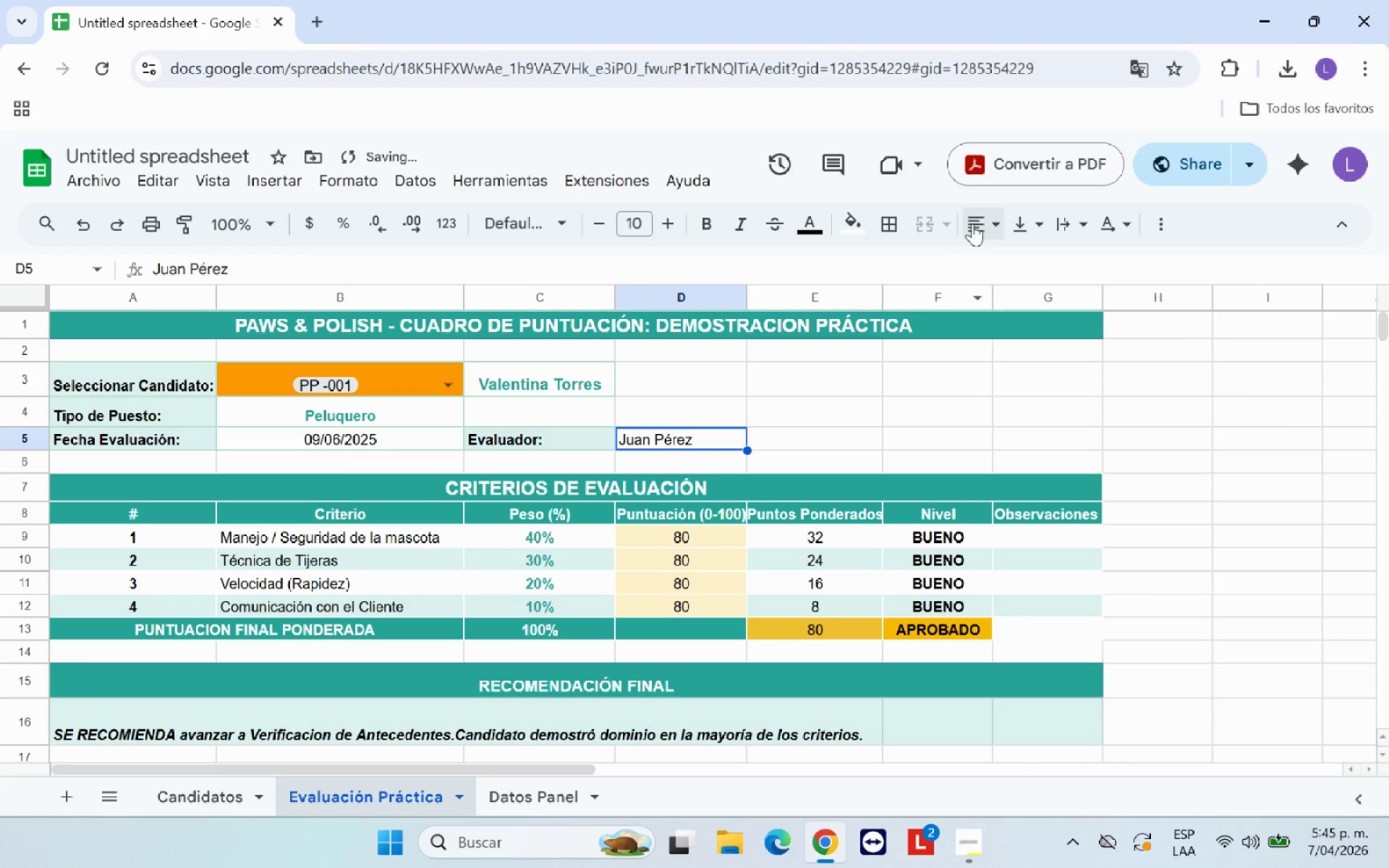 
left_click([978, 213])
 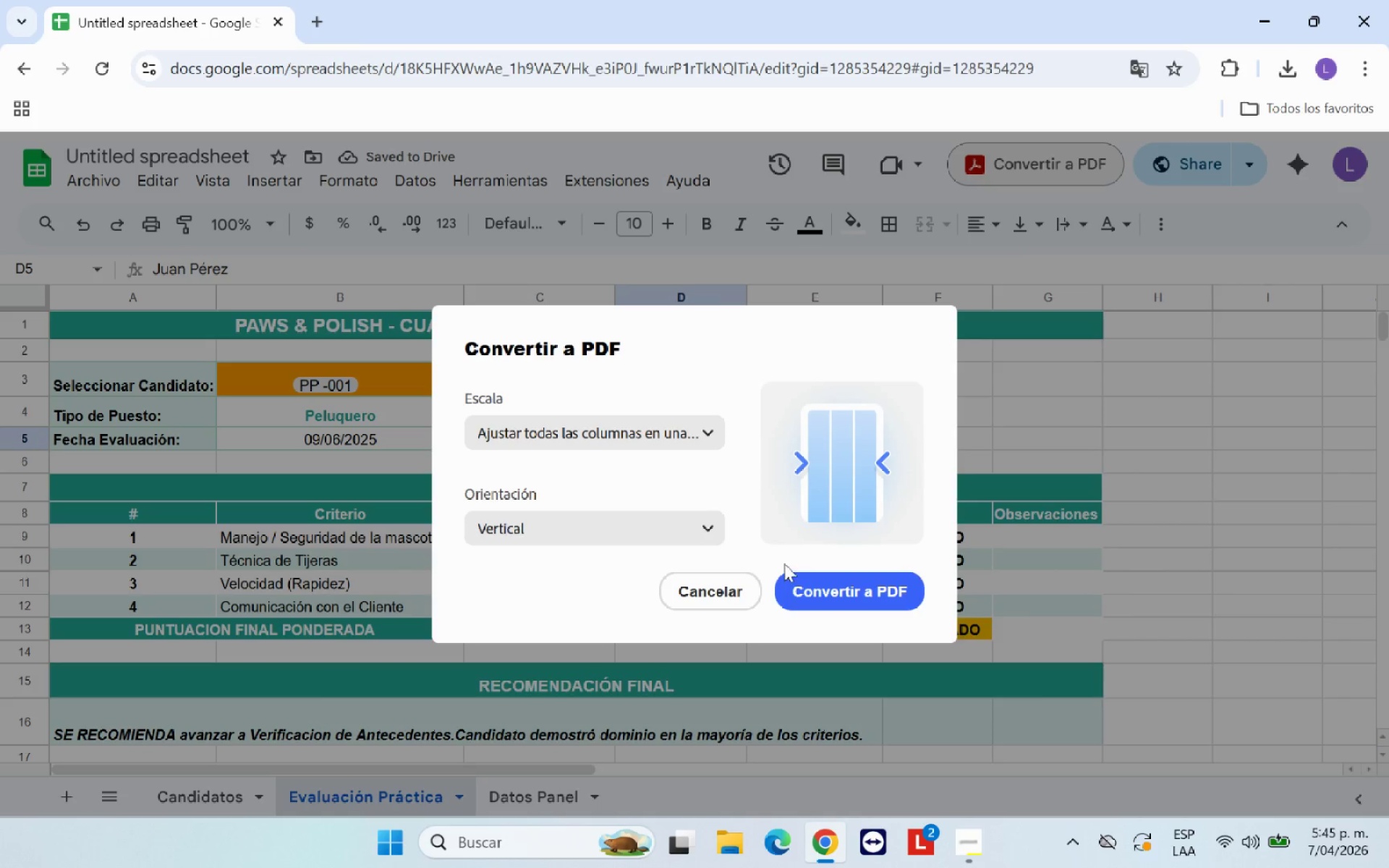 
left_click([732, 589])
 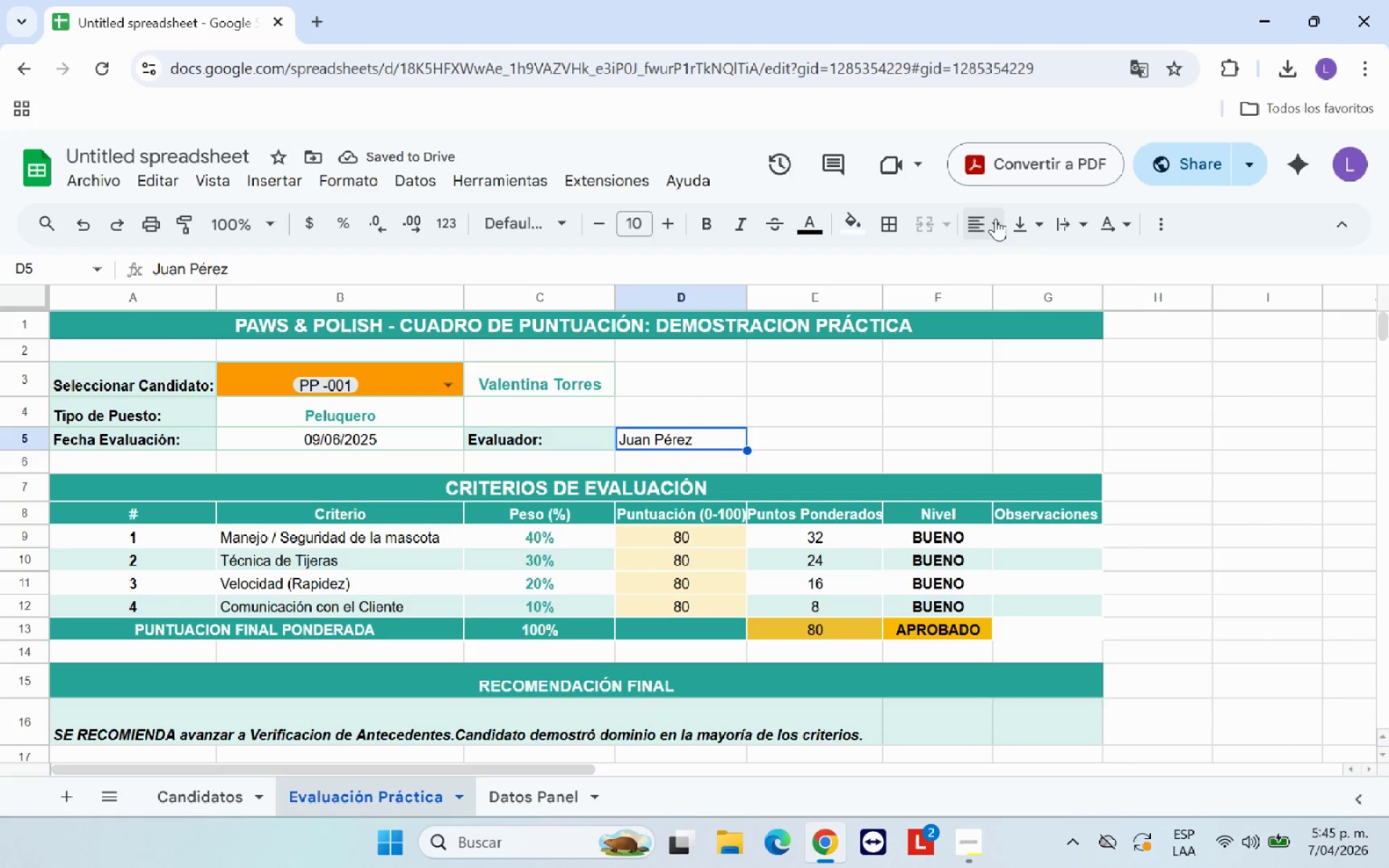 
left_click([991, 218])
 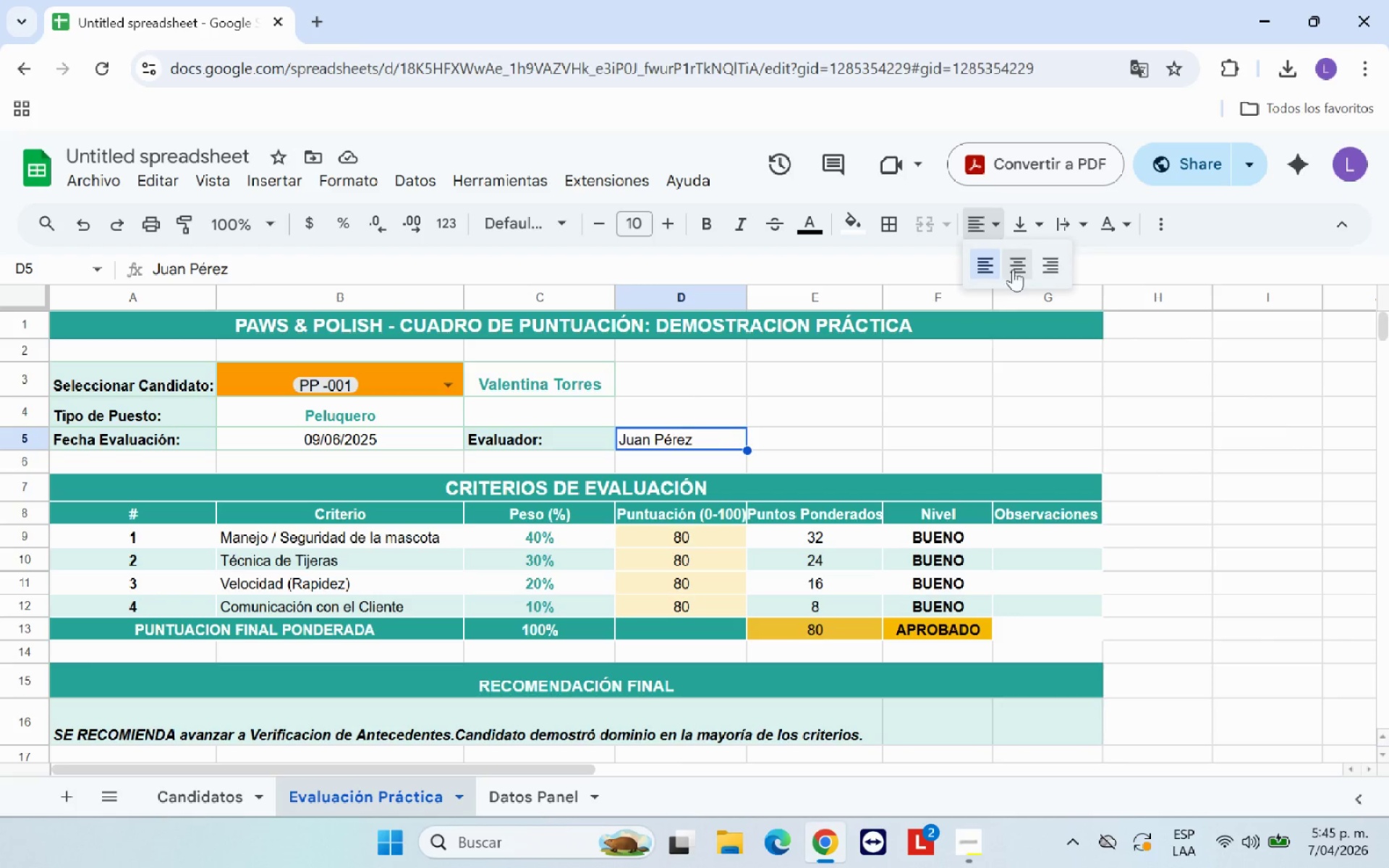 
double_click([838, 439])
 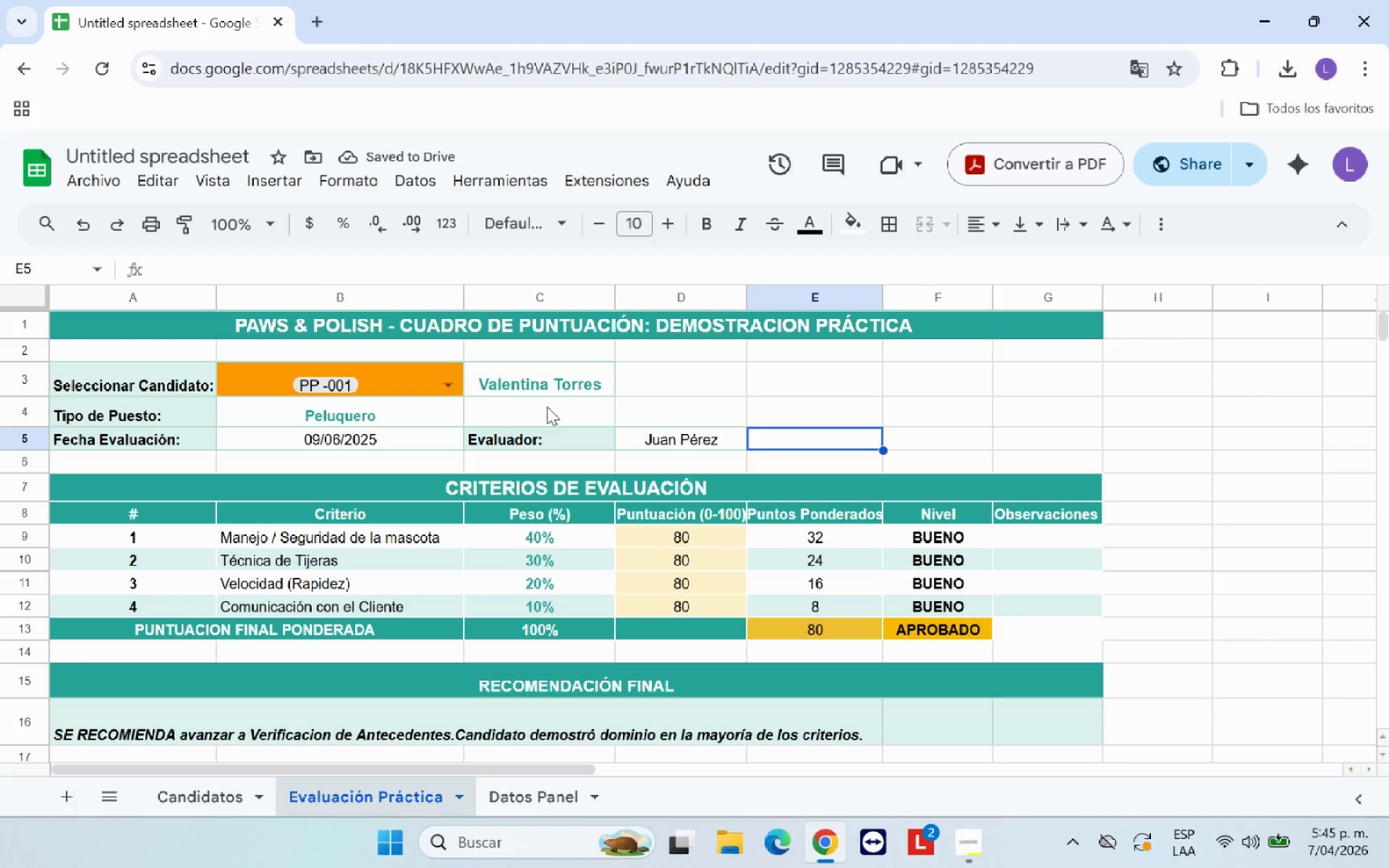 
scroll: coordinate [547, 407], scroll_direction: down, amount: 1.0
 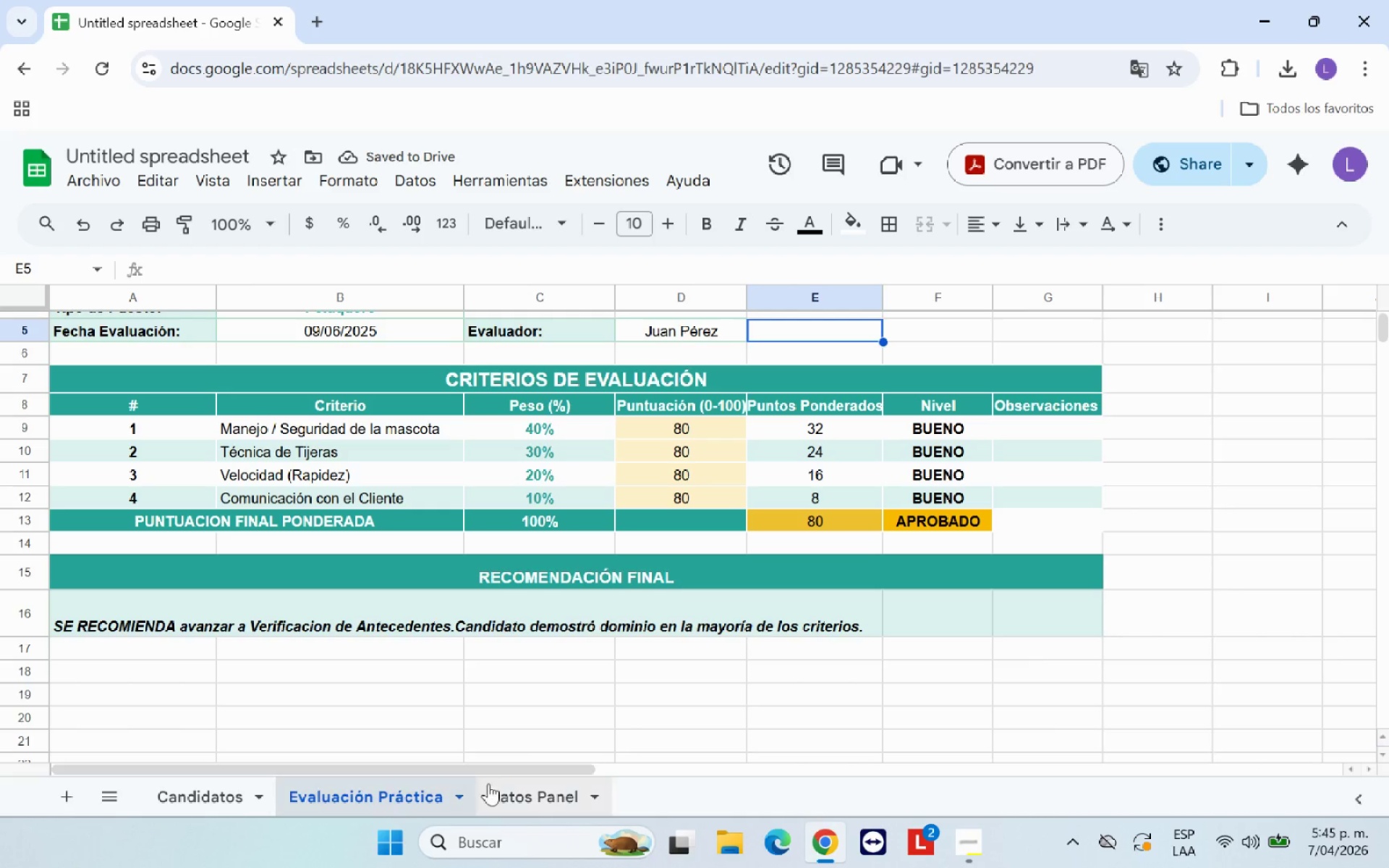 
left_click([514, 791])
 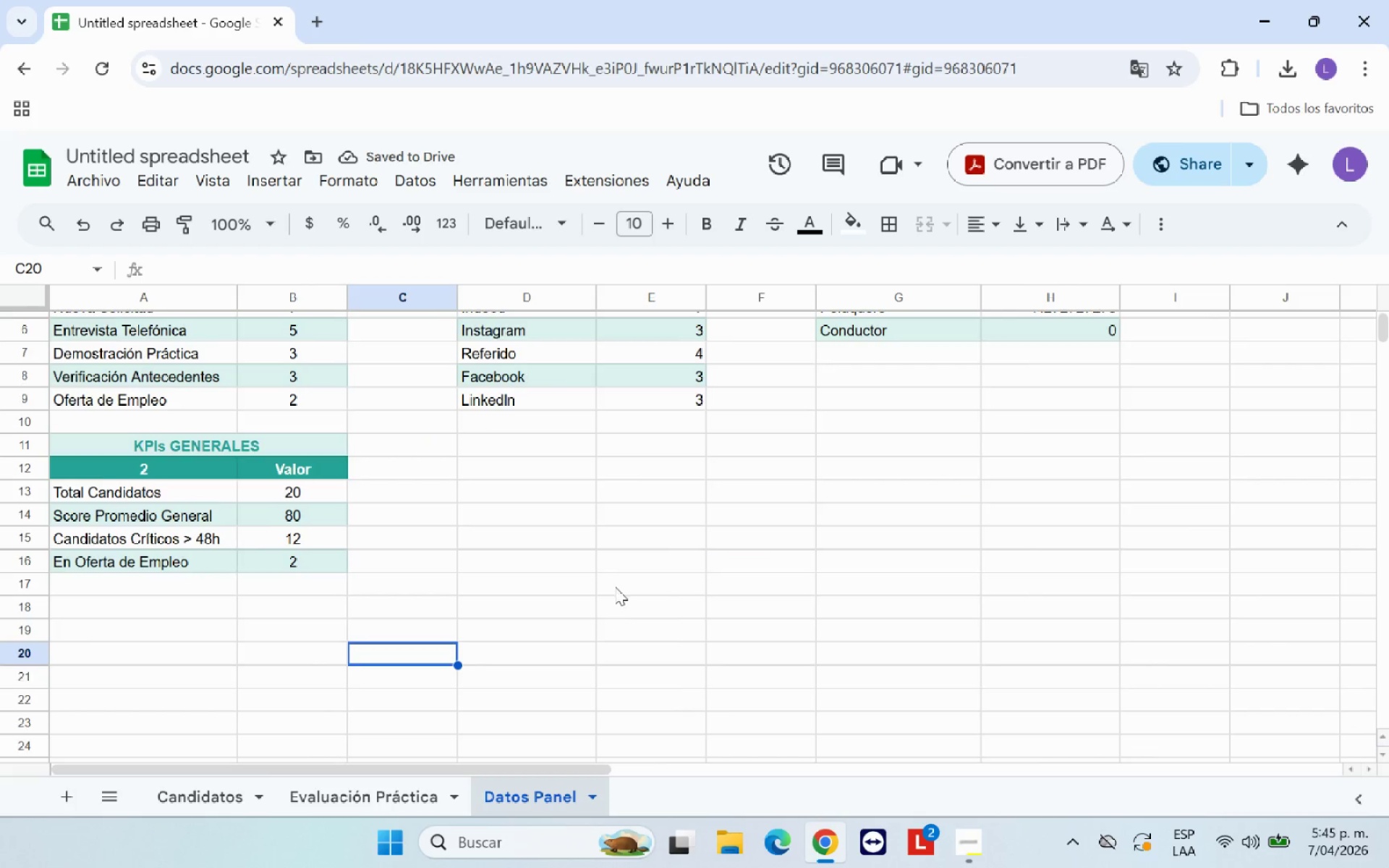 
scroll: coordinate [611, 576], scroll_direction: up, amount: 2.0
 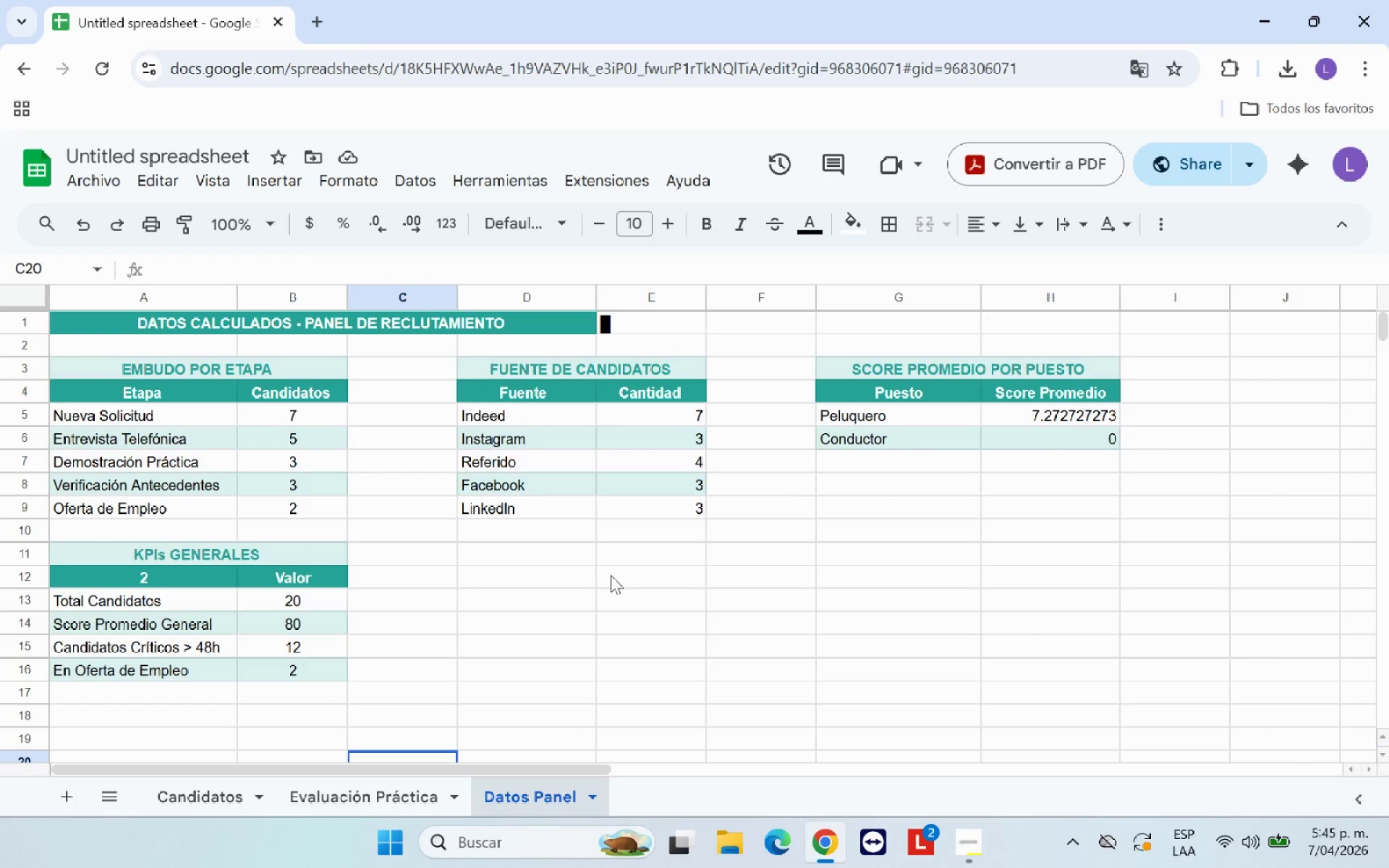 
wait(5.26)
 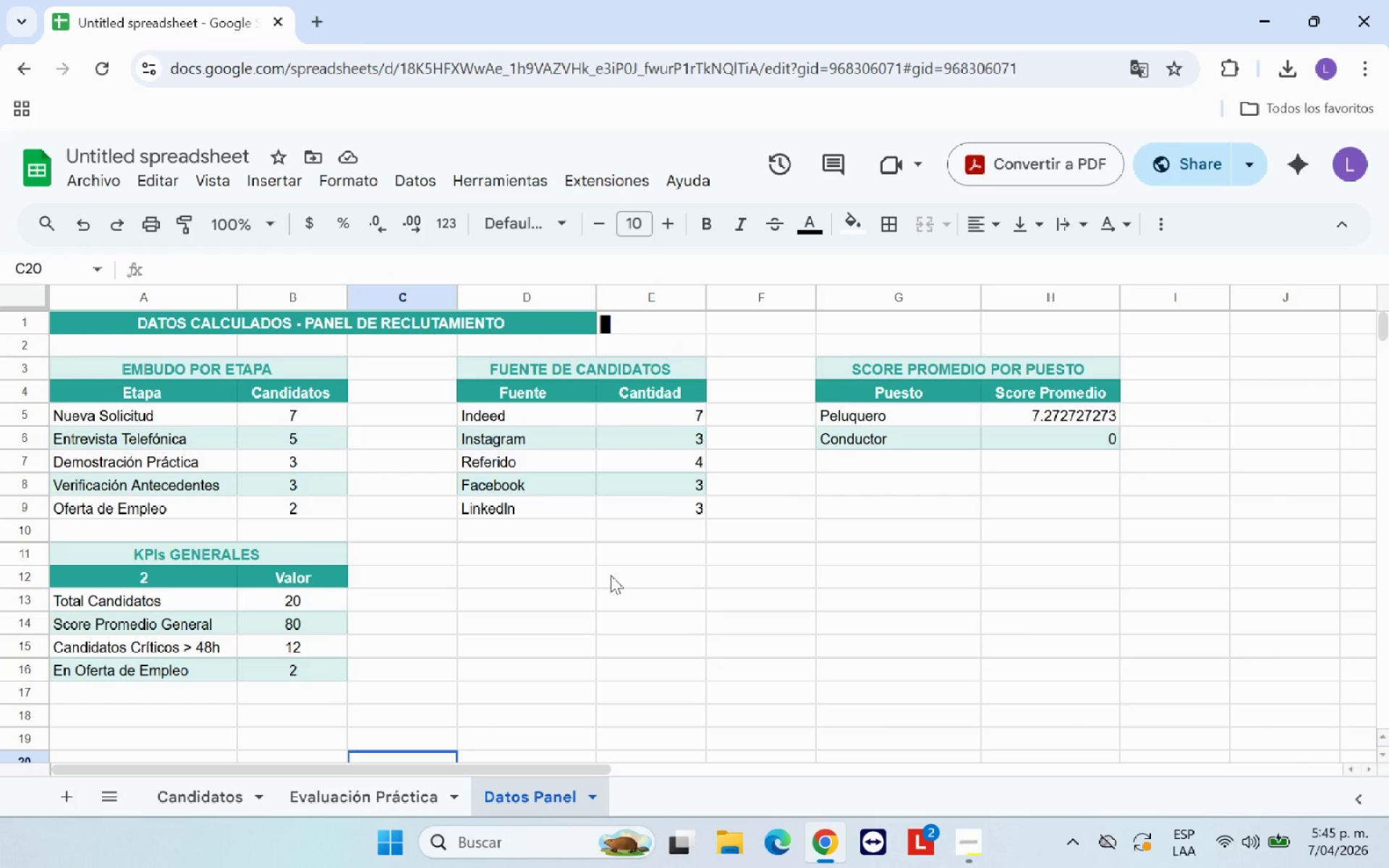 
left_click([567, 610])
 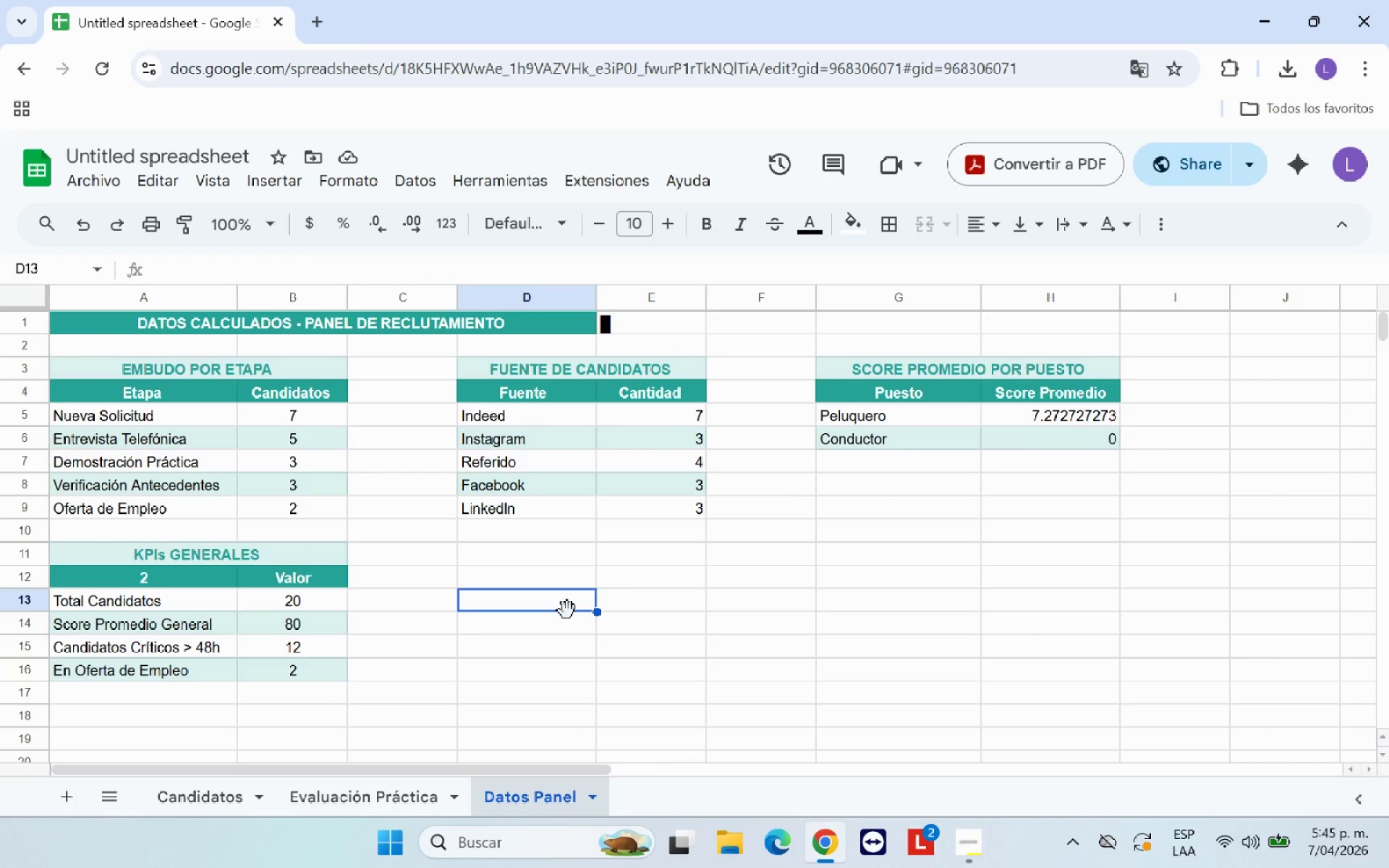 
wait(5.5)
 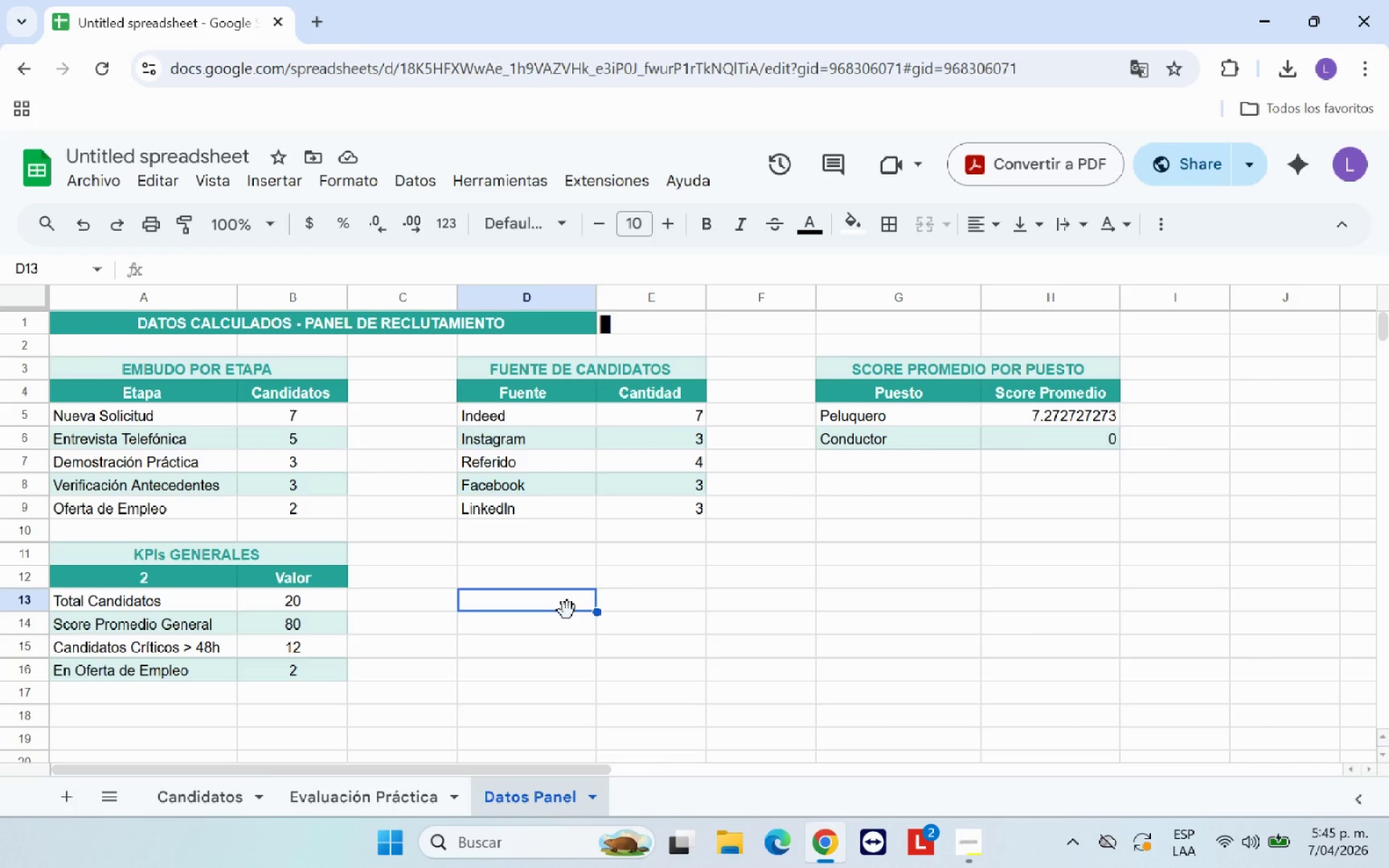 
scroll: coordinate [506, 641], scroll_direction: down, amount: 2.0
 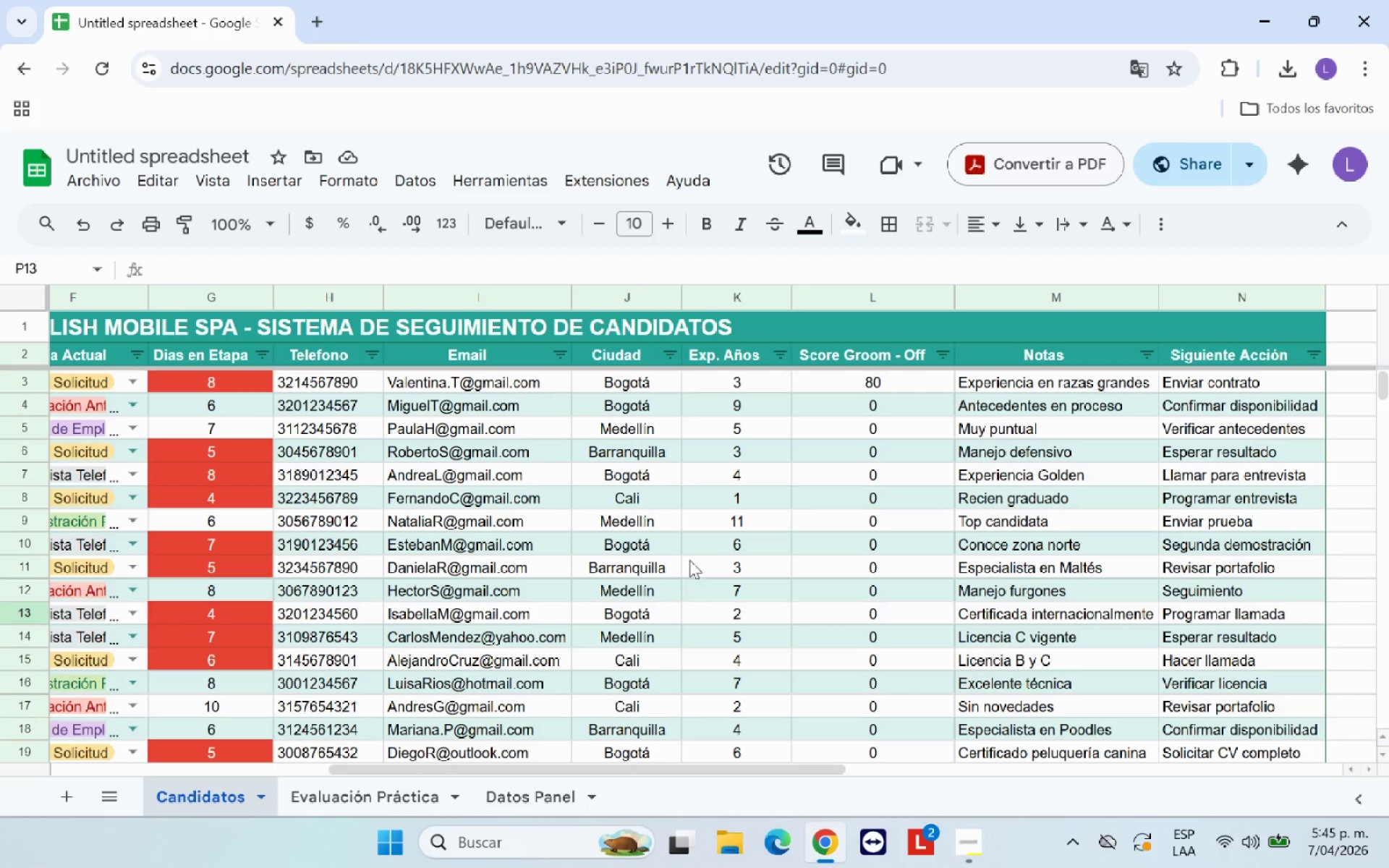 
scroll: coordinate [694, 573], scroll_direction: up, amount: 1.0
 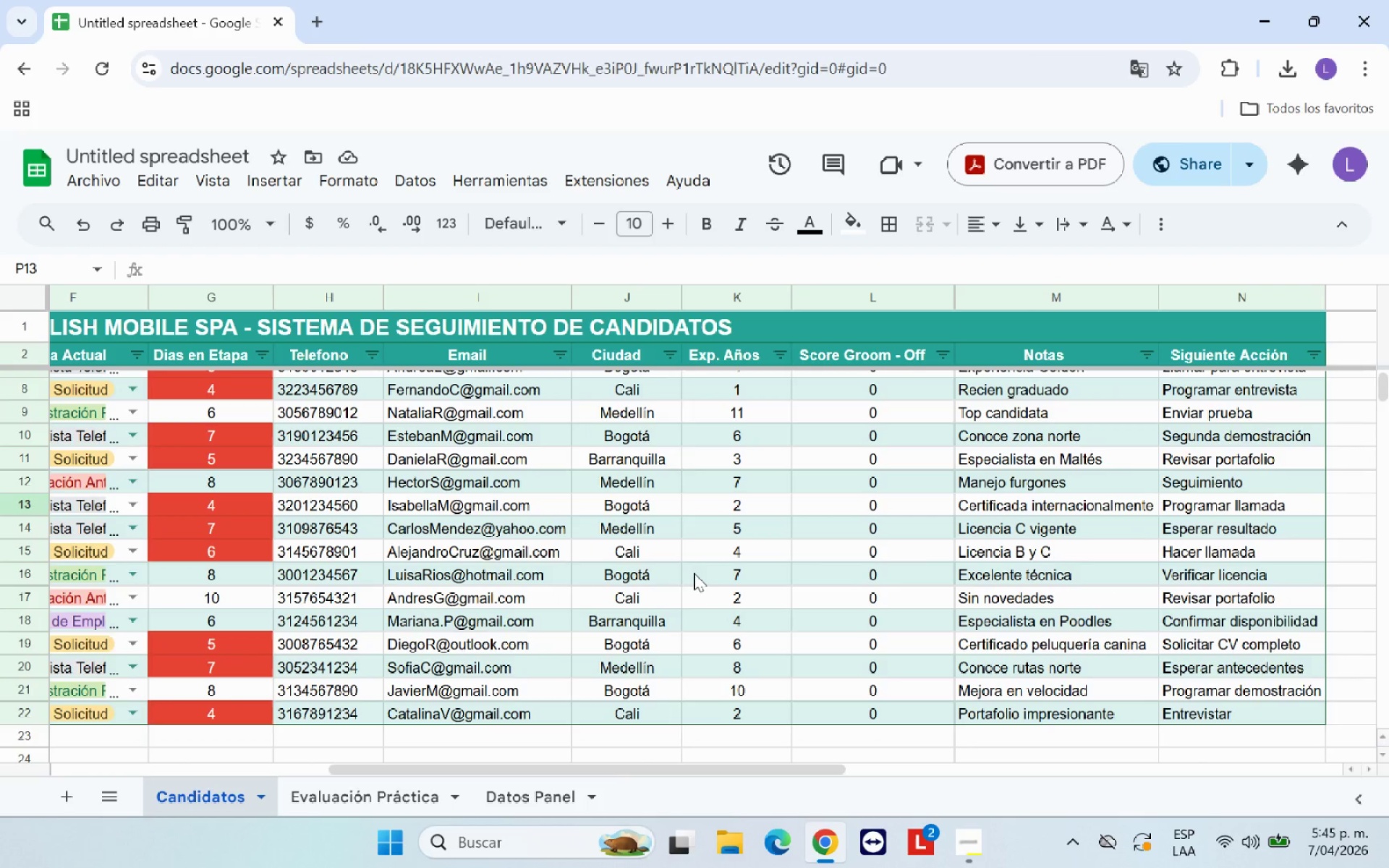 
scroll: coordinate [694, 573], scroll_direction: down, amount: 1.0
 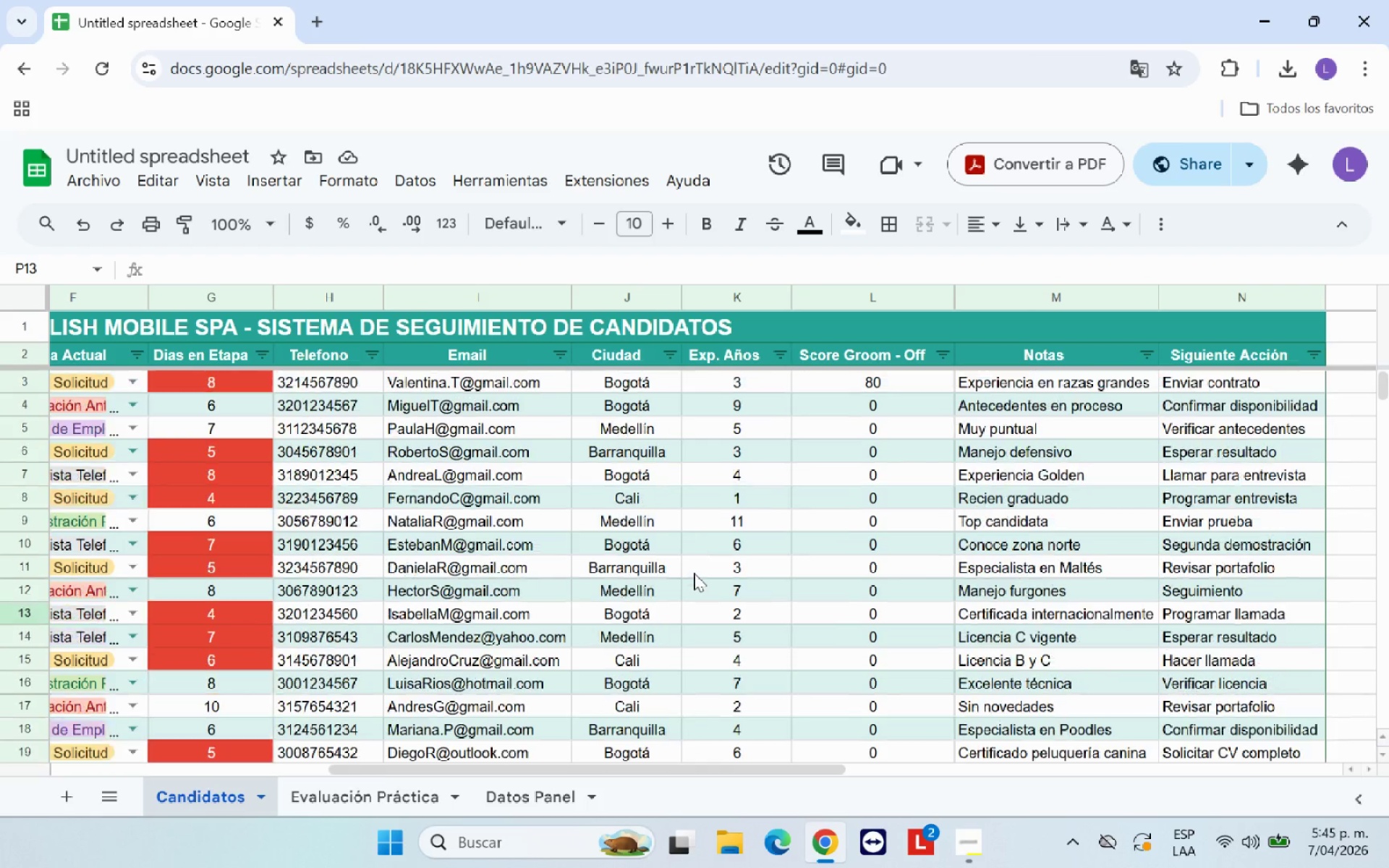 
scroll: coordinate [694, 573], scroll_direction: up, amount: 2.0
 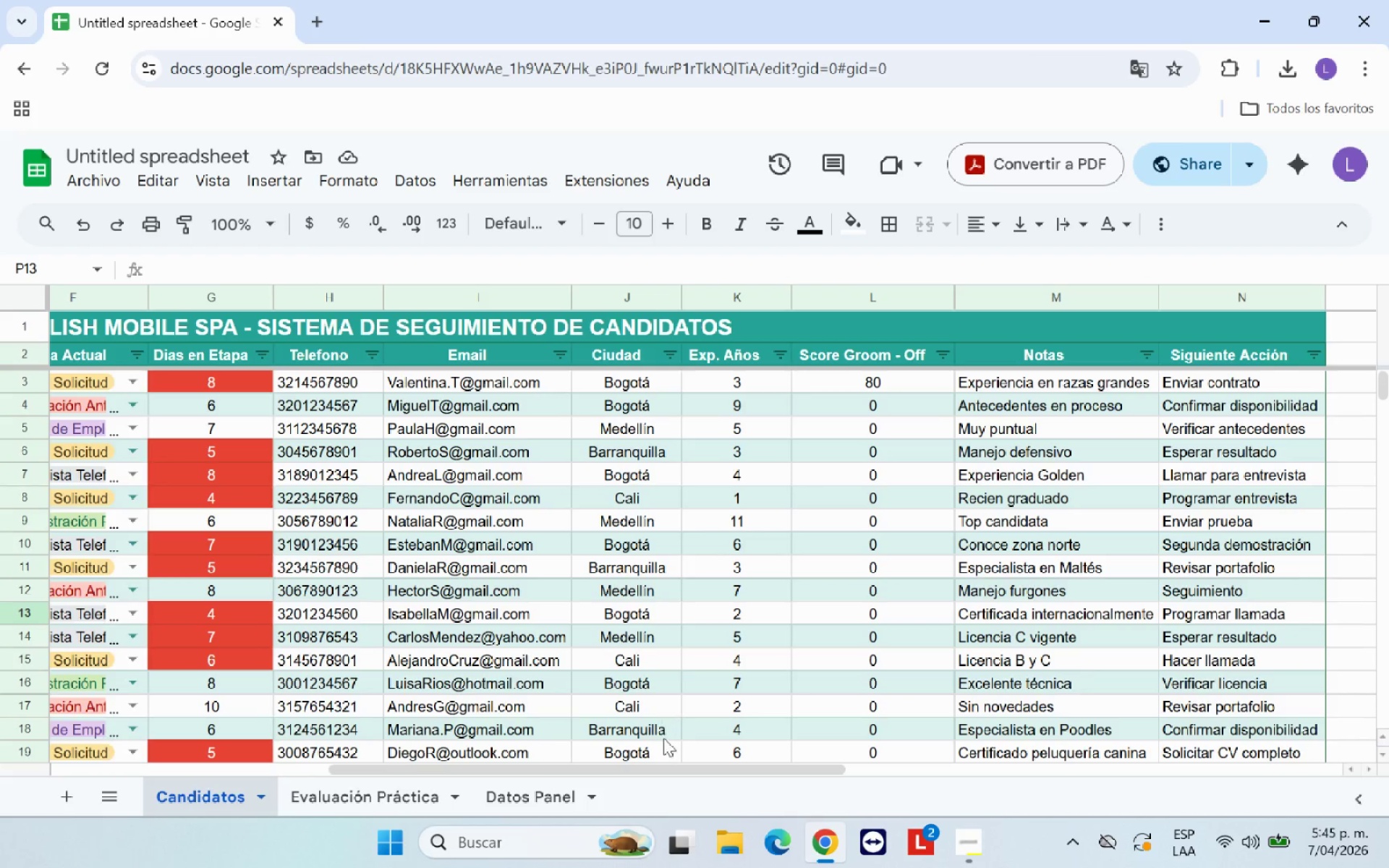 
left_click_drag(start_coordinate=[660, 773], to_coordinate=[483, 772])
 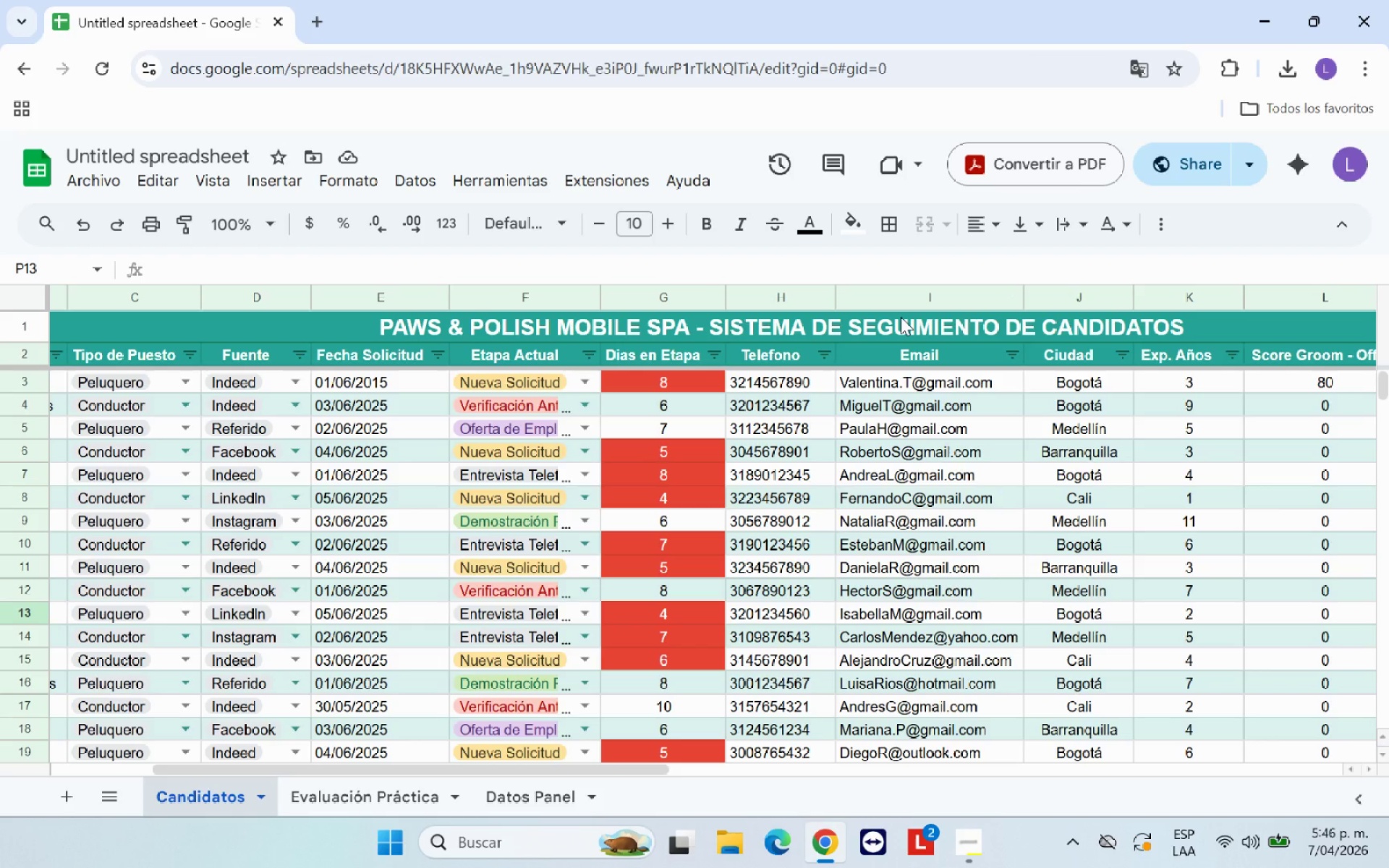 
scroll: coordinate [666, 762], scroll_direction: up, amount: 1.0
 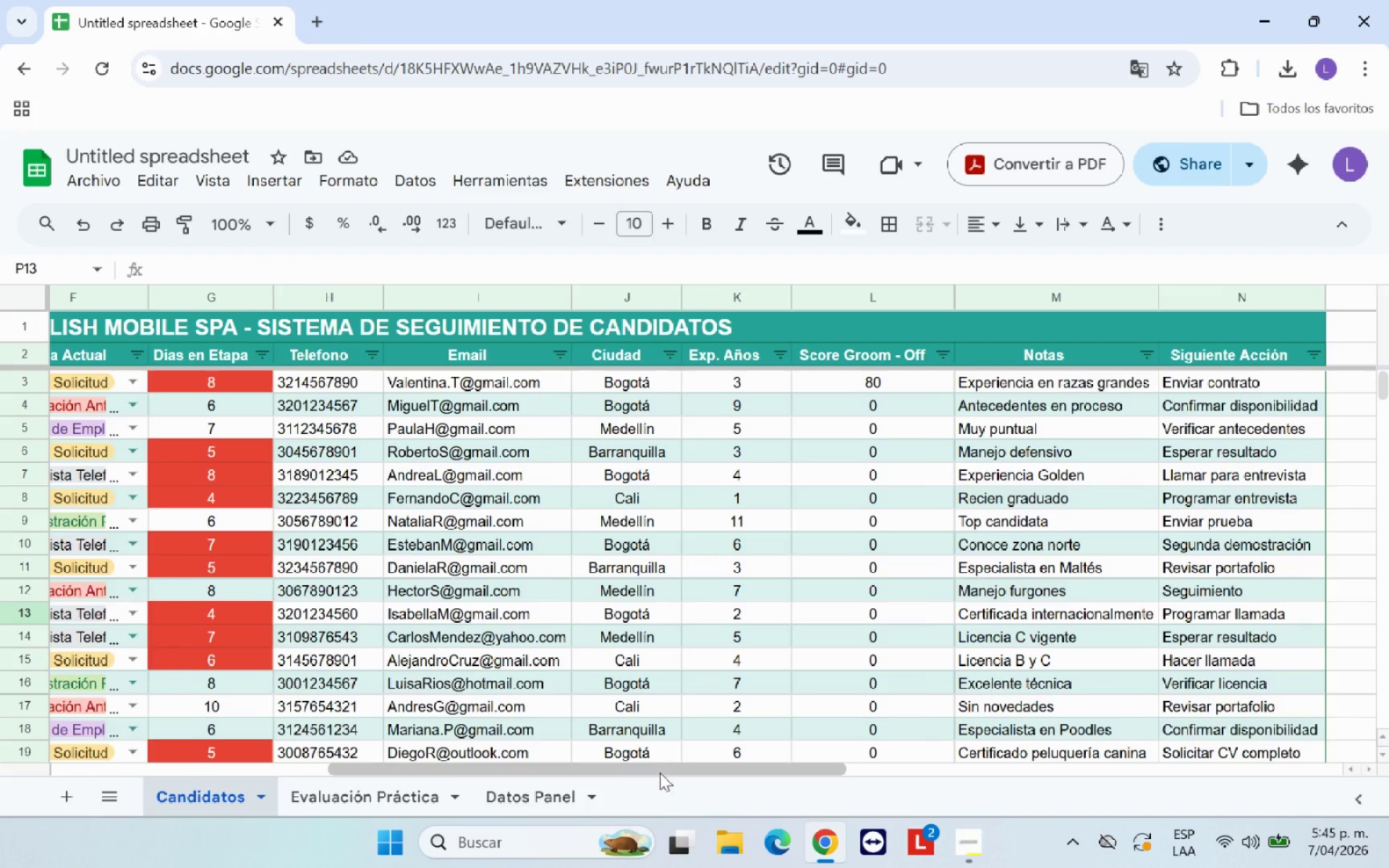 
wait(14.83)
 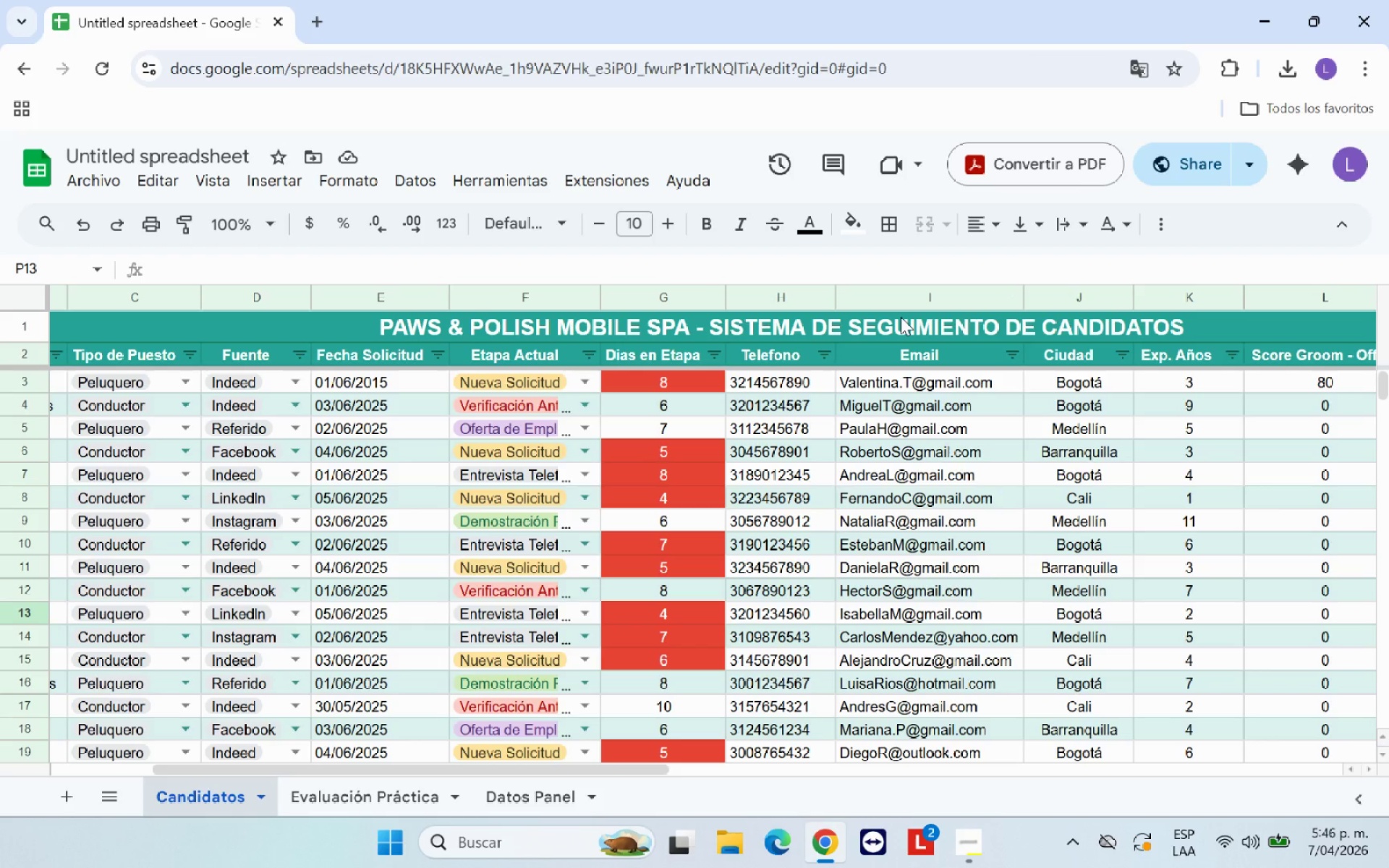 
scroll: coordinate [604, 377], scroll_direction: up, amount: 4.0
 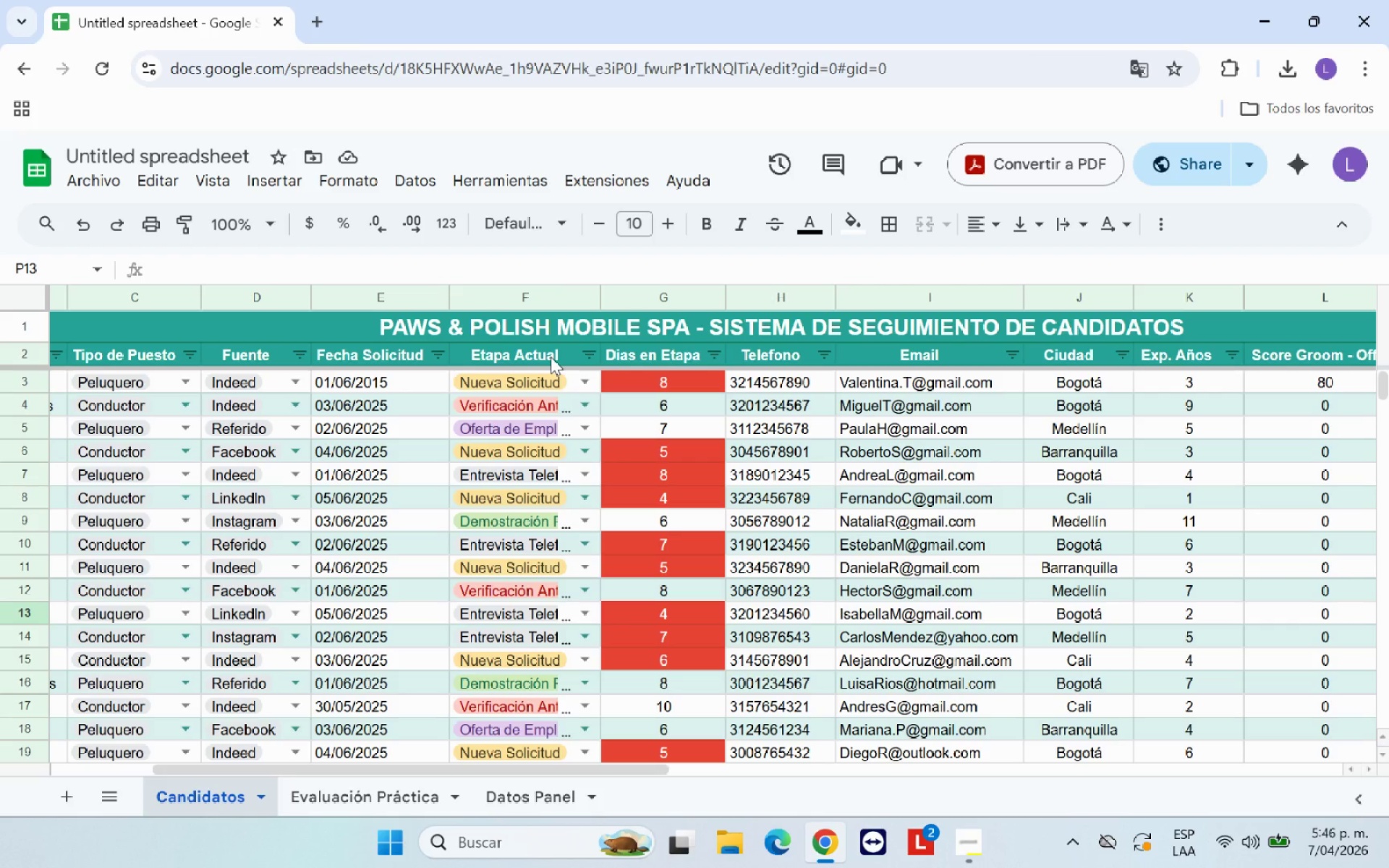 
left_click_drag(start_coordinate=[551, 357], to_coordinate=[640, 702])
 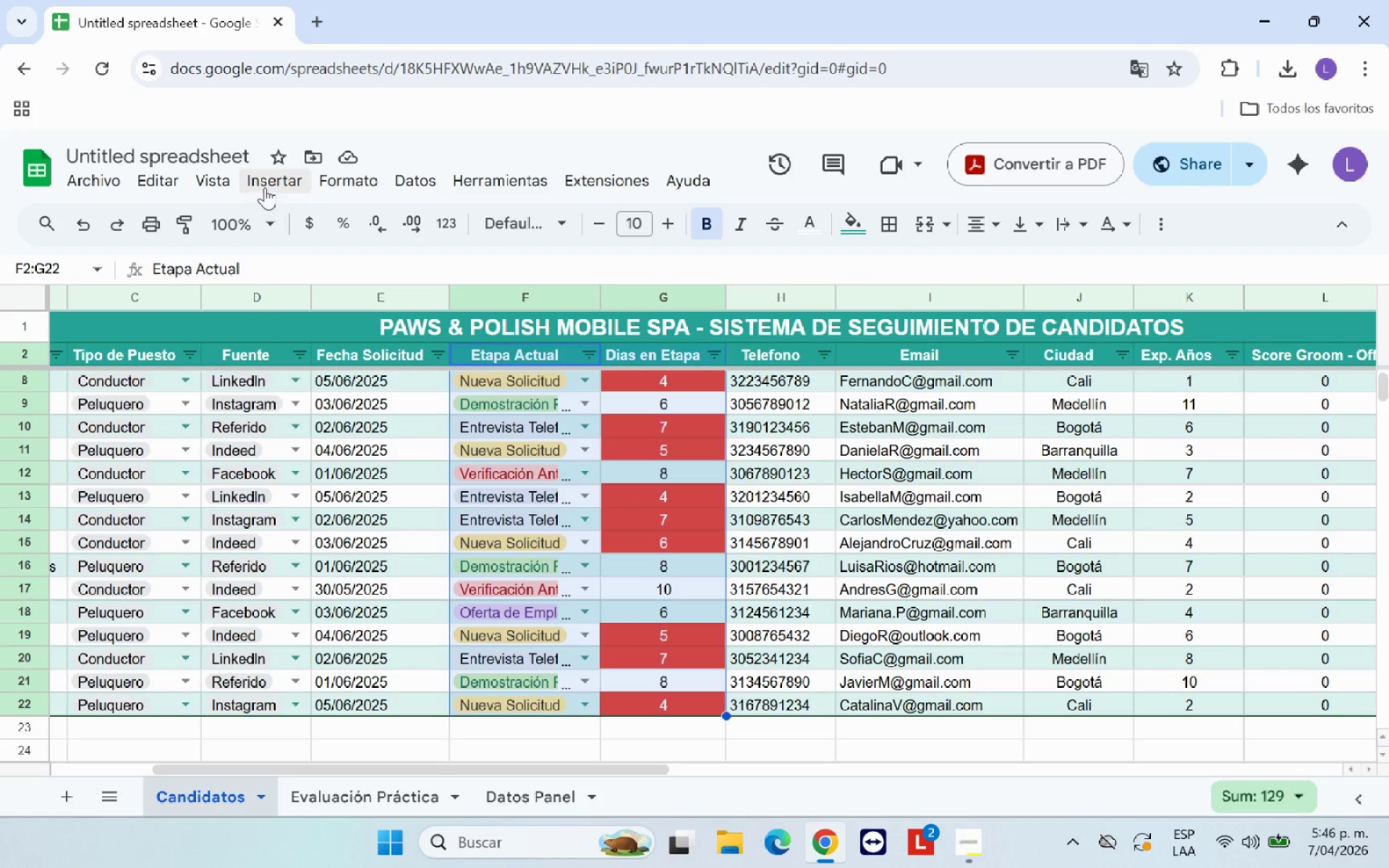 
left_click([265, 187])
 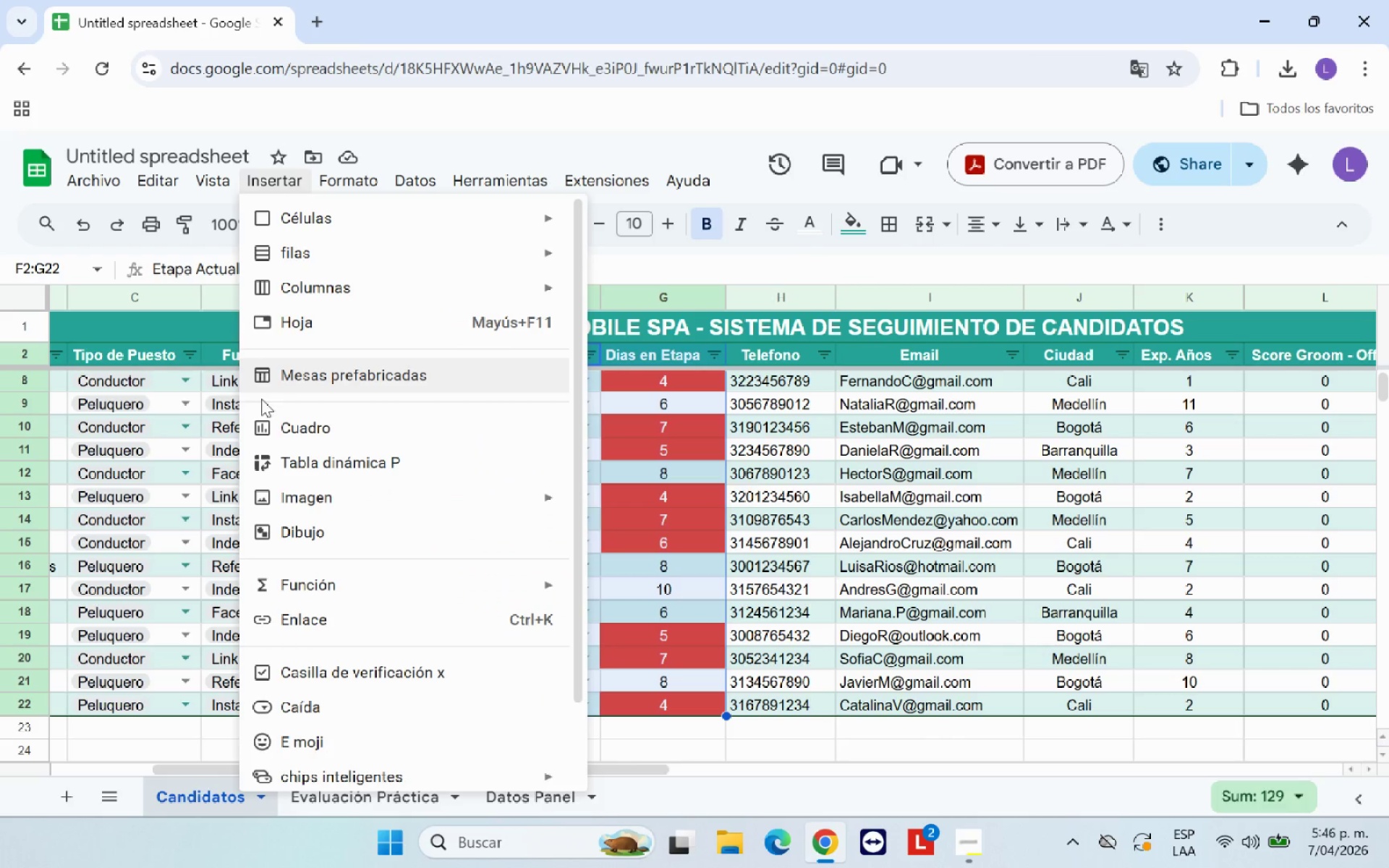 
left_click([289, 424])
 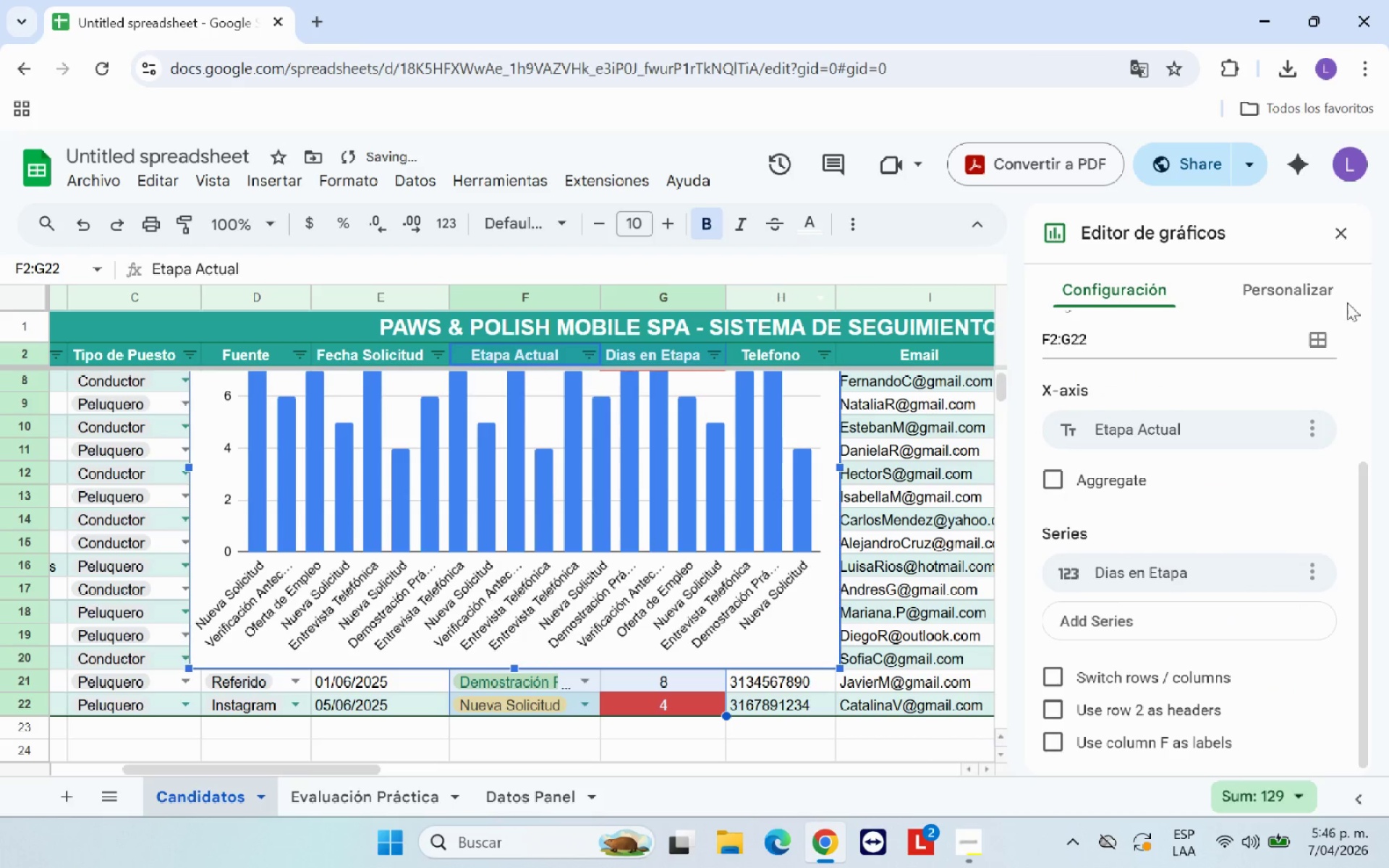 
scroll: coordinate [1192, 427], scroll_direction: up, amount: 5.0
 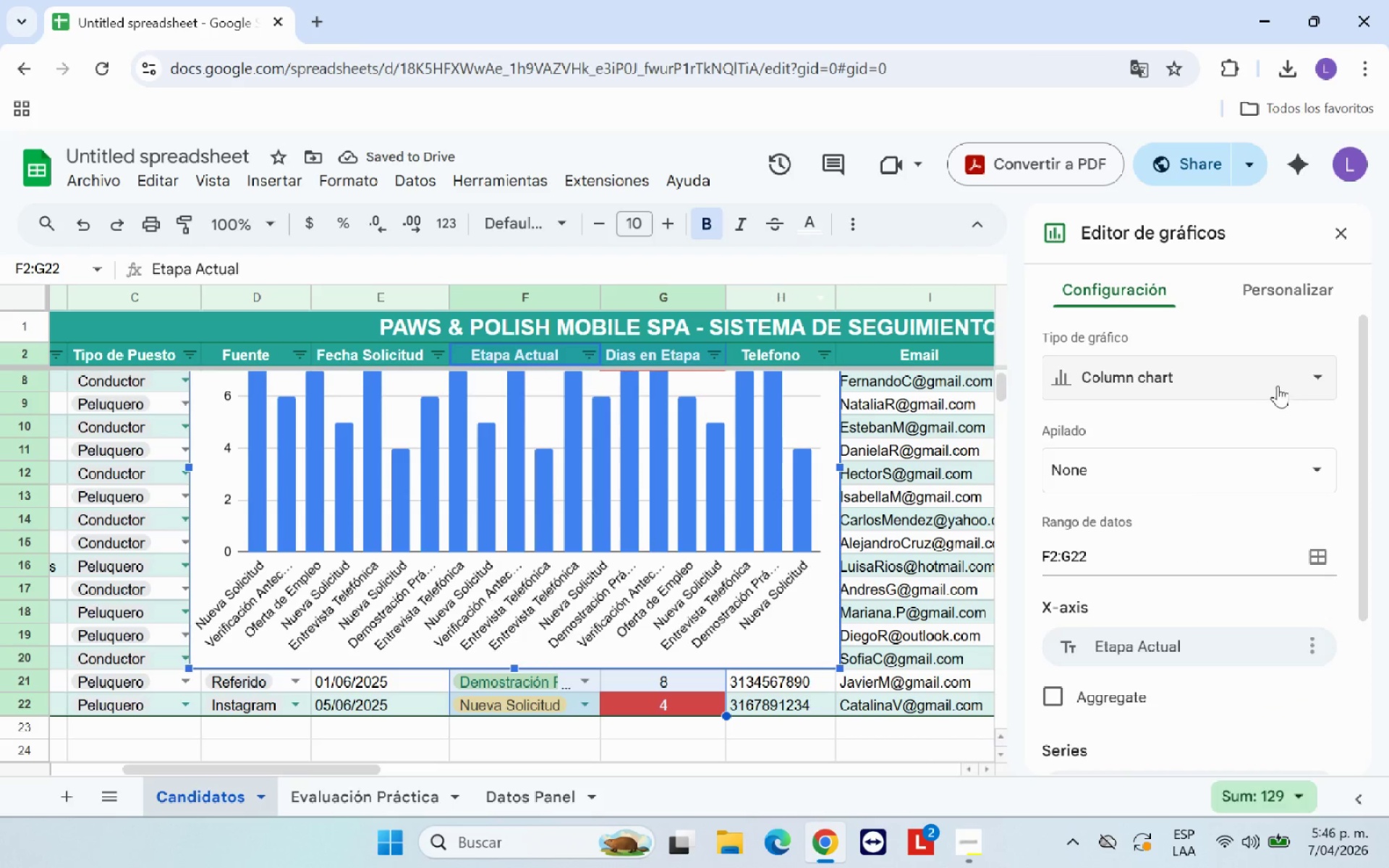 
left_click([1275, 382])
 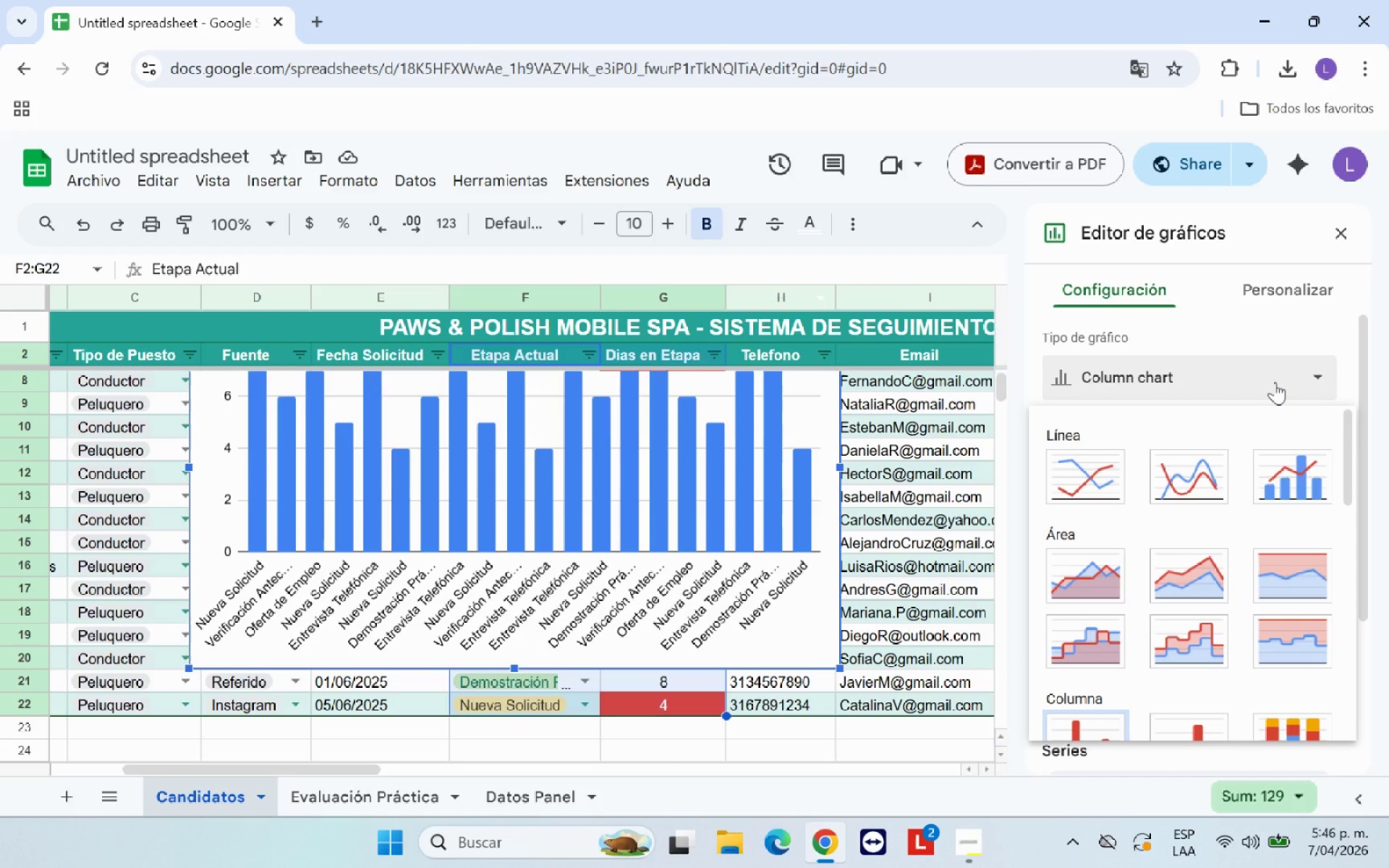 
wait(18.17)
 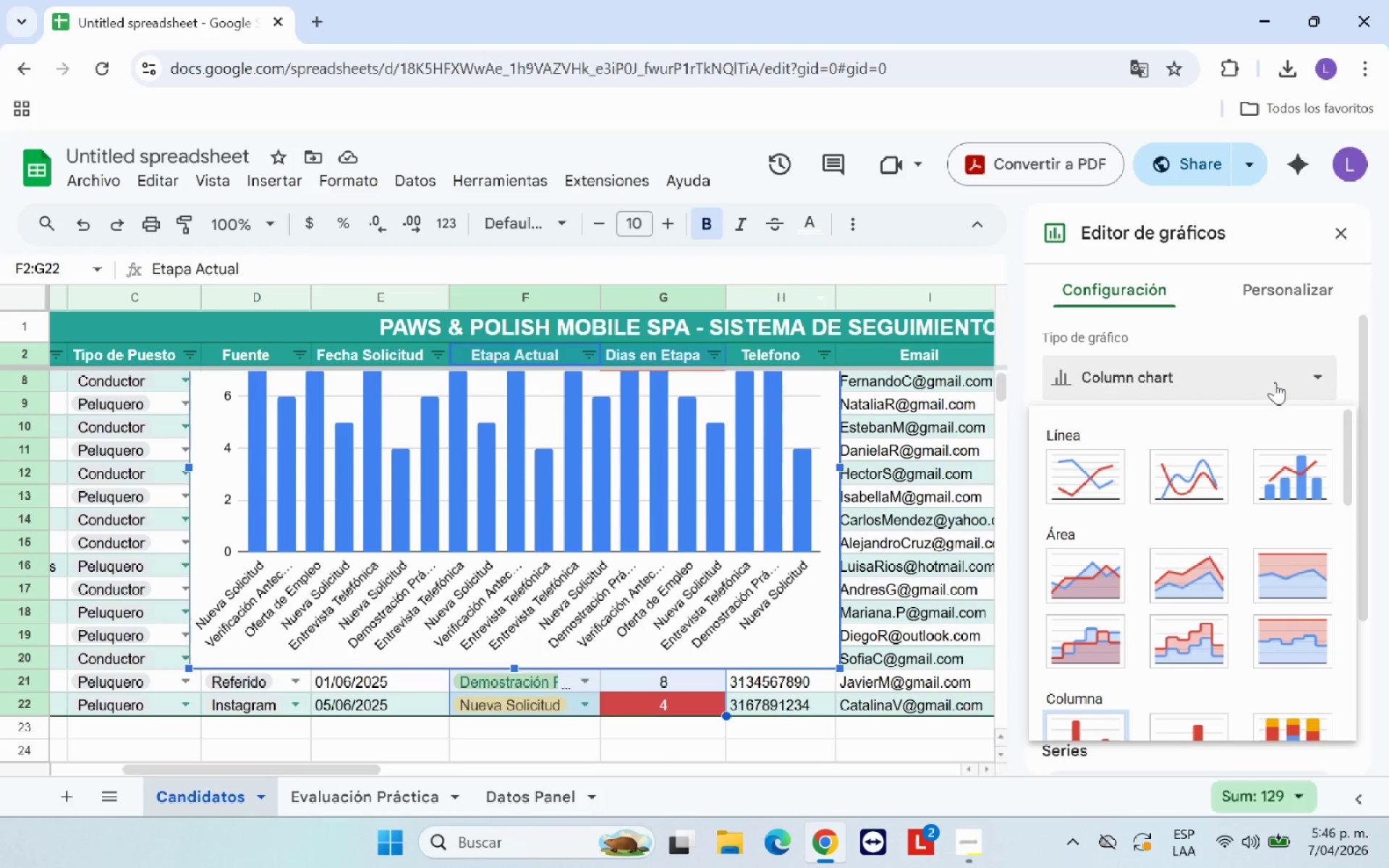 
left_click_drag(start_coordinate=[1347, 448], to_coordinate=[1341, 525])
 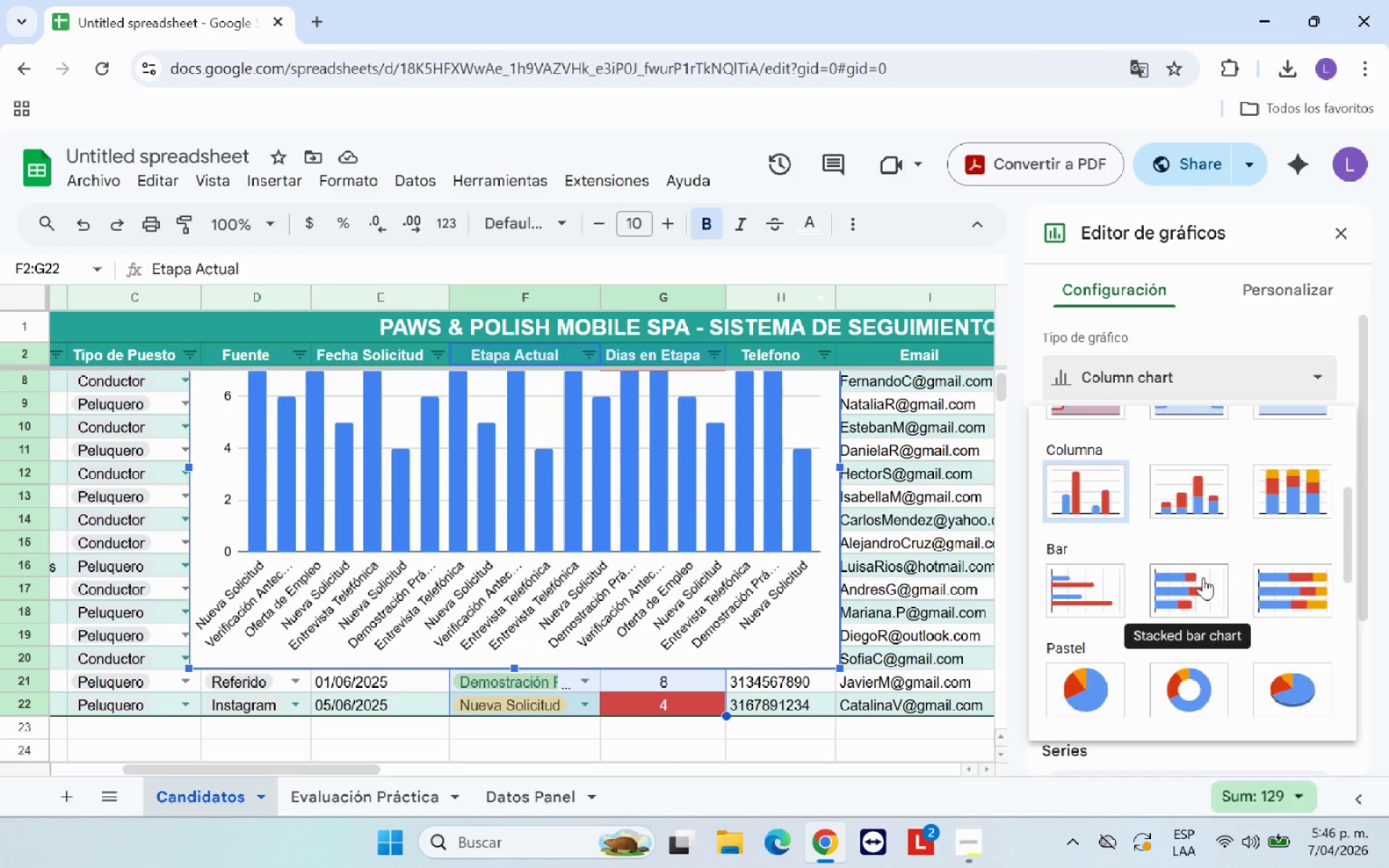 
left_click([1203, 578])
 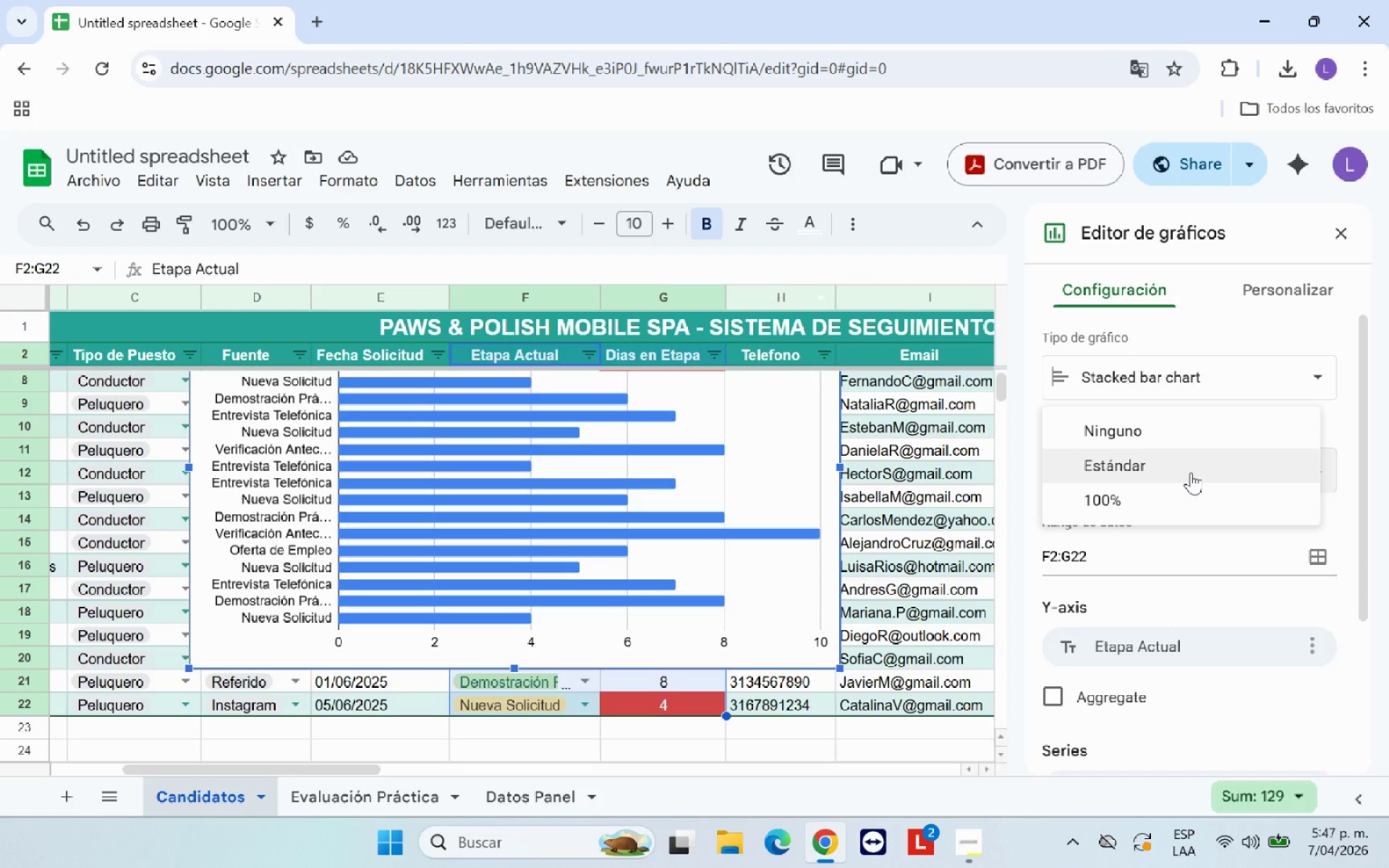 
wait(16.94)
 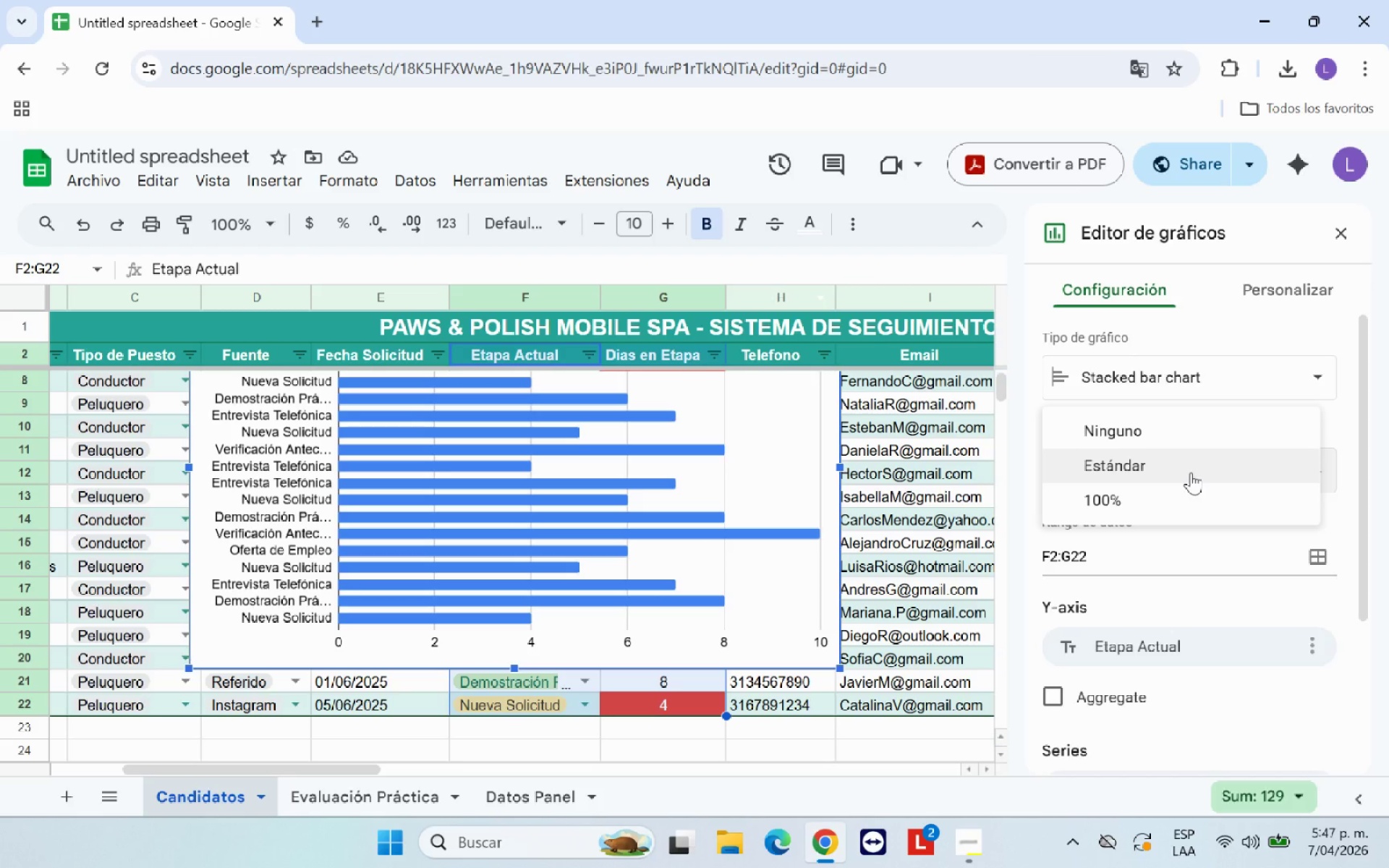 
left_click([1123, 471])
 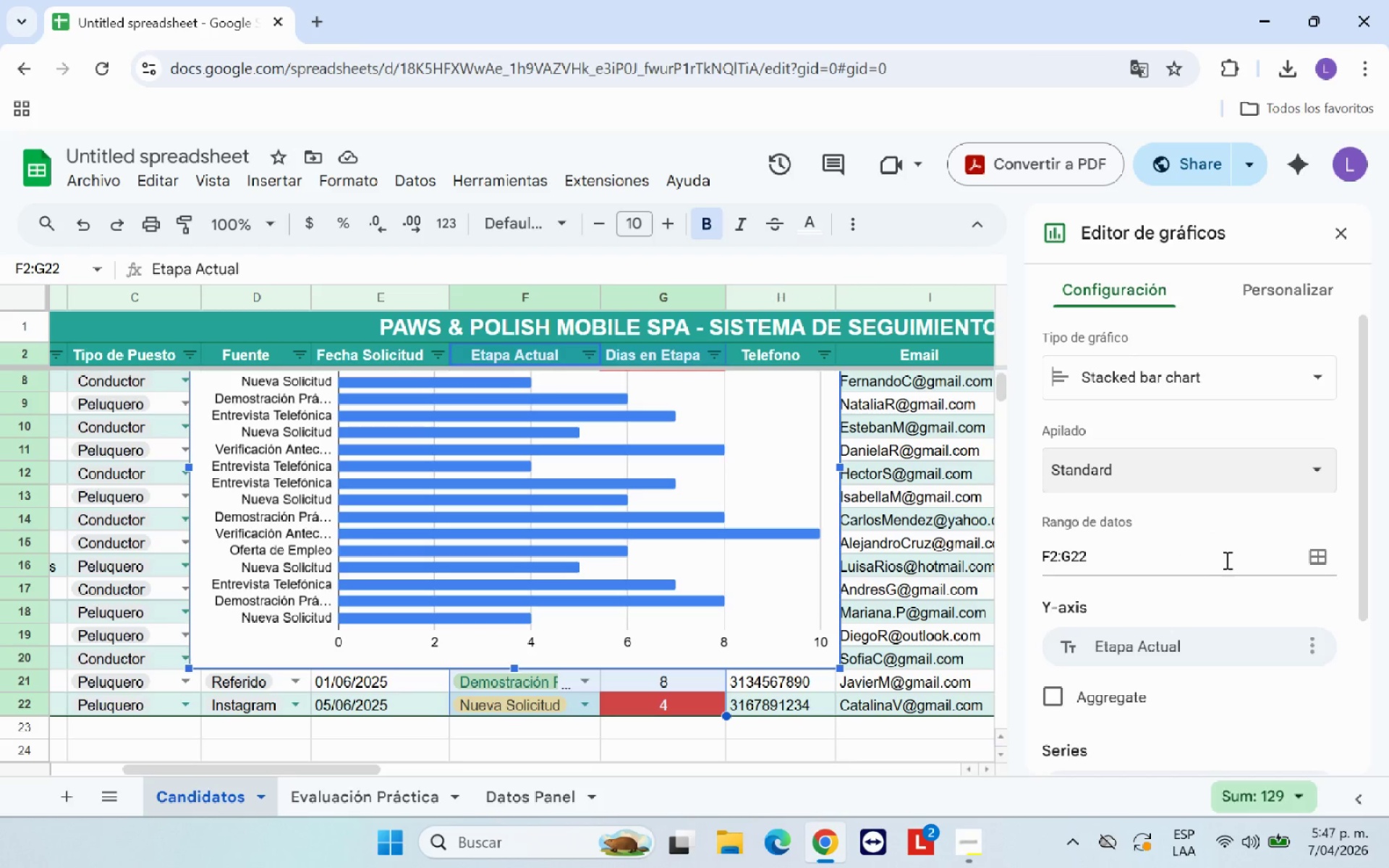 
scroll: coordinate [1226, 560], scroll_direction: down, amount: 2.0
 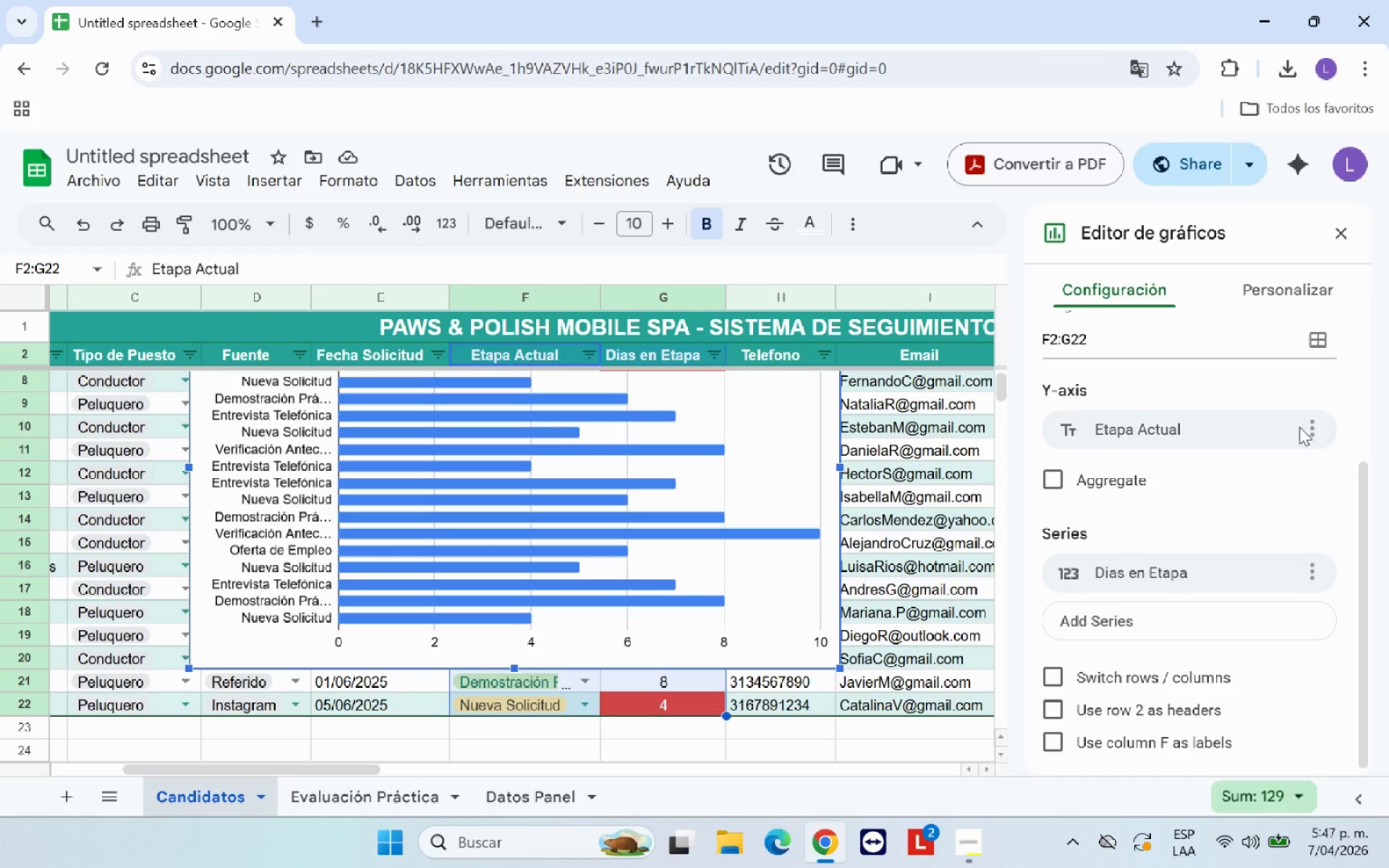 
left_click([1050, 473])
 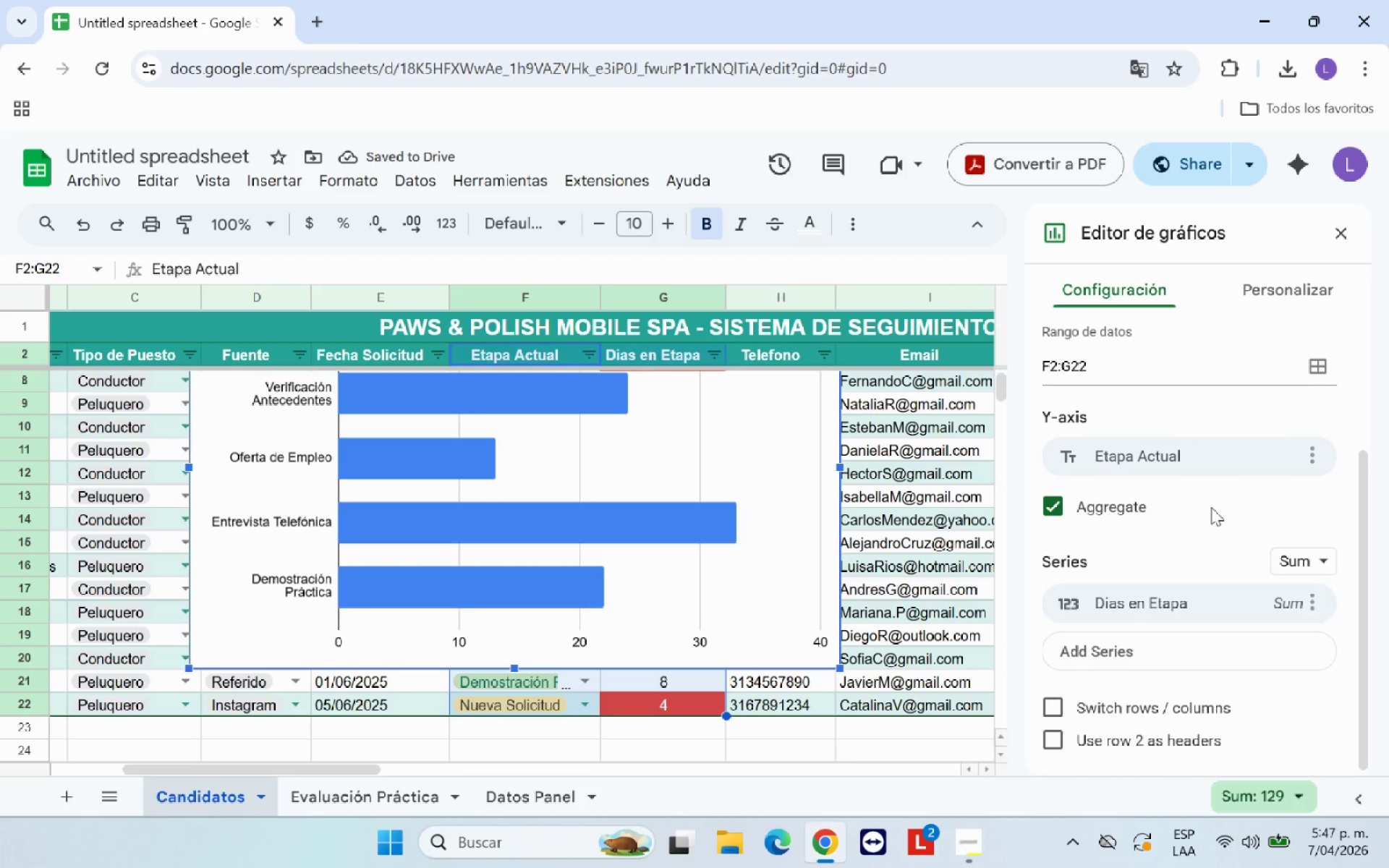 
wait(10.25)
 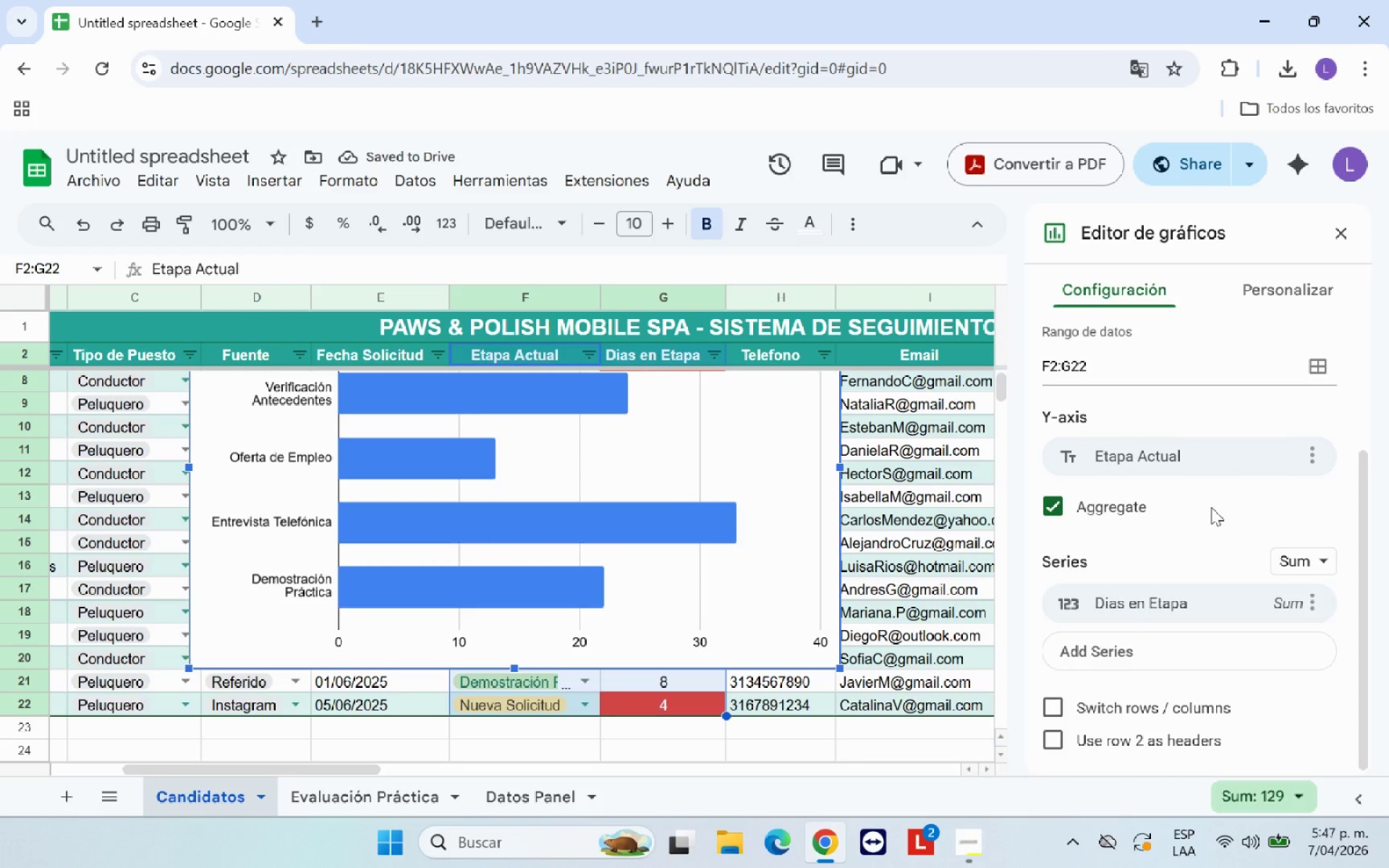 
scroll: coordinate [1211, 507], scroll_direction: down, amount: 2.0
 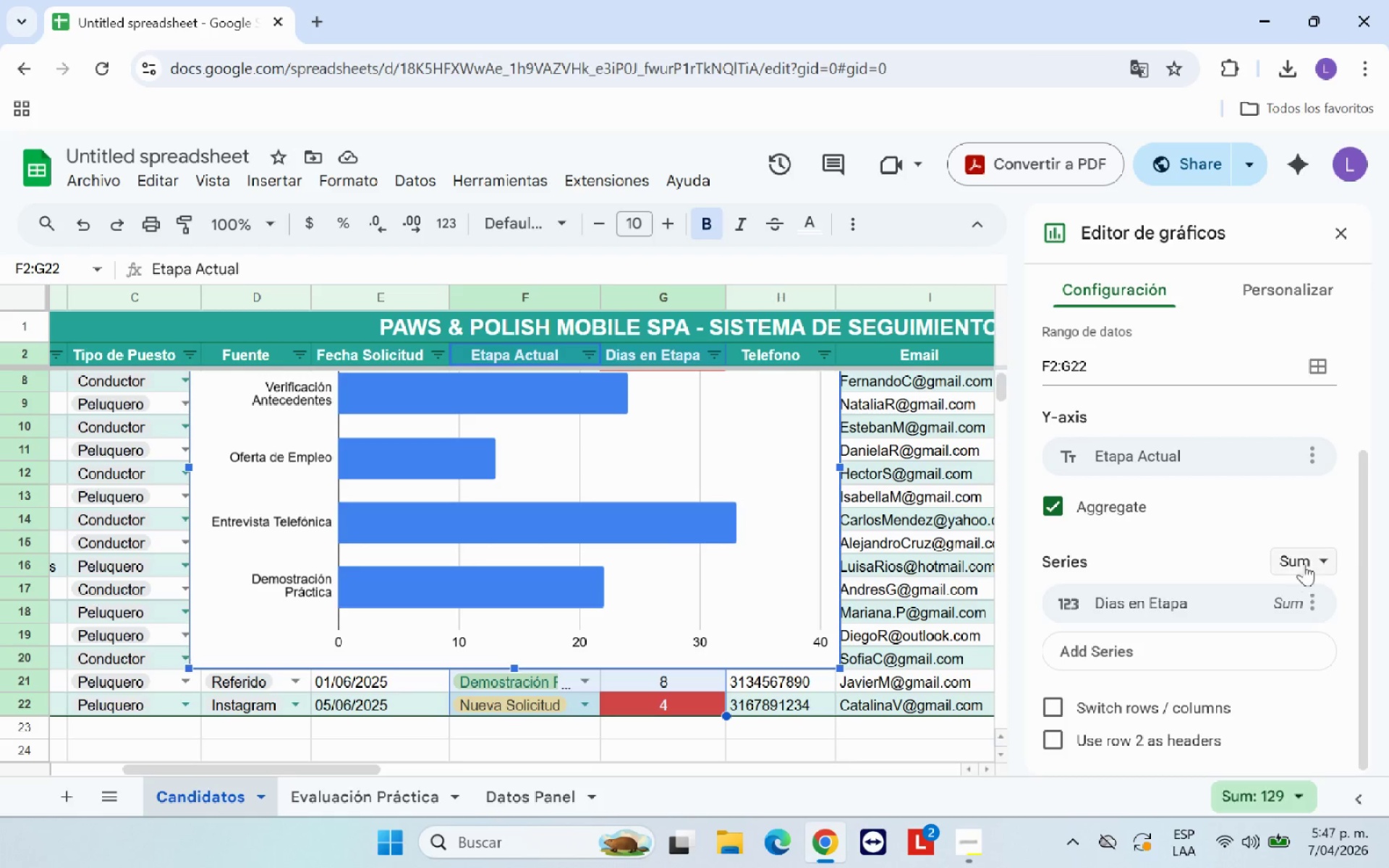 
left_click([1309, 556])
 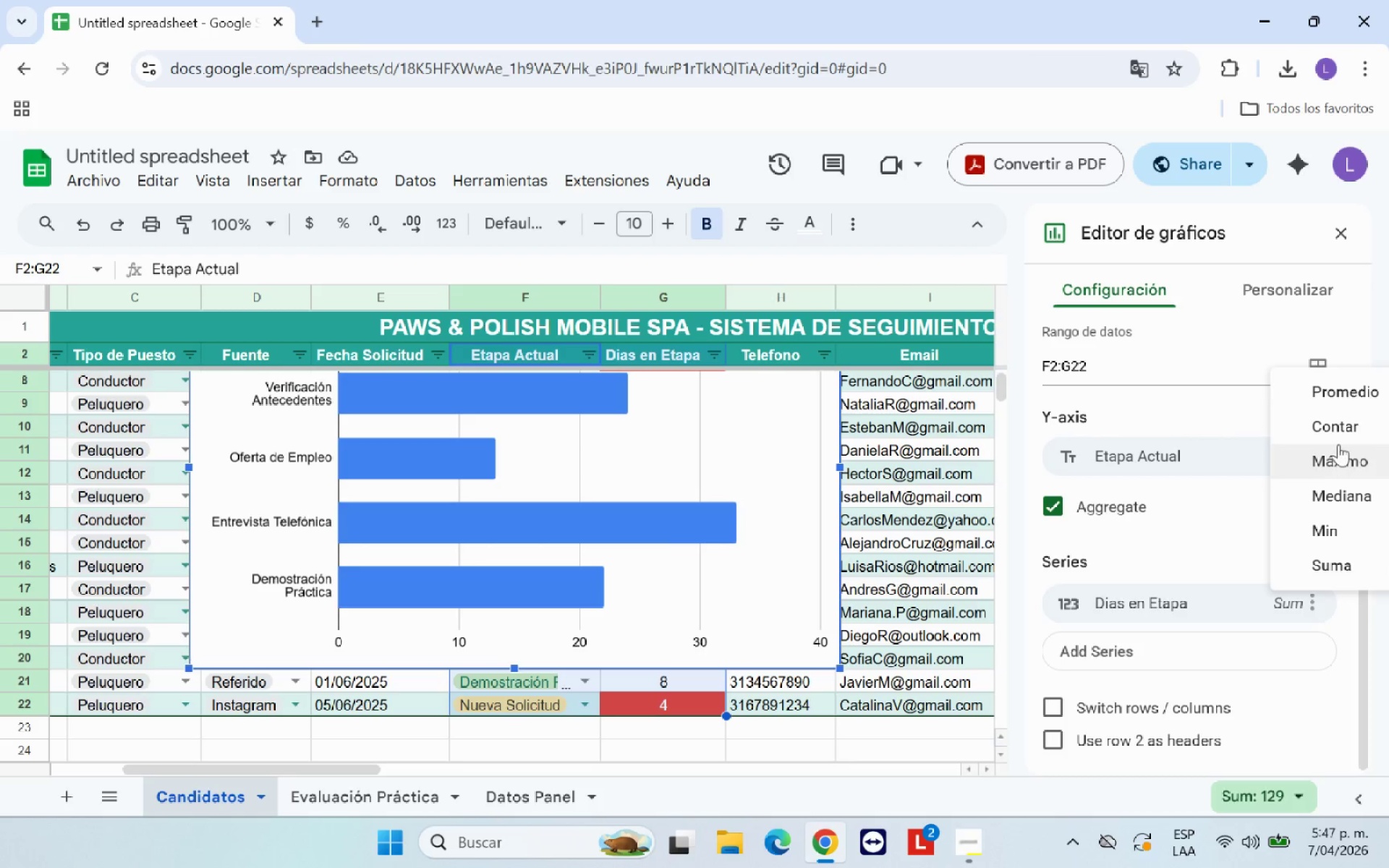 
left_click([1338, 434])
 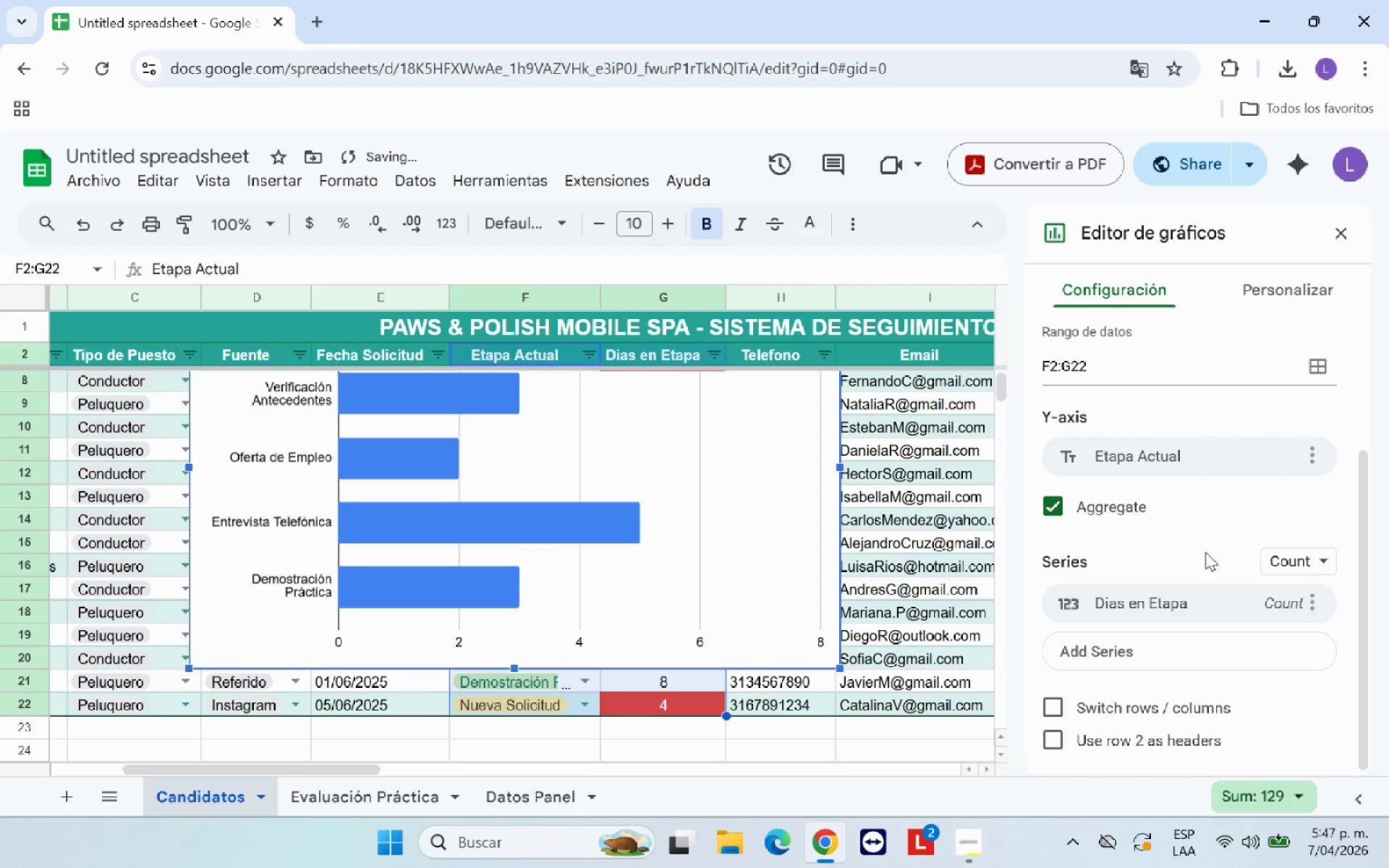 
scroll: coordinate [1207, 553], scroll_direction: down, amount: 1.0
 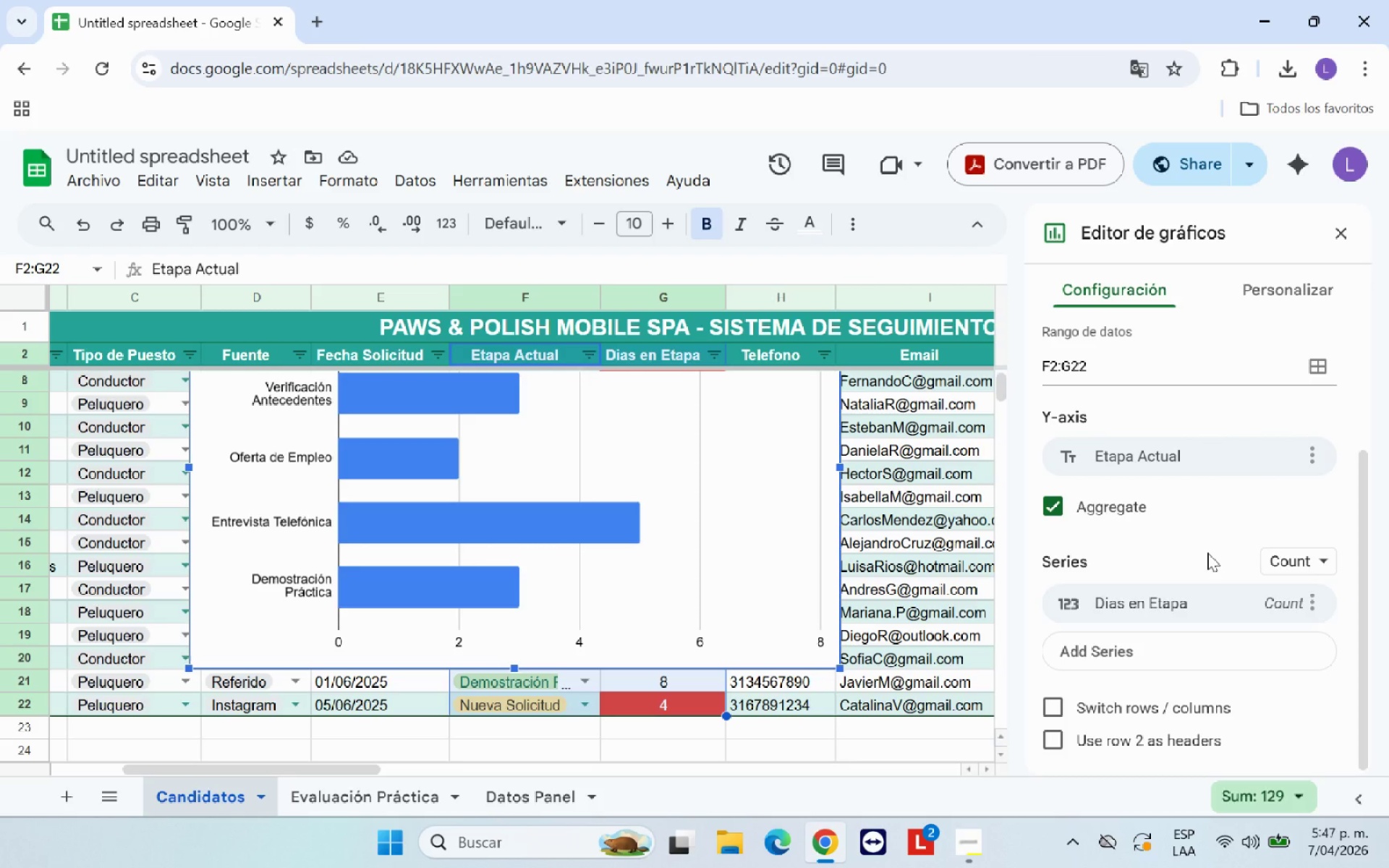 
wait(8.26)
 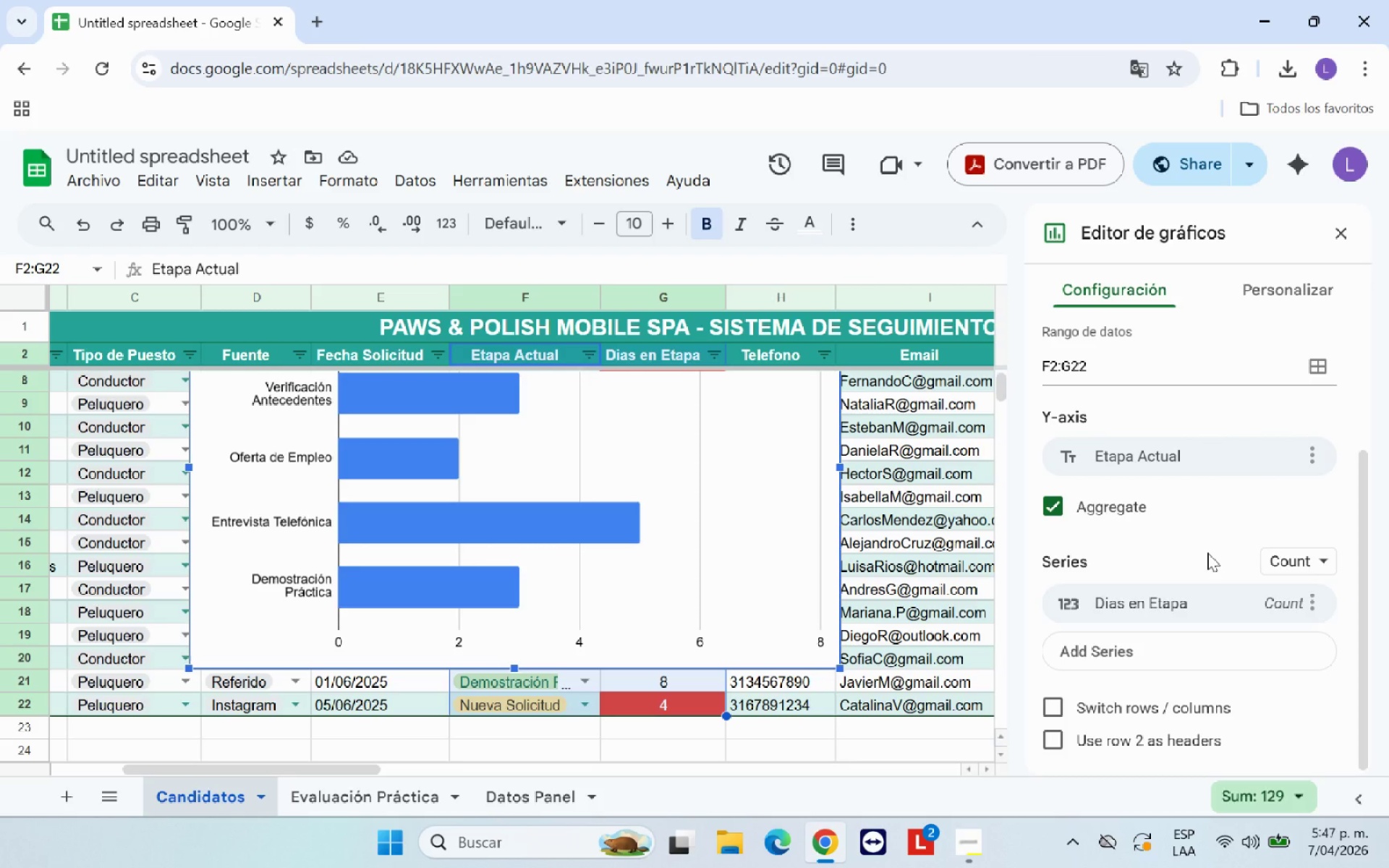 
scroll: coordinate [1235, 524], scroll_direction: up, amount: 3.0
 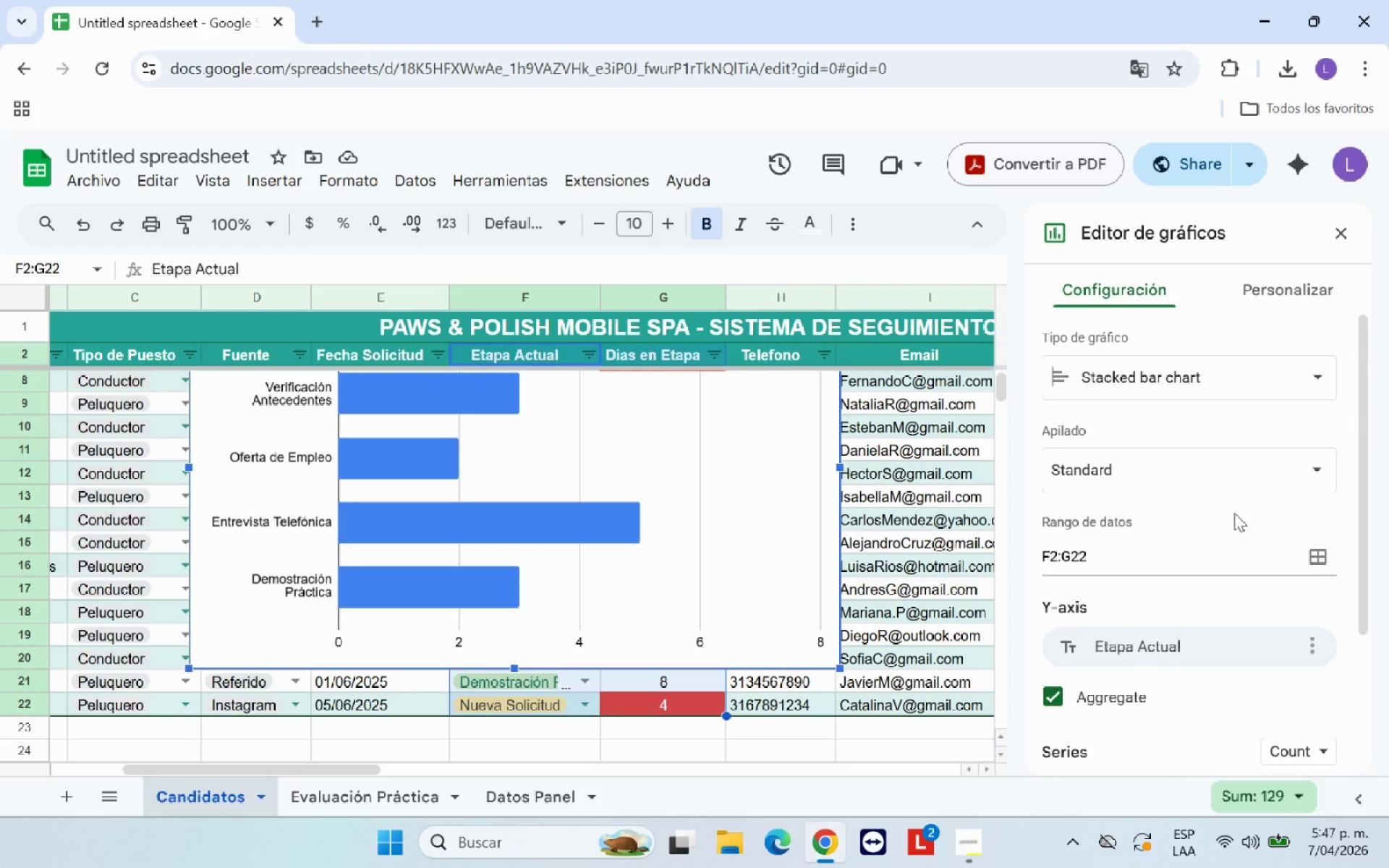 
scroll: coordinate [1233, 515], scroll_direction: down, amount: 4.0
 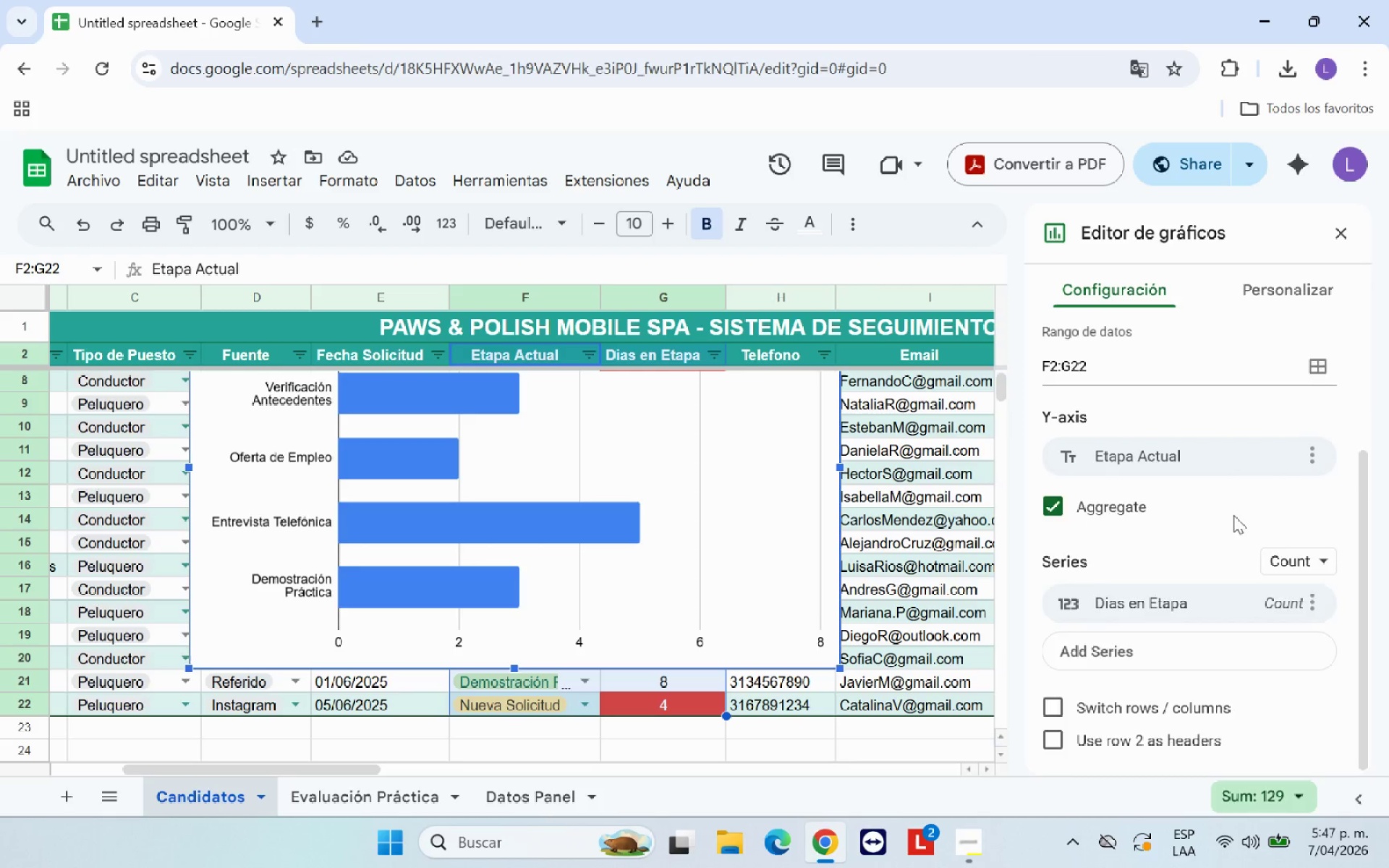 
scroll: coordinate [1233, 516], scroll_direction: up, amount: 6.0
 